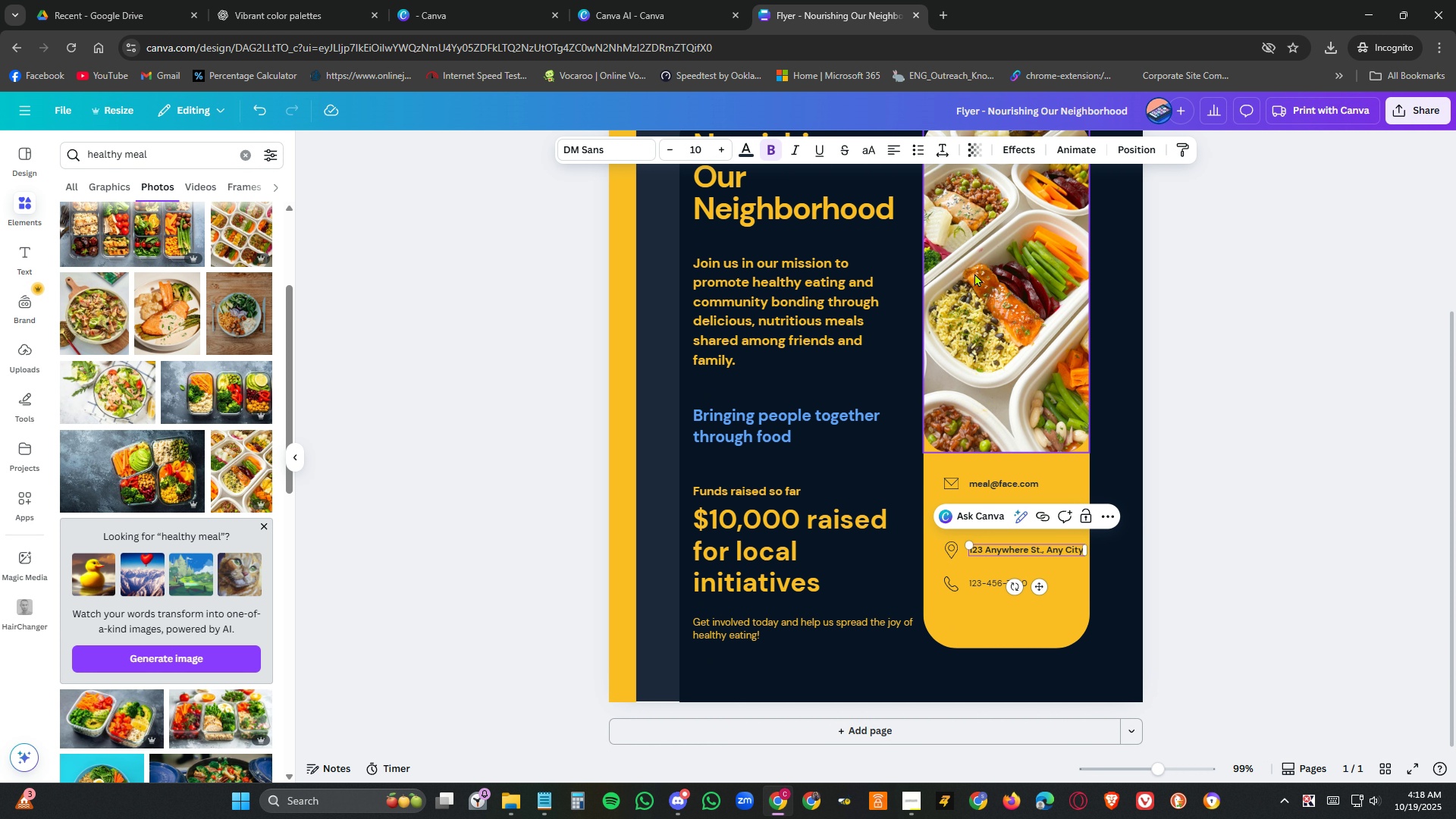 
left_click([1277, 489])
 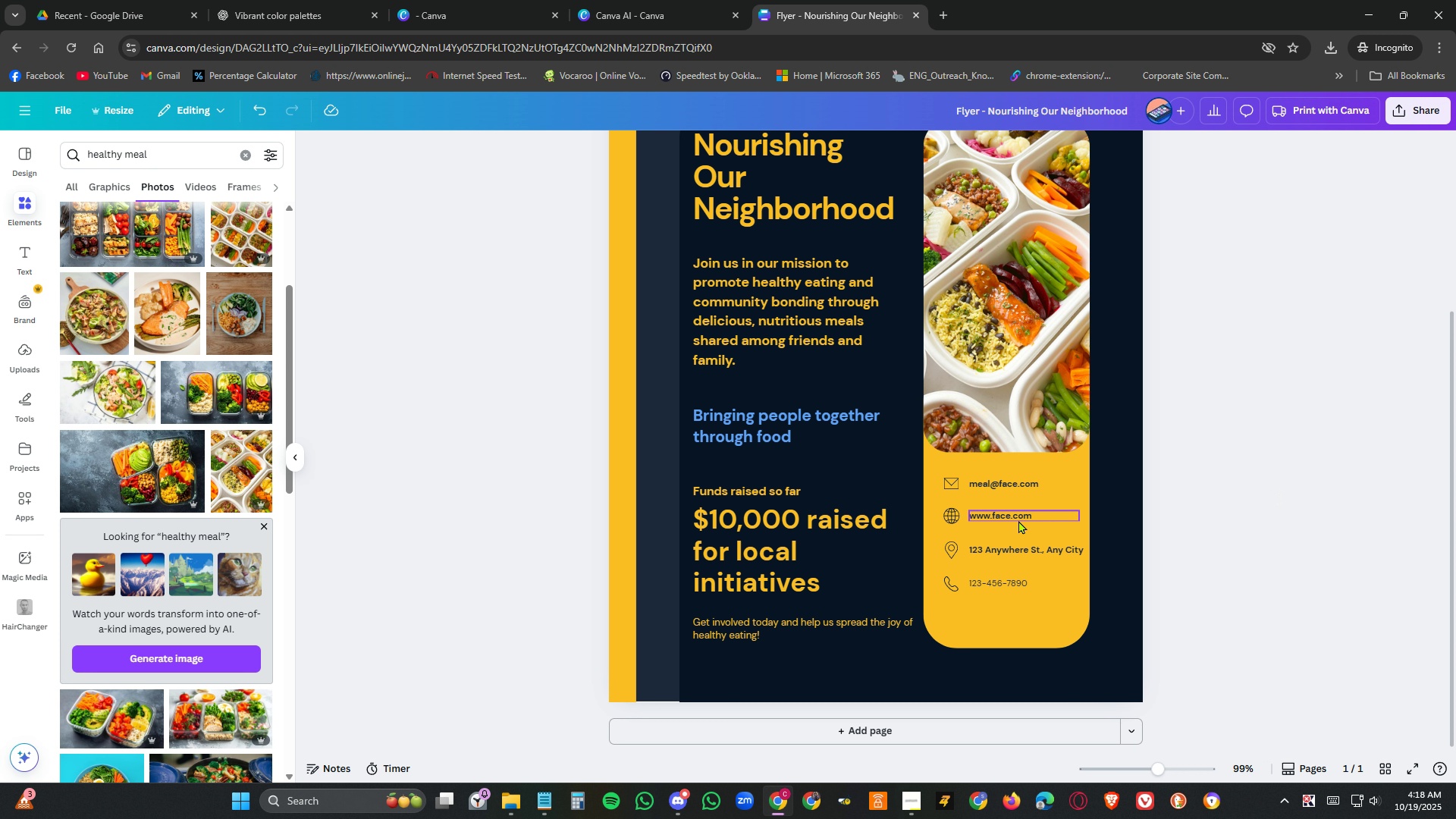 
left_click([1021, 519])
 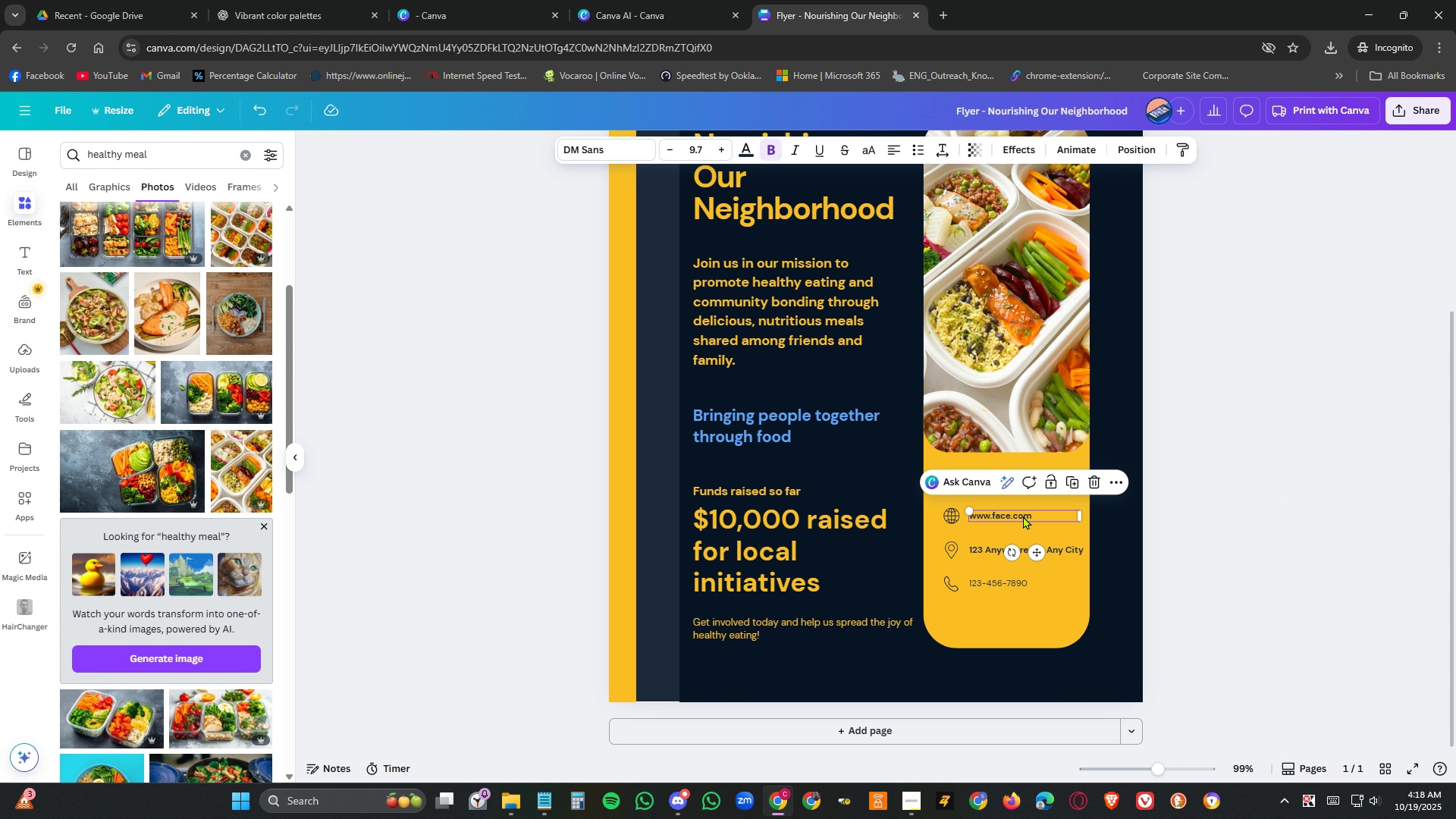 
double_click([1023, 516])
 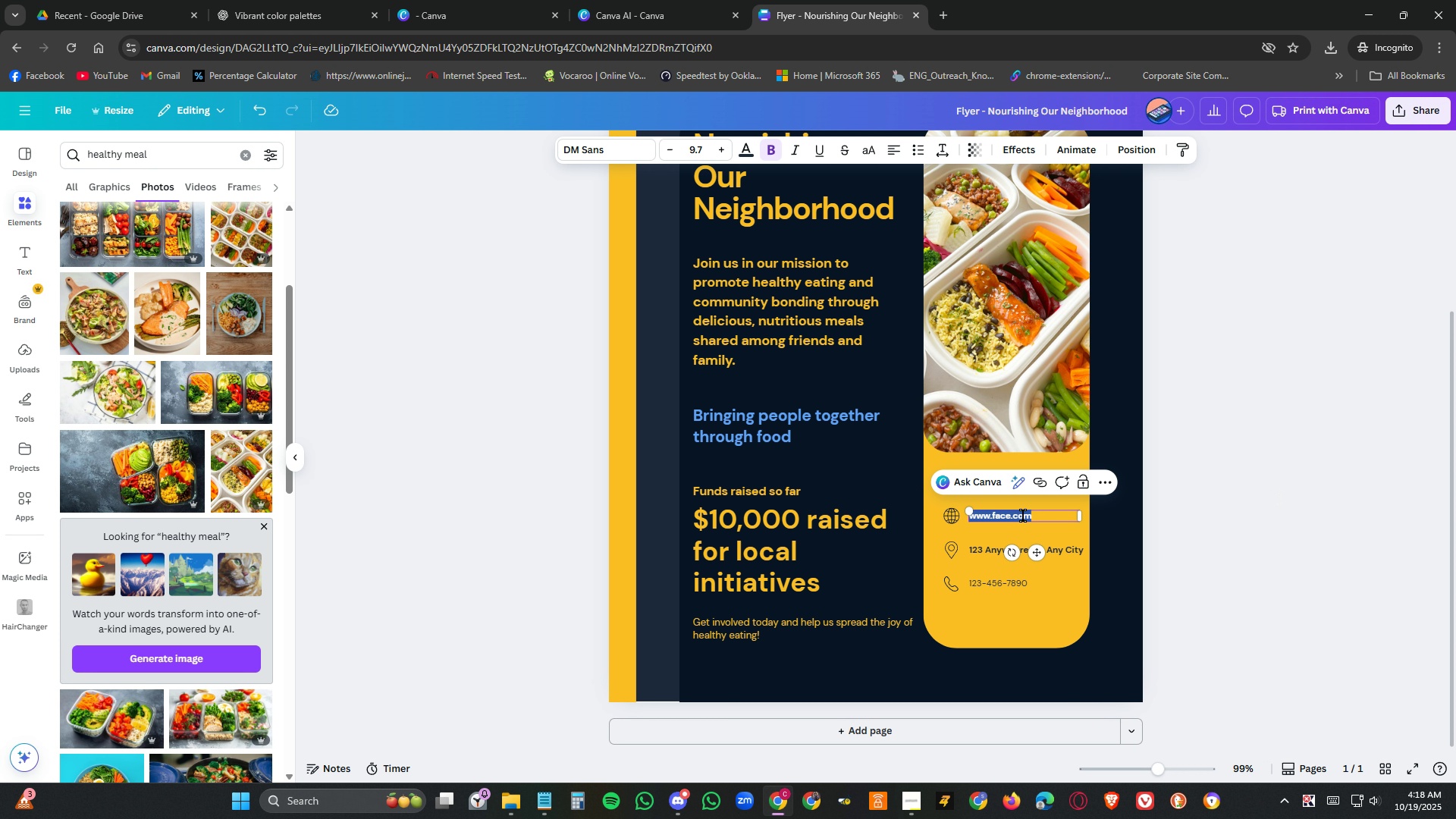 
triple_click([1023, 516])
 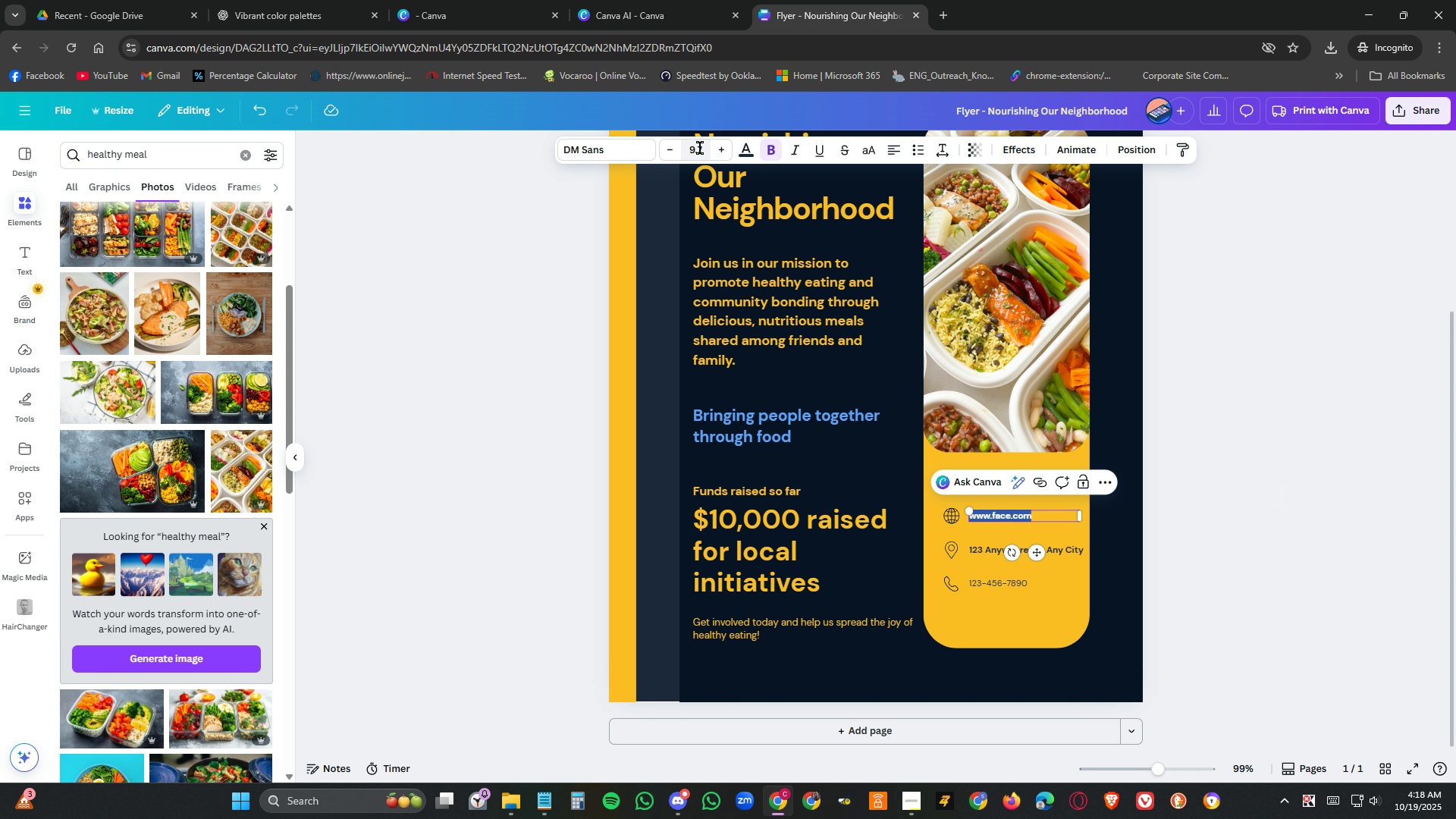 
left_click([698, 149])
 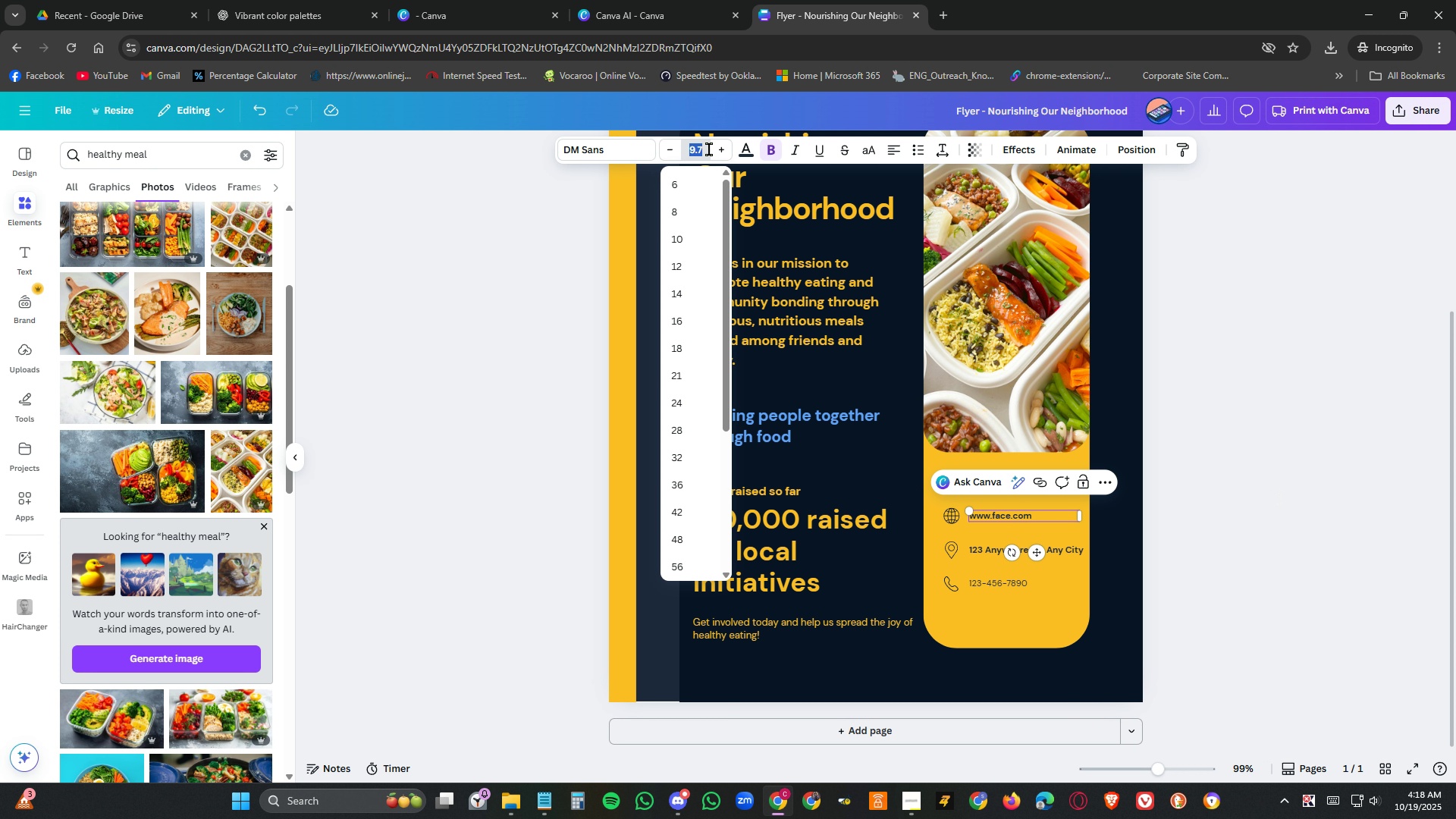 
key(Numpad1)
 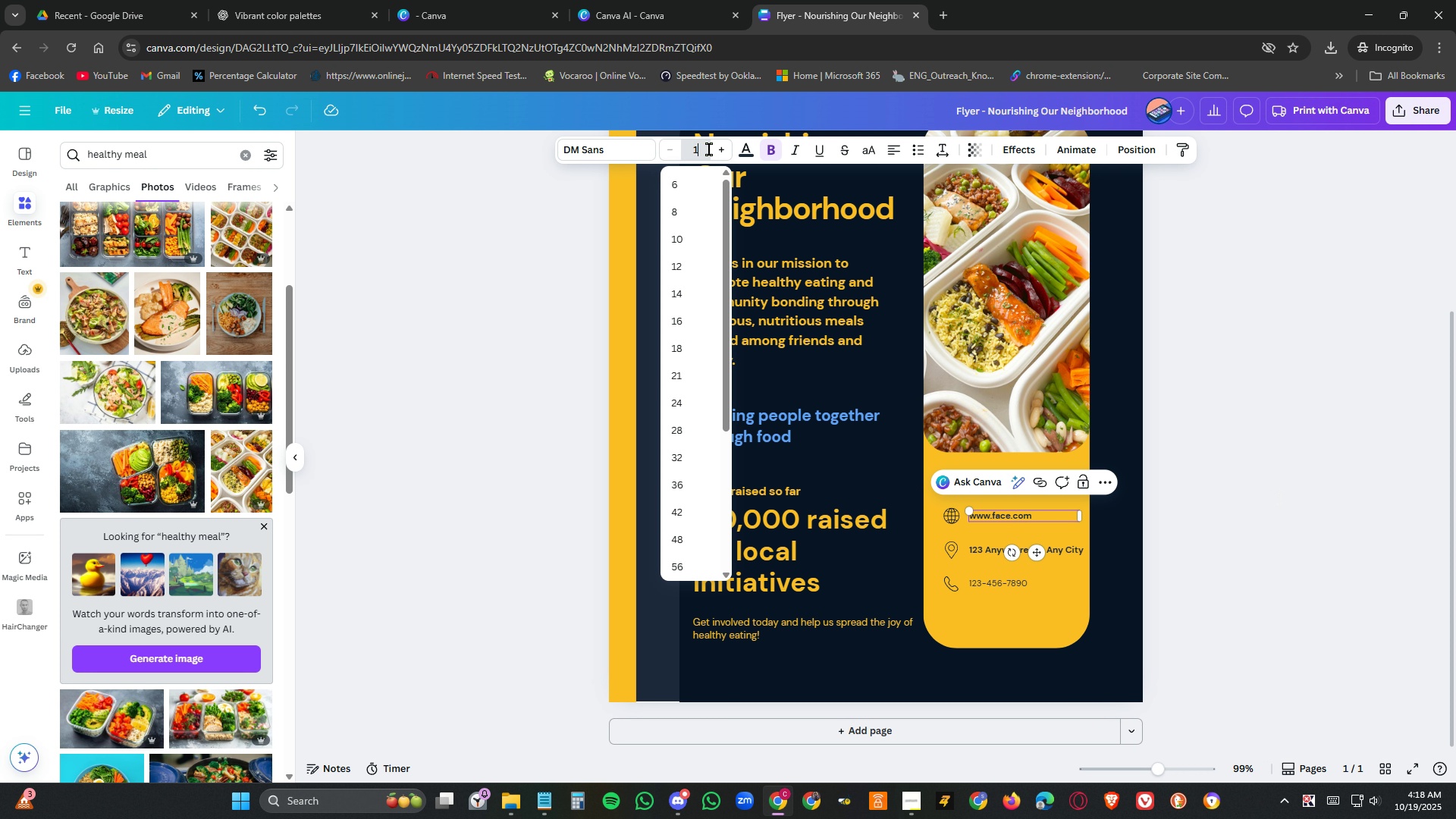 
key(Numpad0)
 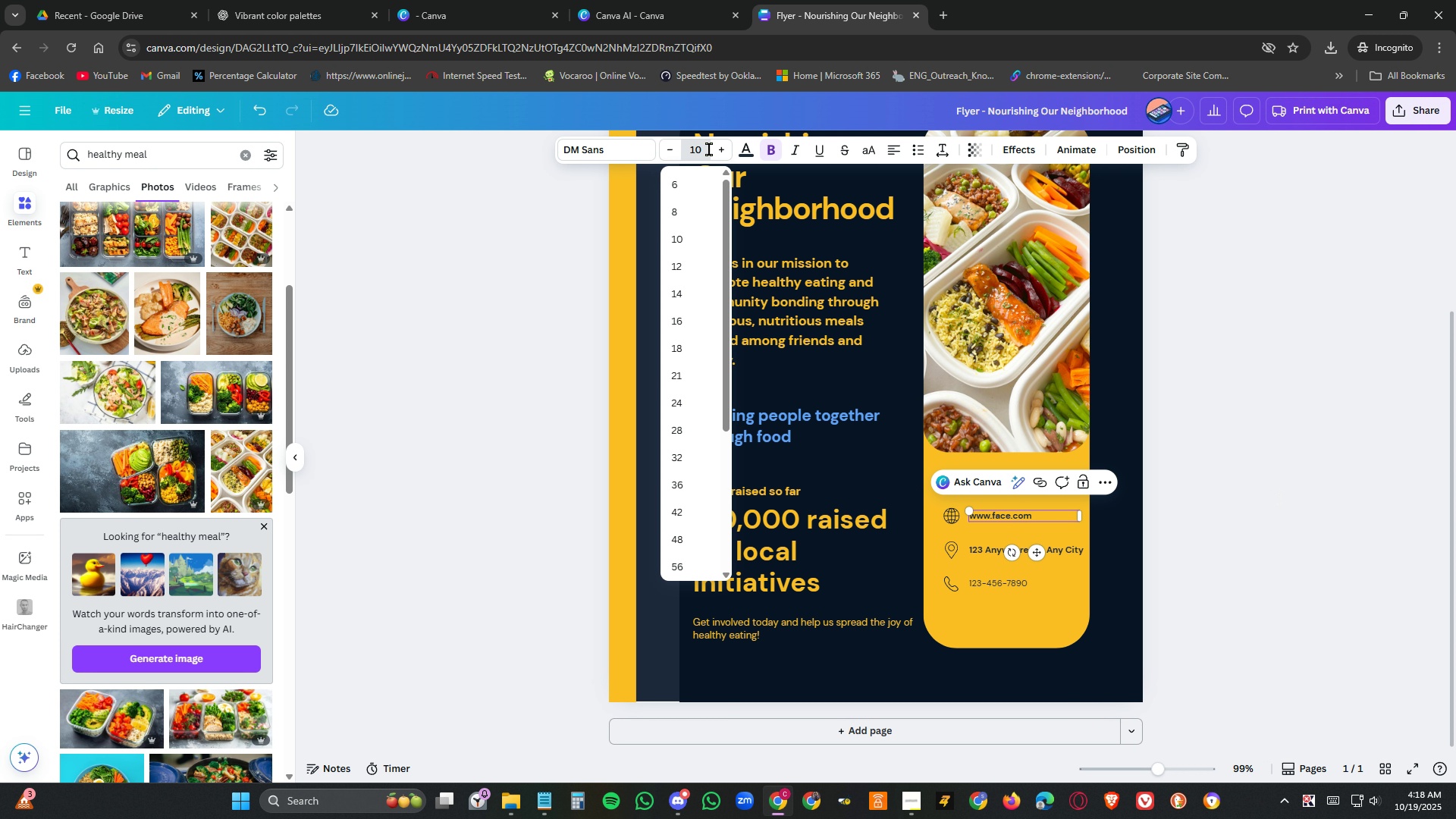 
key(NumpadEnter)
 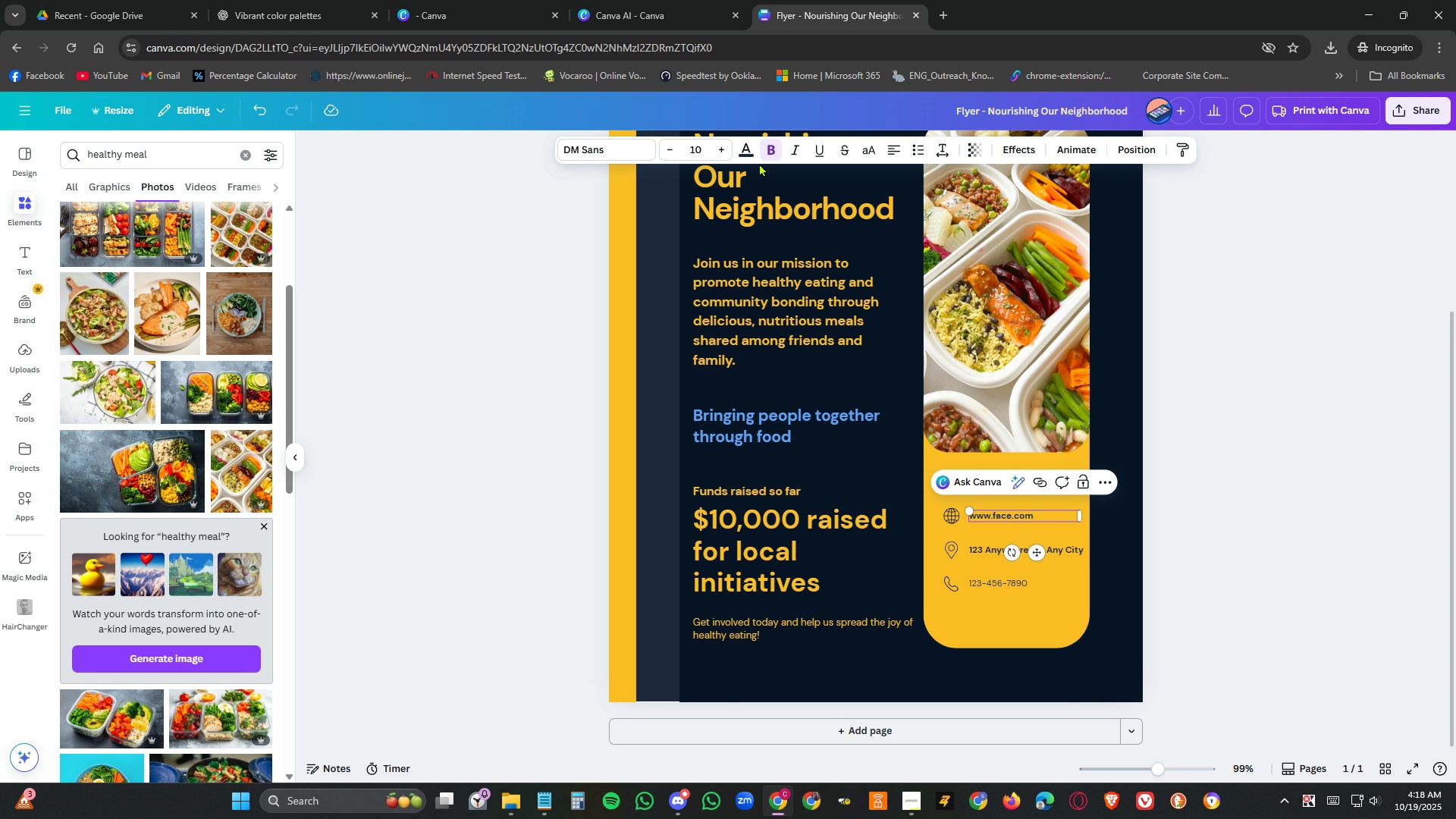 
left_click([1227, 513])
 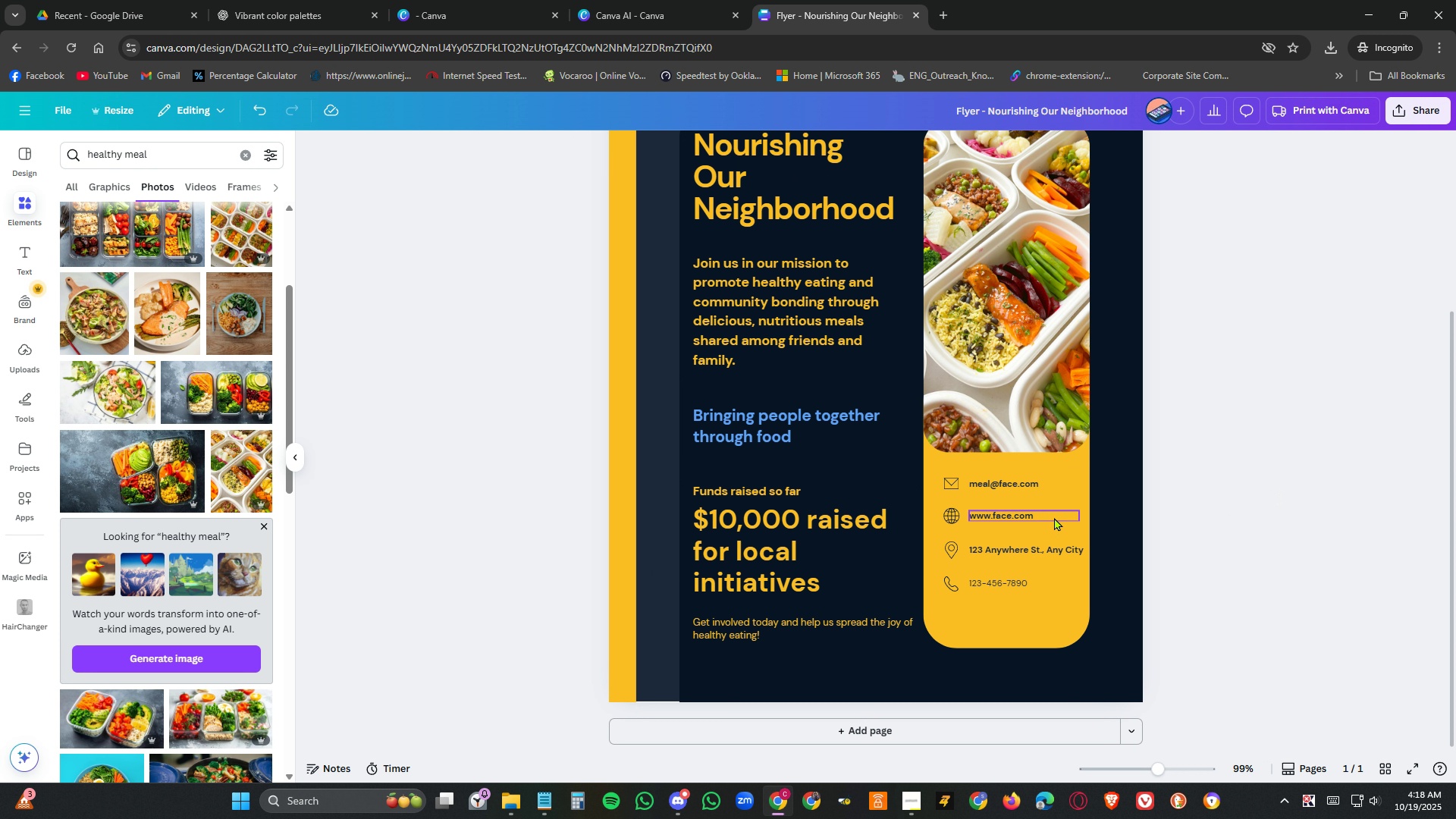 
double_click([1054, 517])
 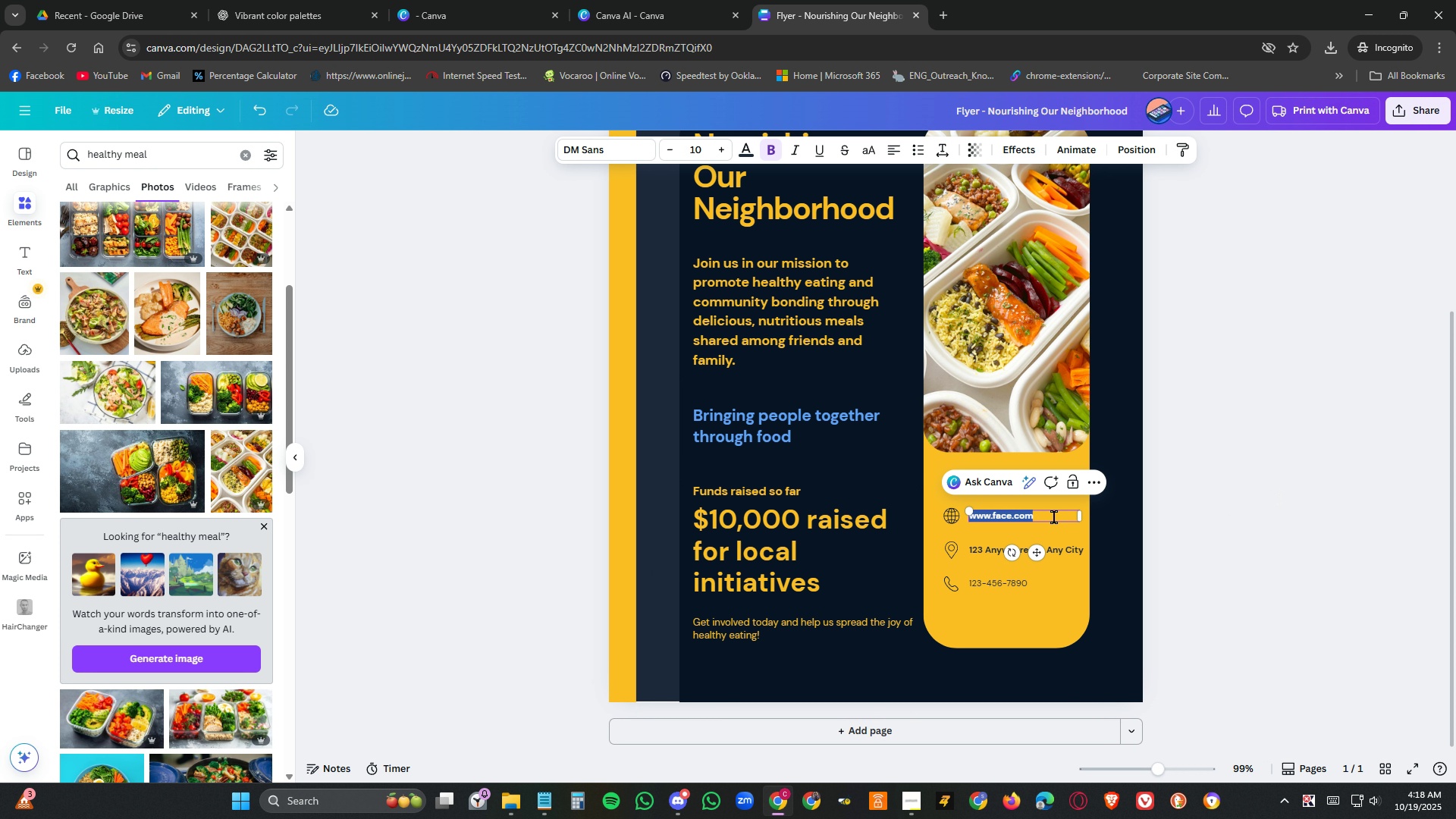 
triple_click([1054, 517])
 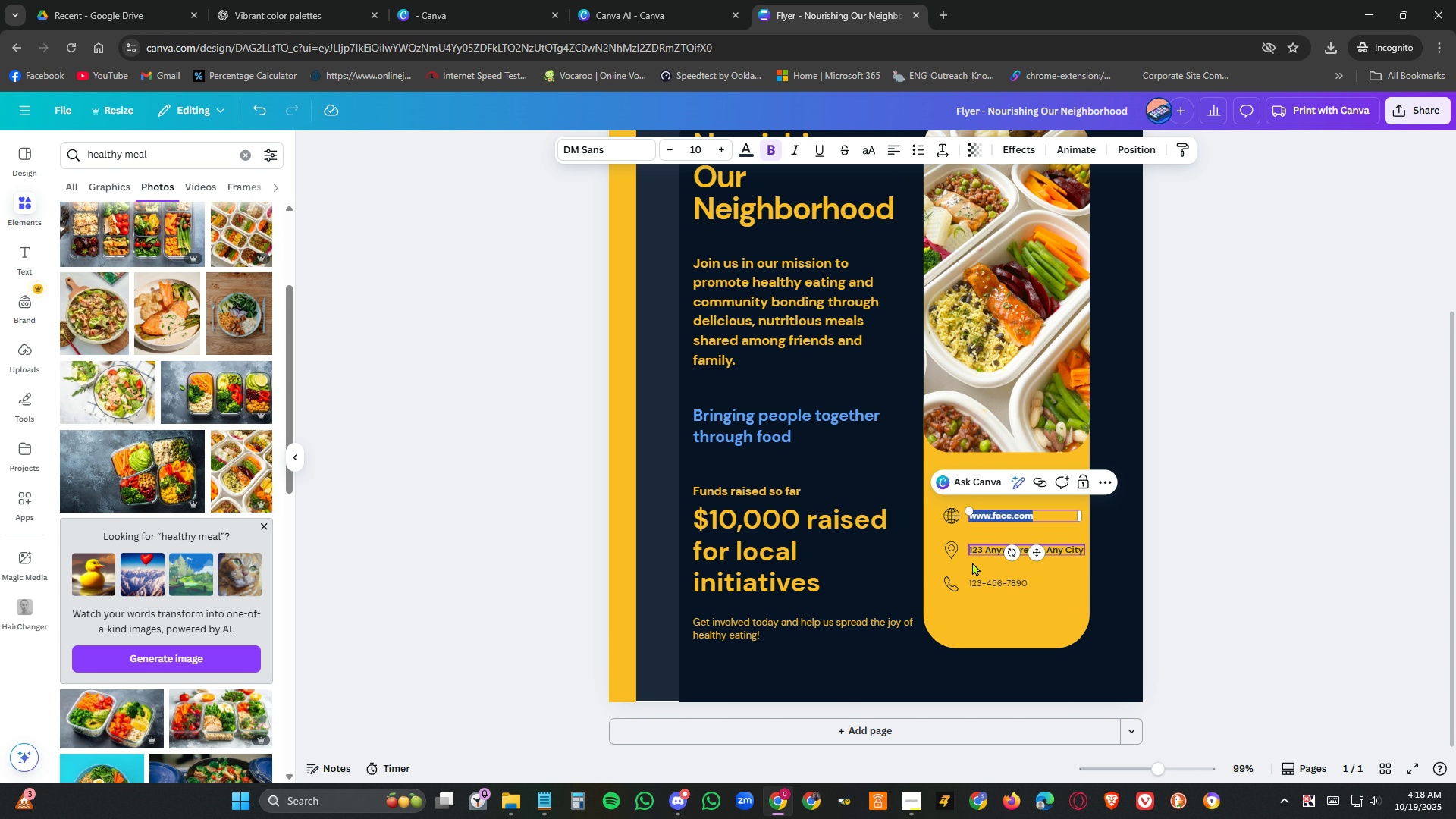 
left_click([1006, 517])
 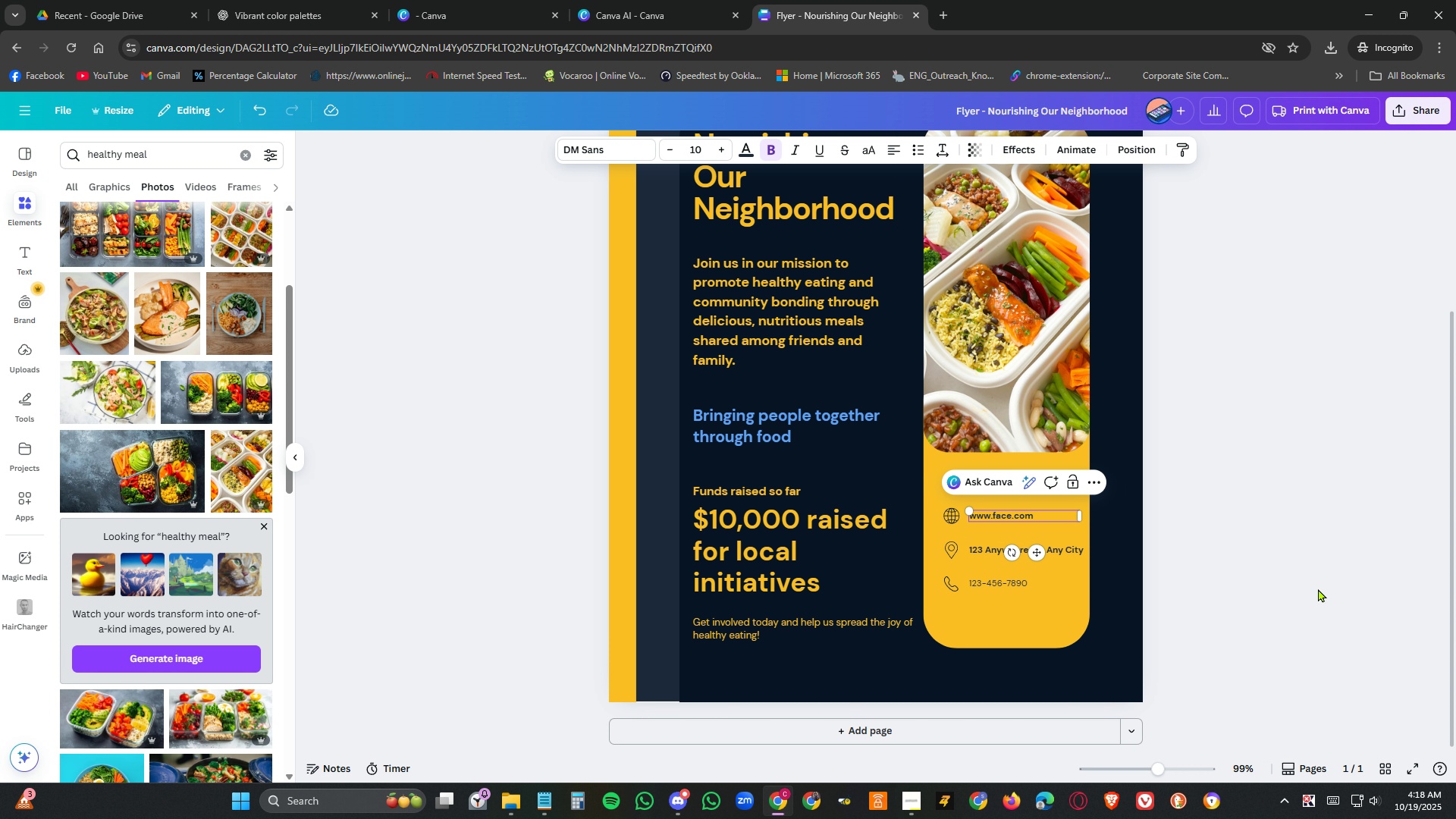 
left_click([1329, 590])
 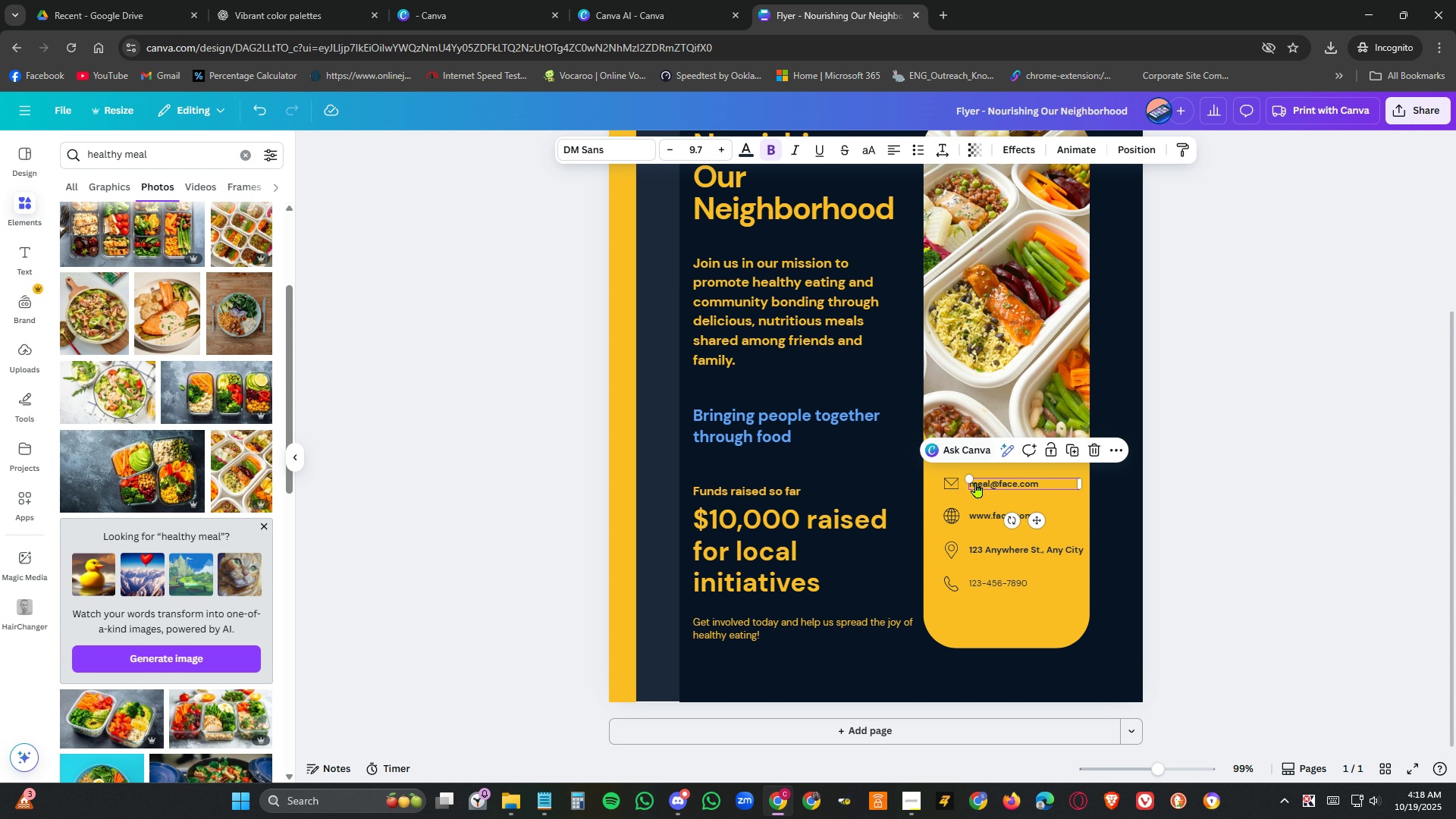 
double_click([976, 482])
 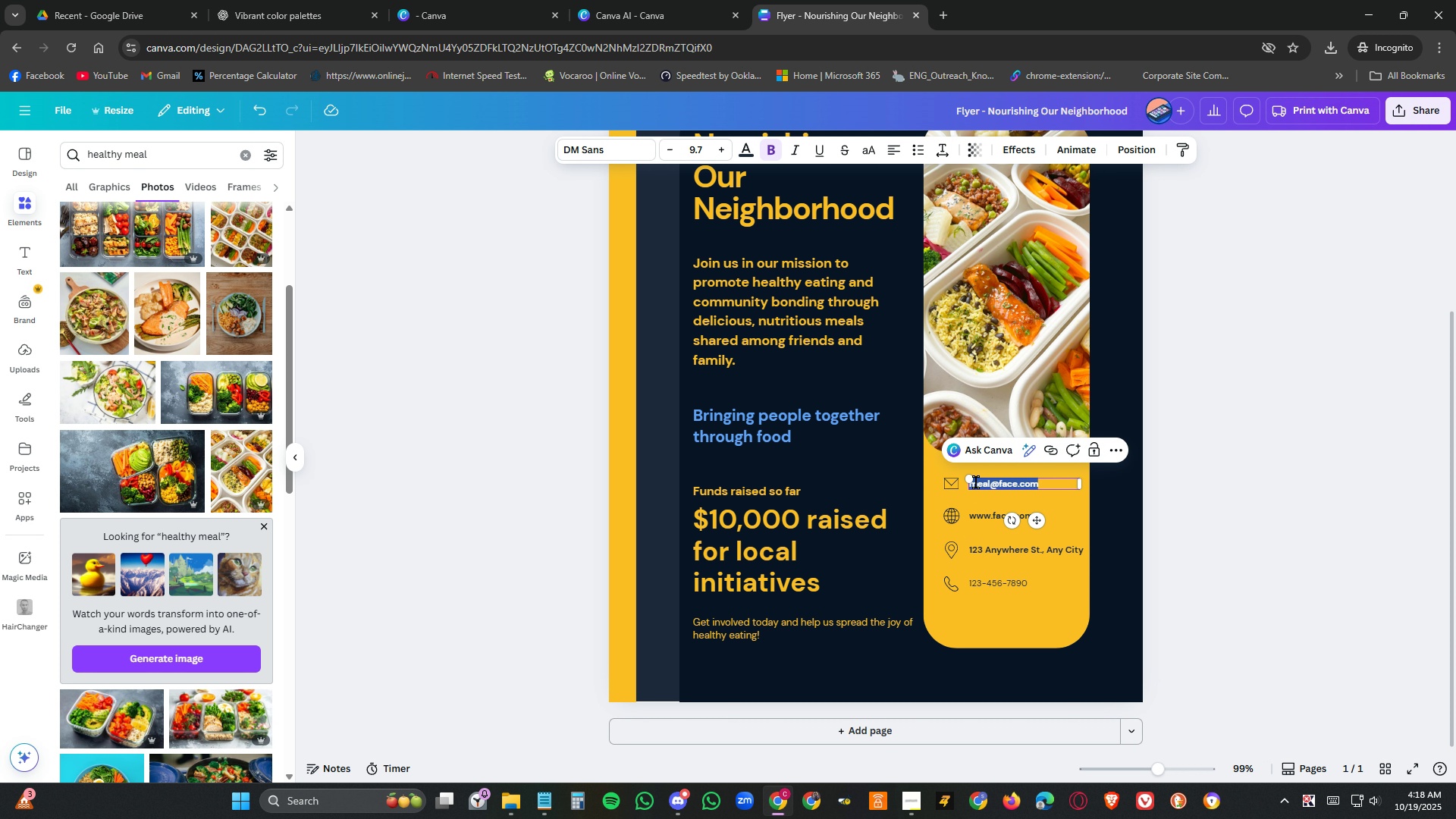 
triple_click([976, 482])
 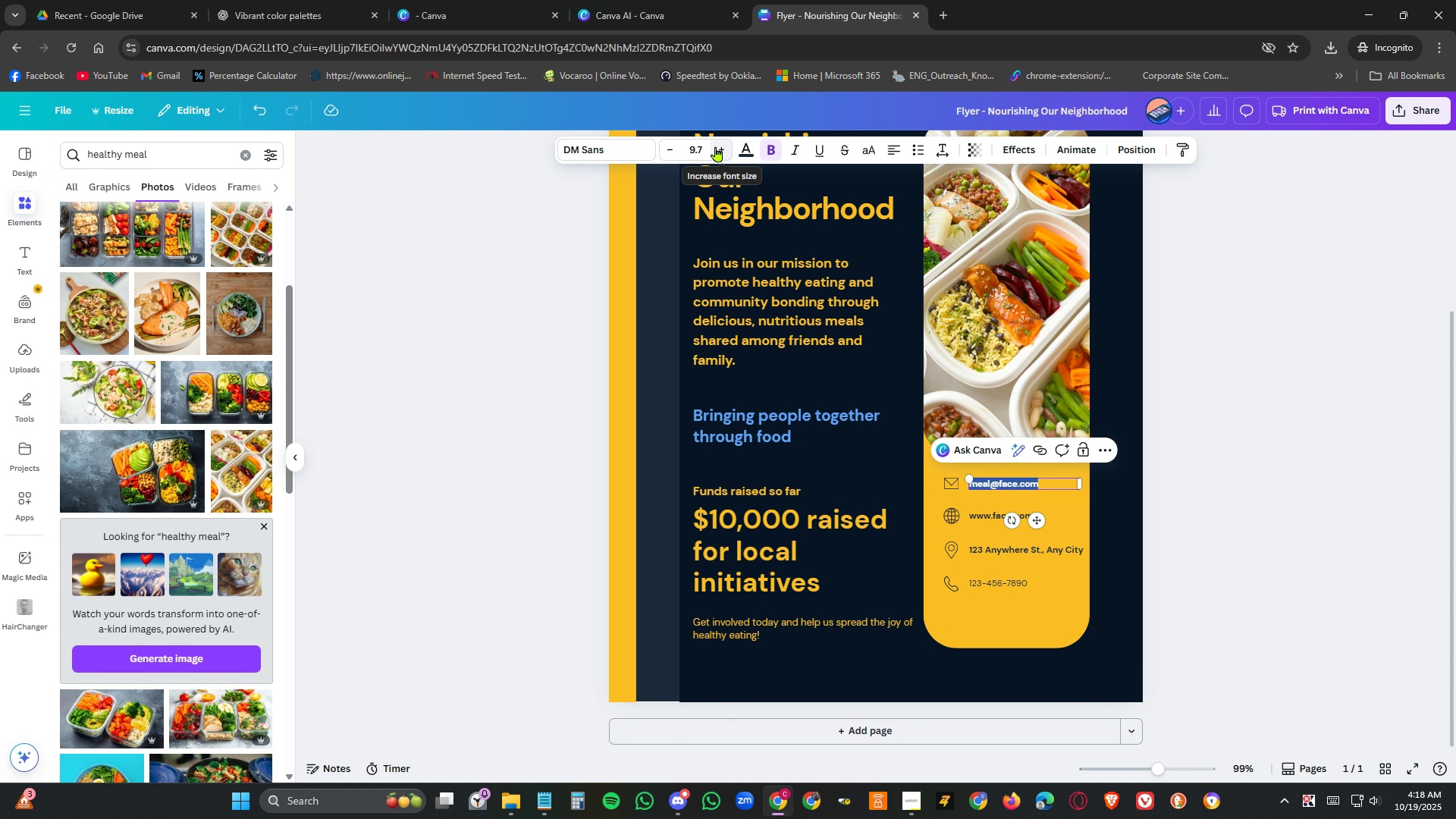 
left_click([704, 146])
 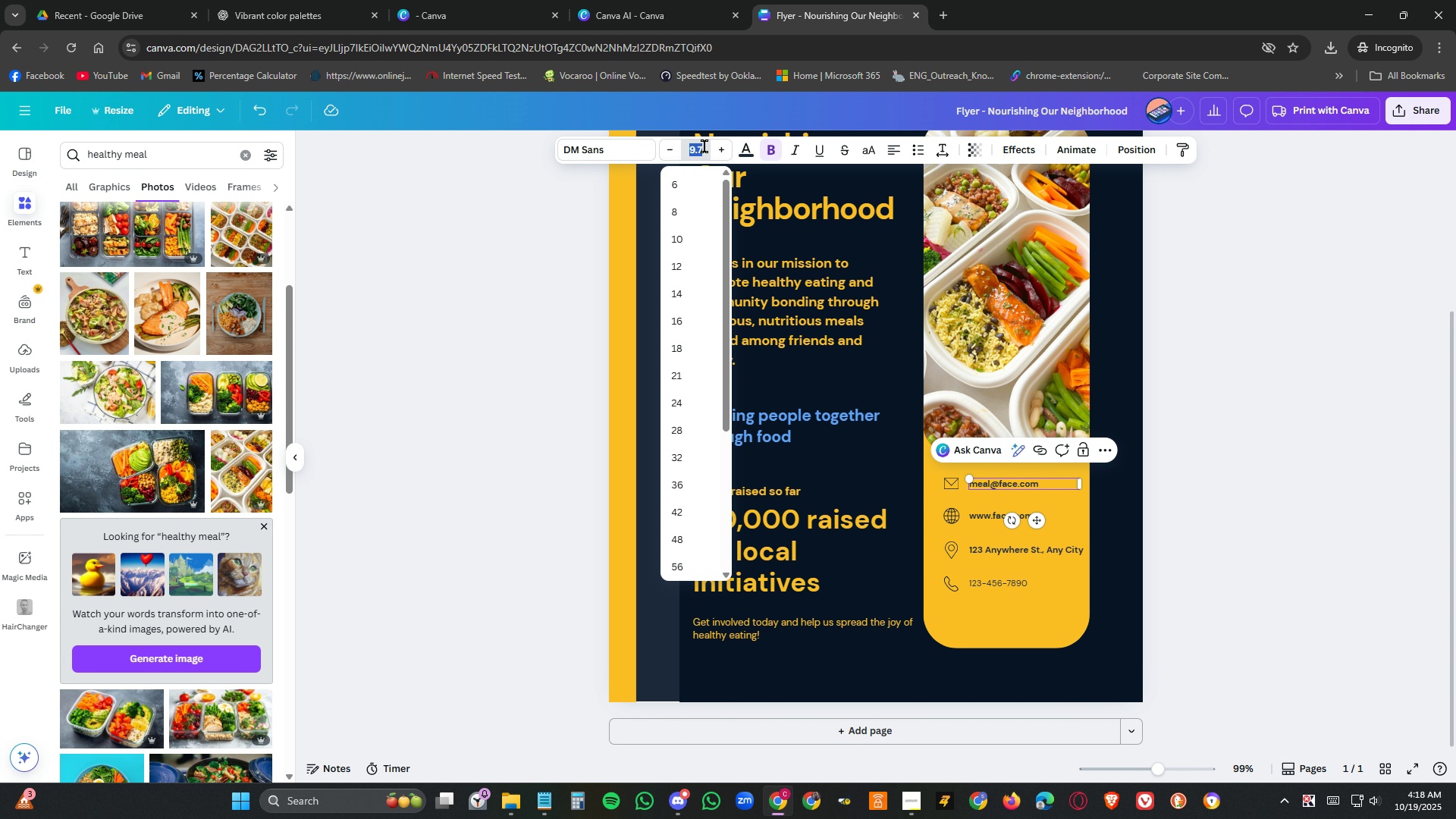 
key(Numpad1)
 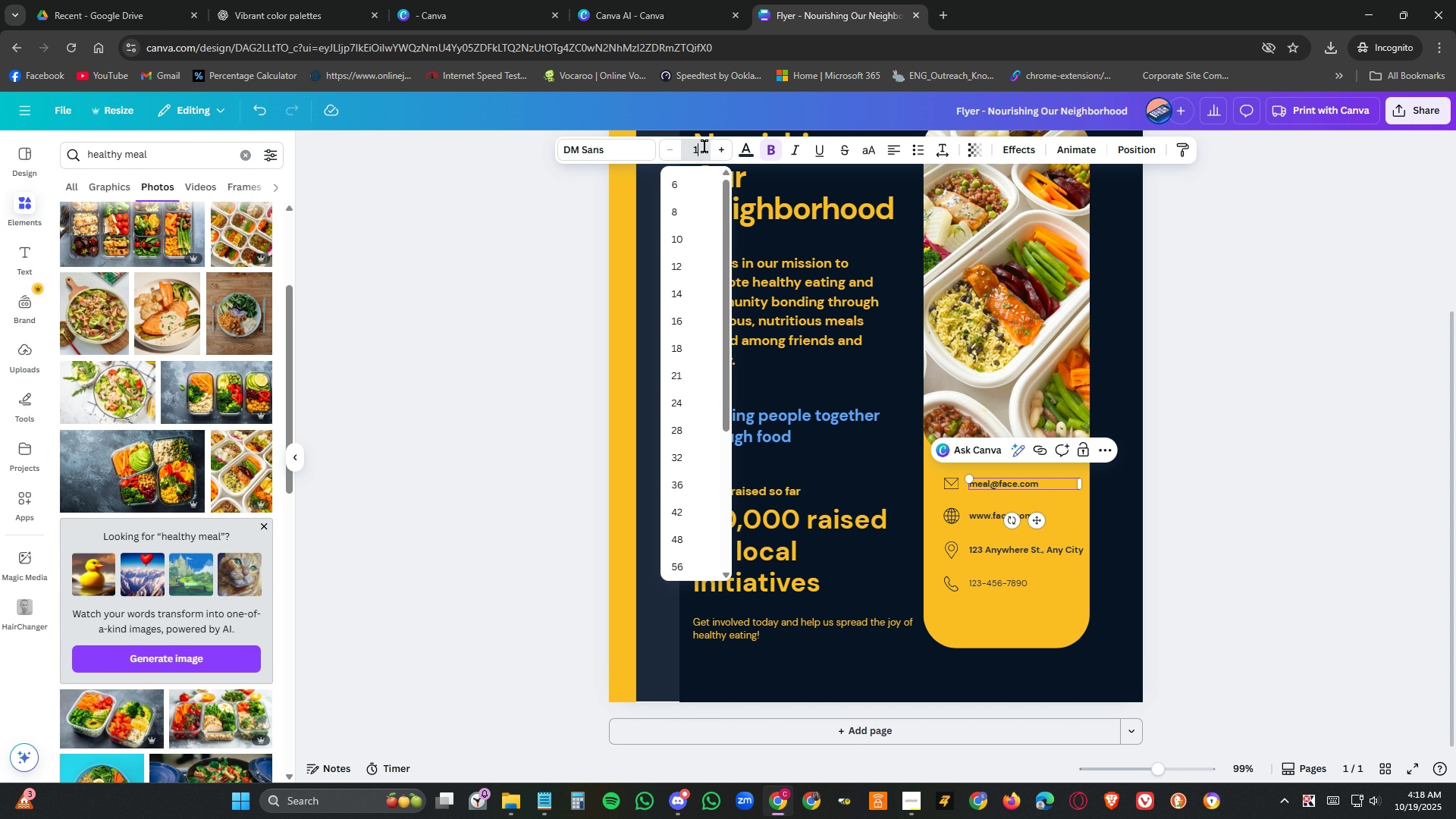 
key(Numpad0)
 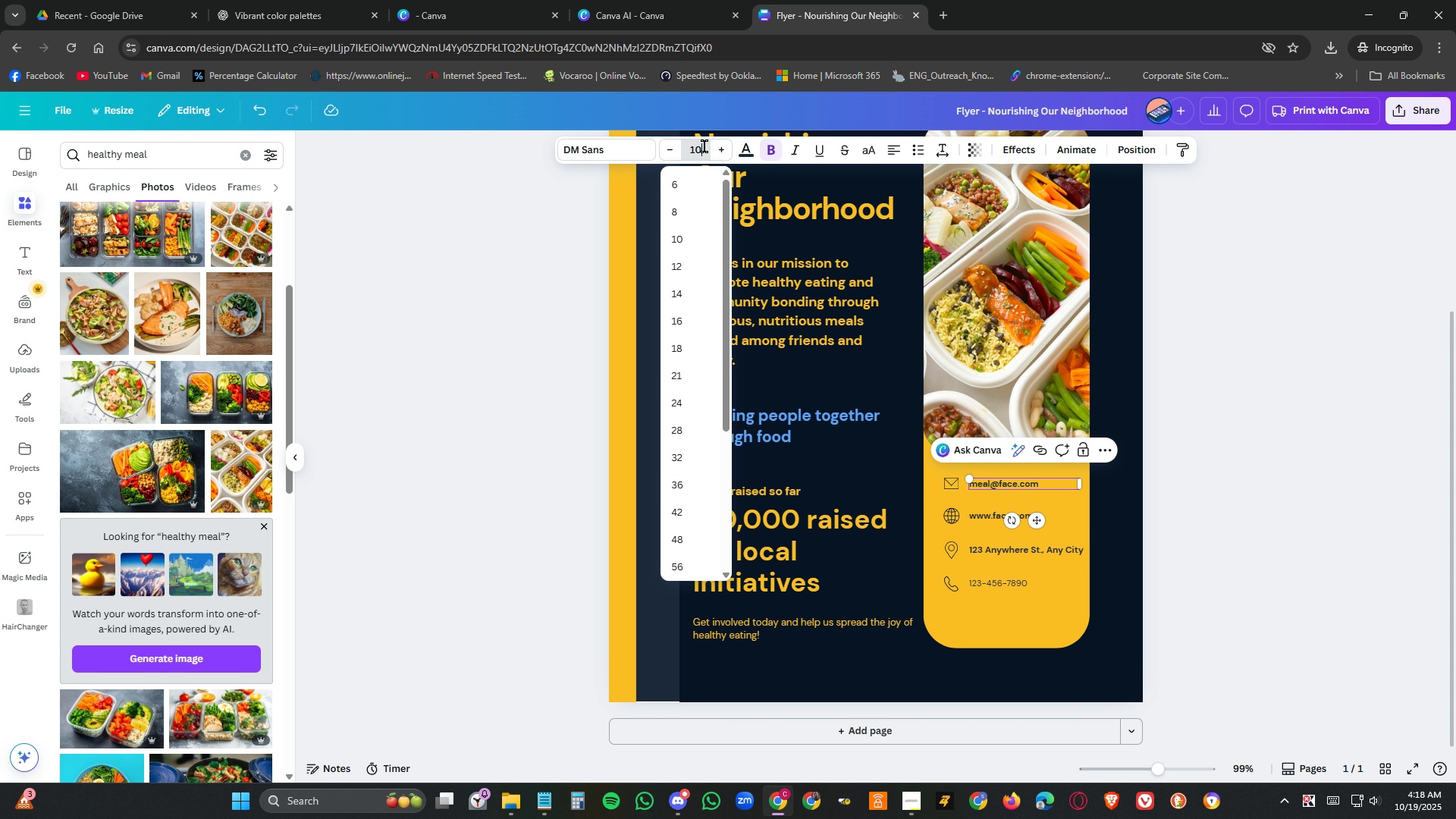 
key(NumpadEnter)
 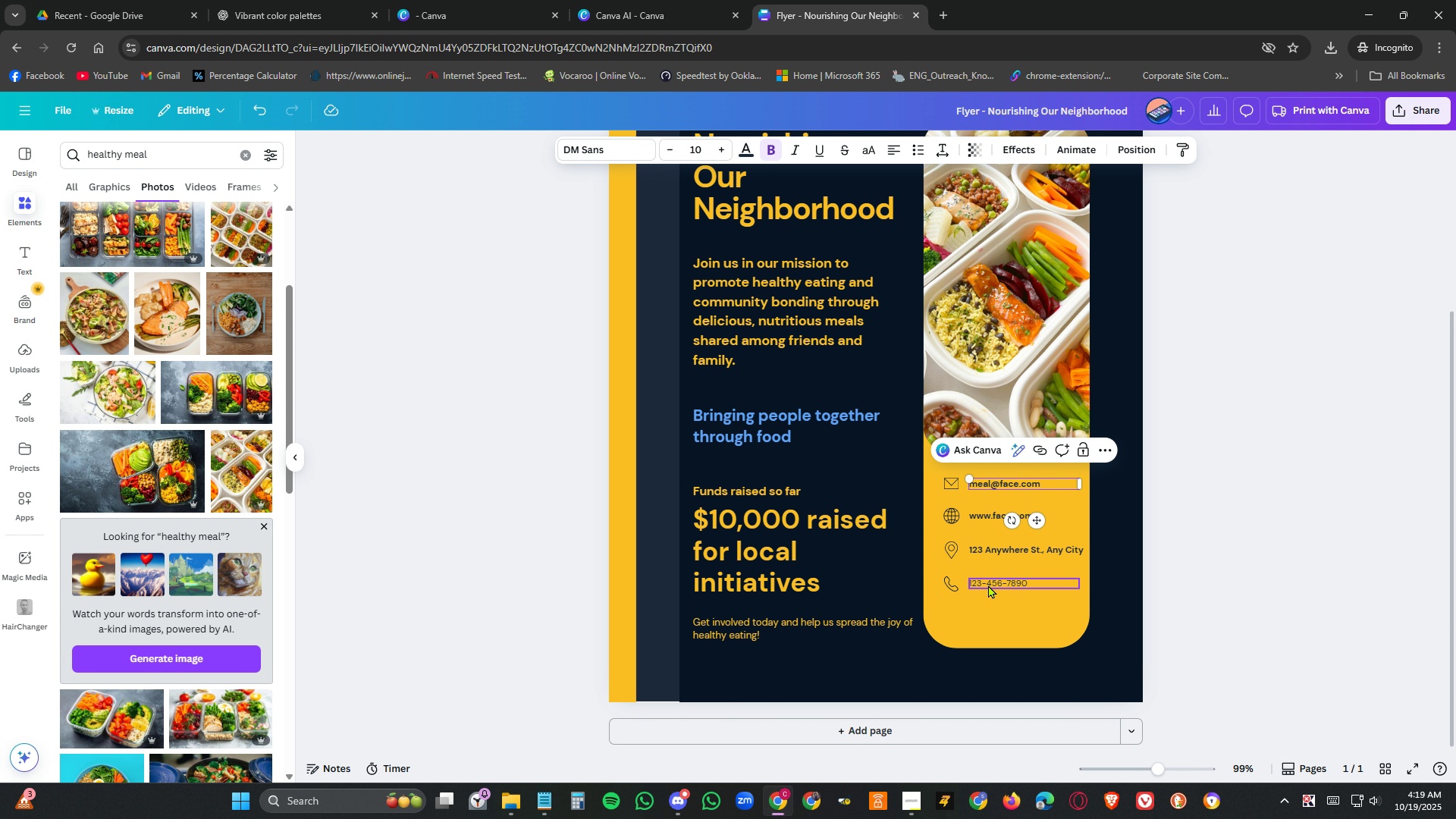 
double_click([988, 585])
 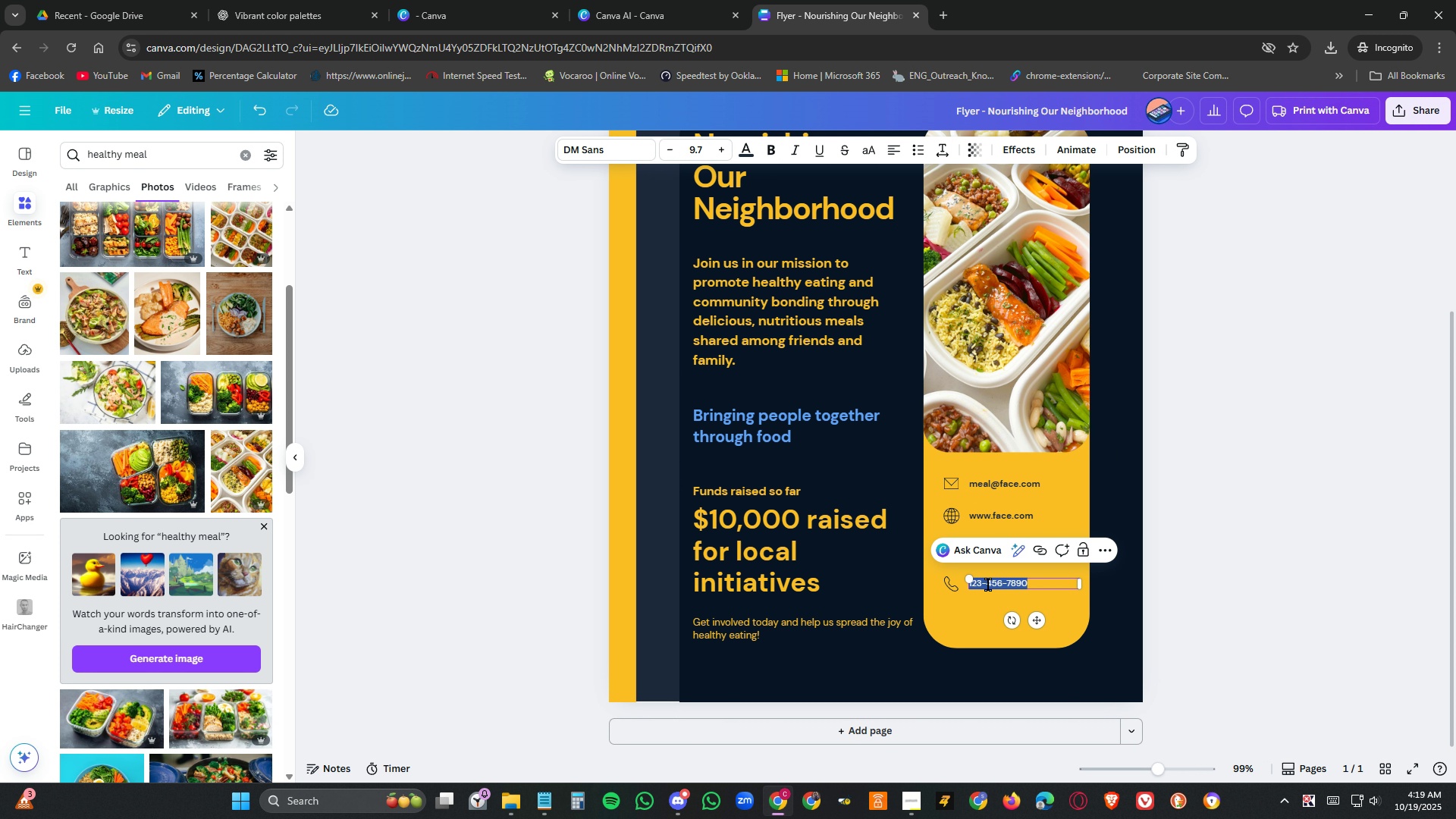 
triple_click([988, 585])
 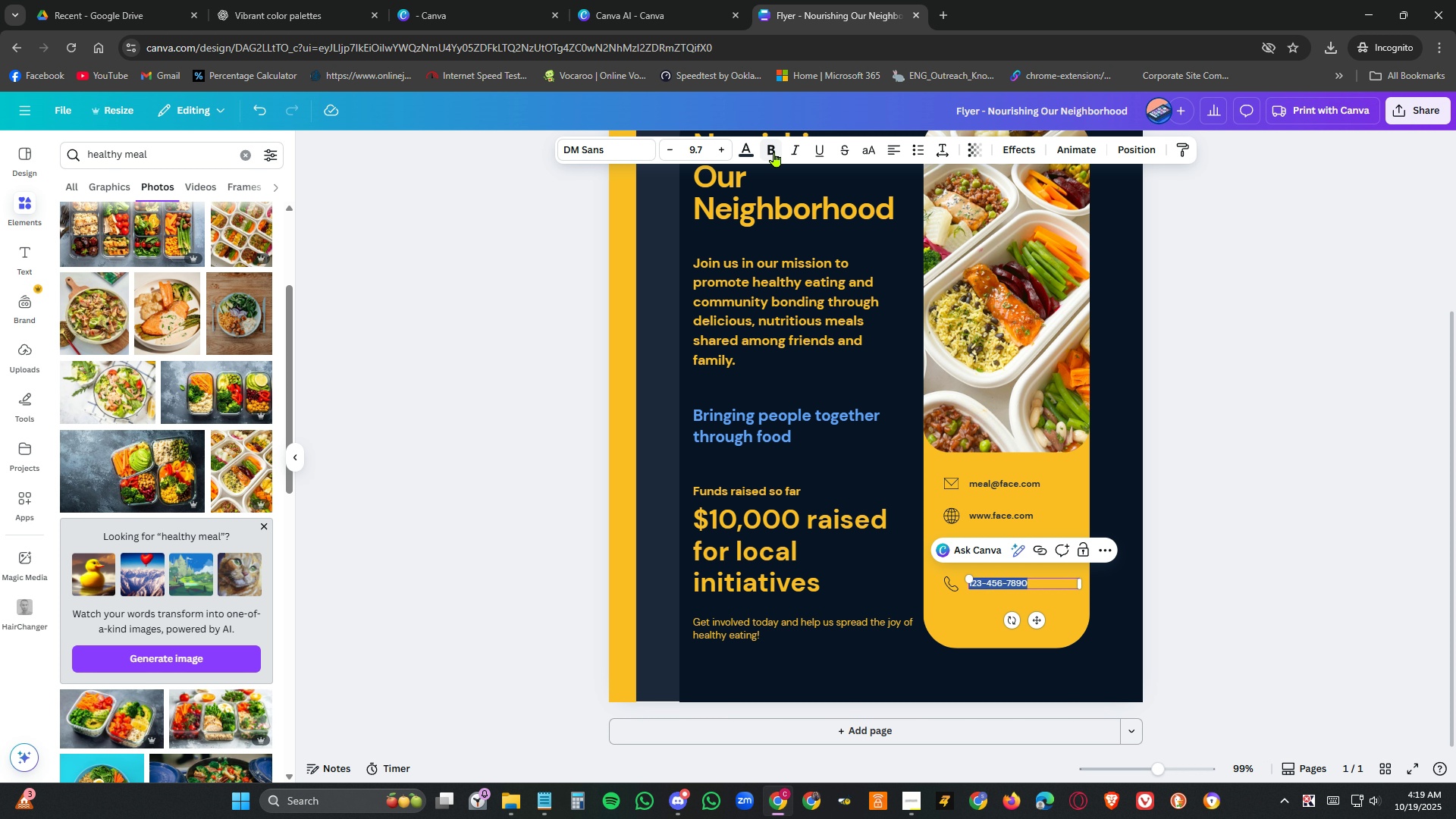 
left_click([774, 152])
 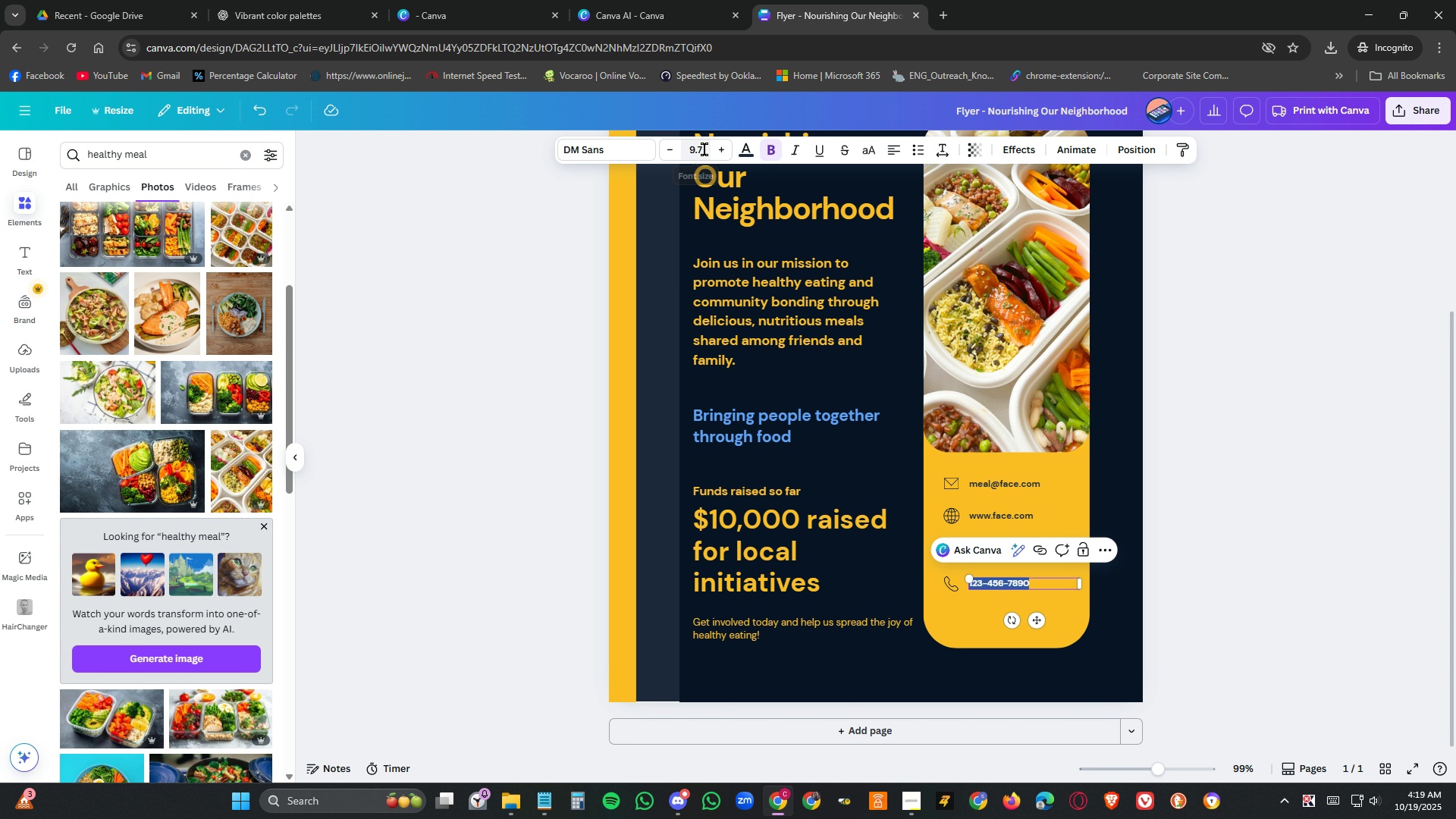 
left_click([704, 149])
 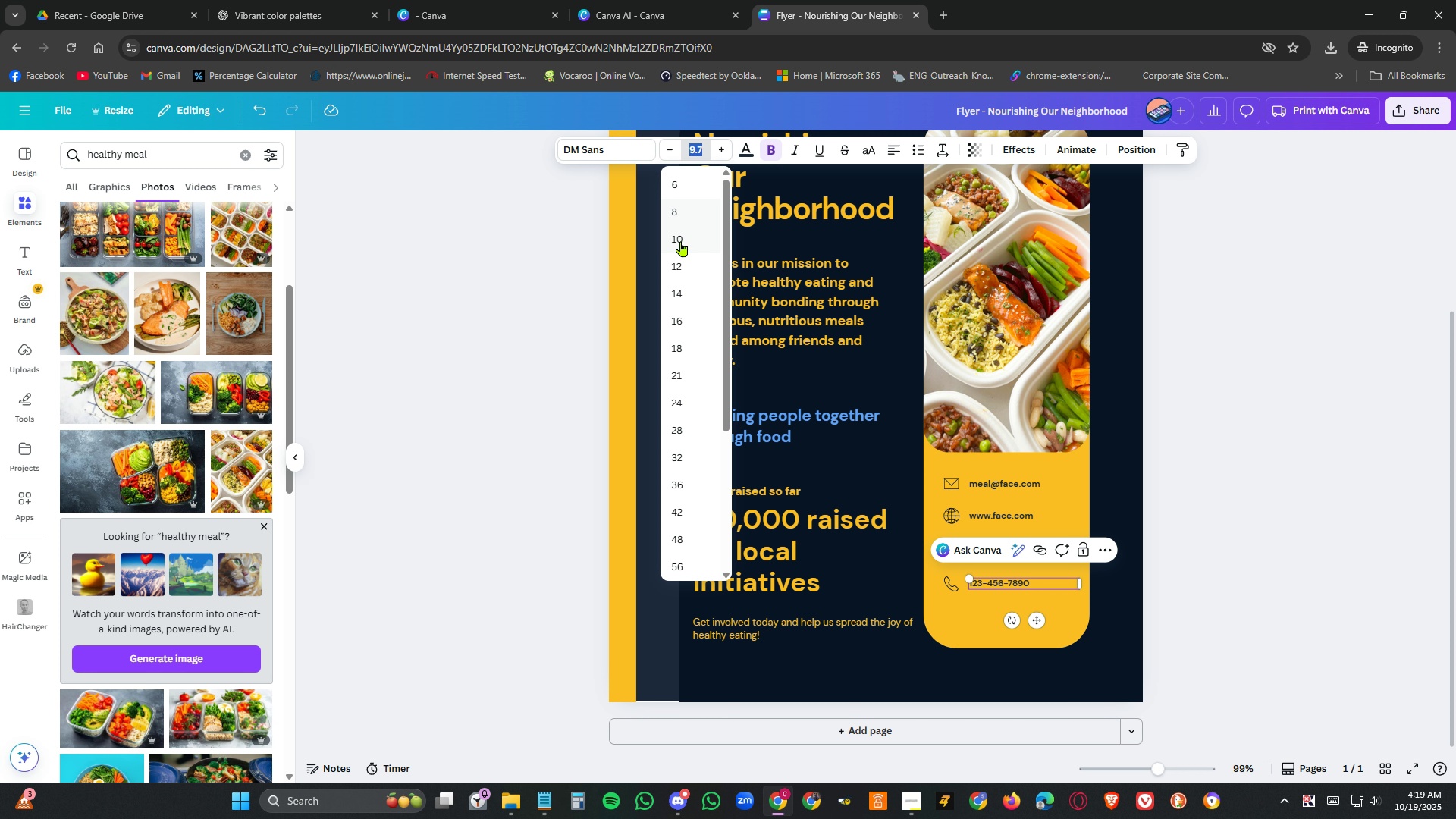 
left_click([688, 240])
 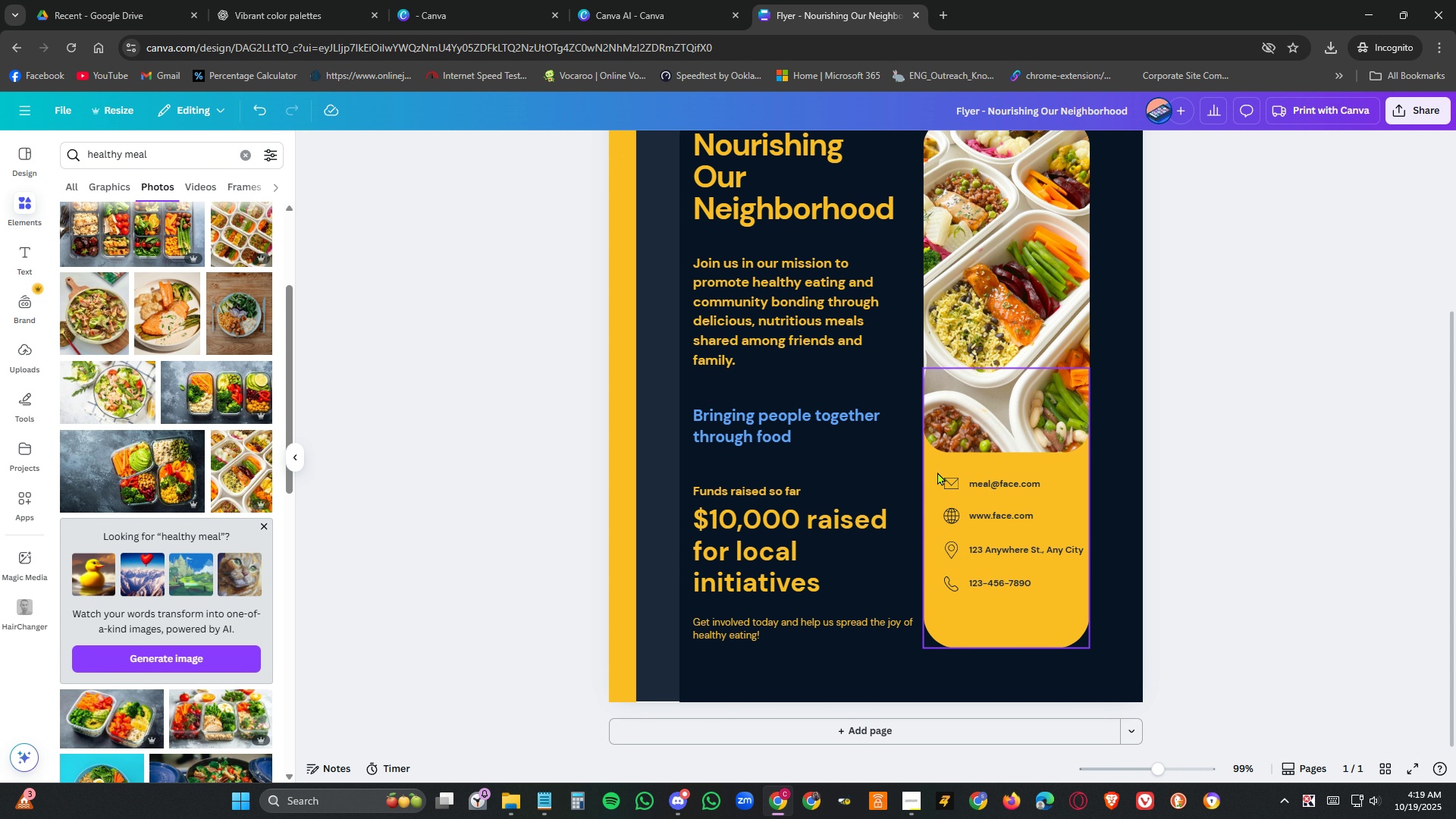 
left_click([964, 491])
 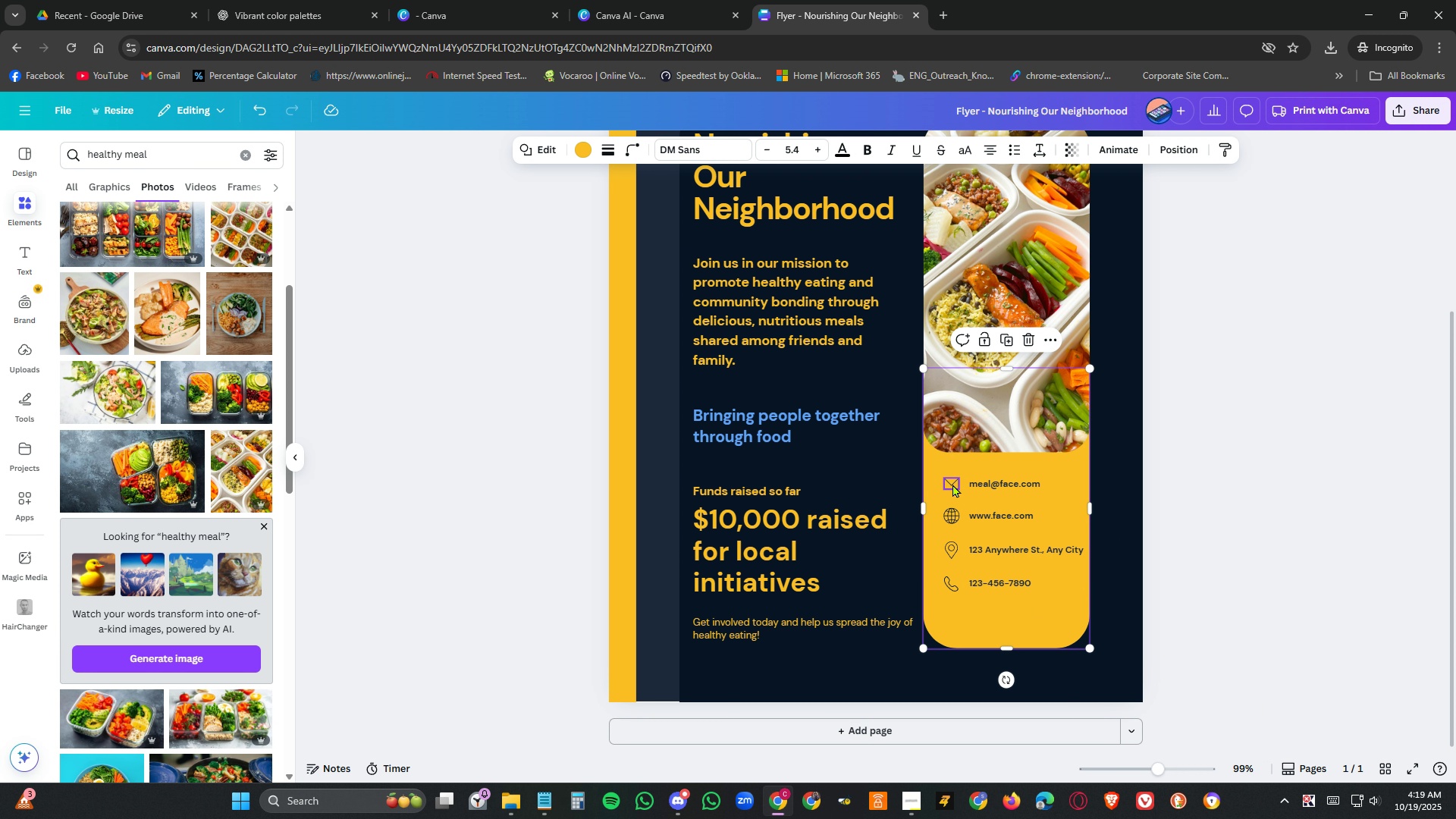 
left_click([952, 484])
 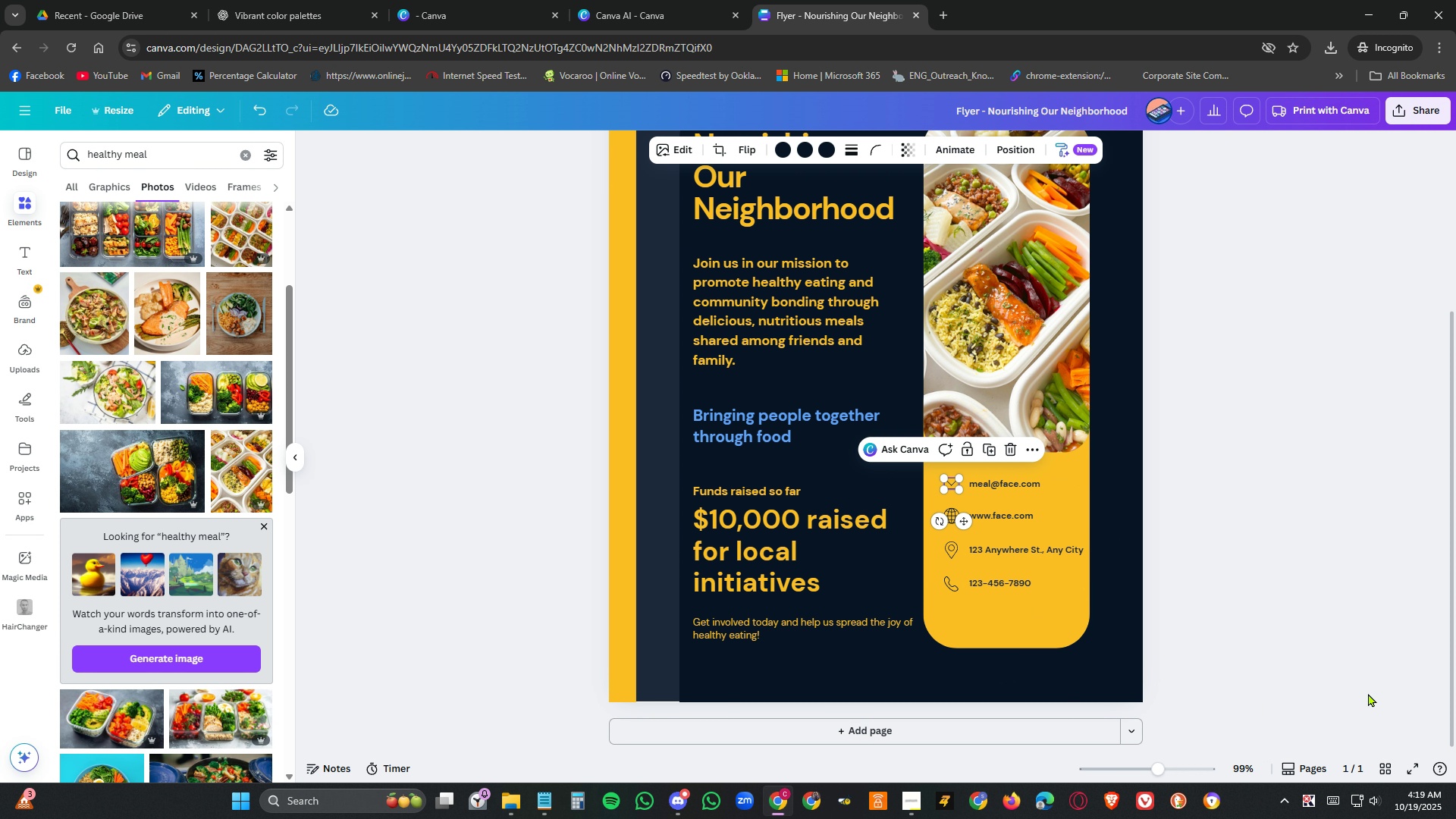 
left_click([1298, 681])
 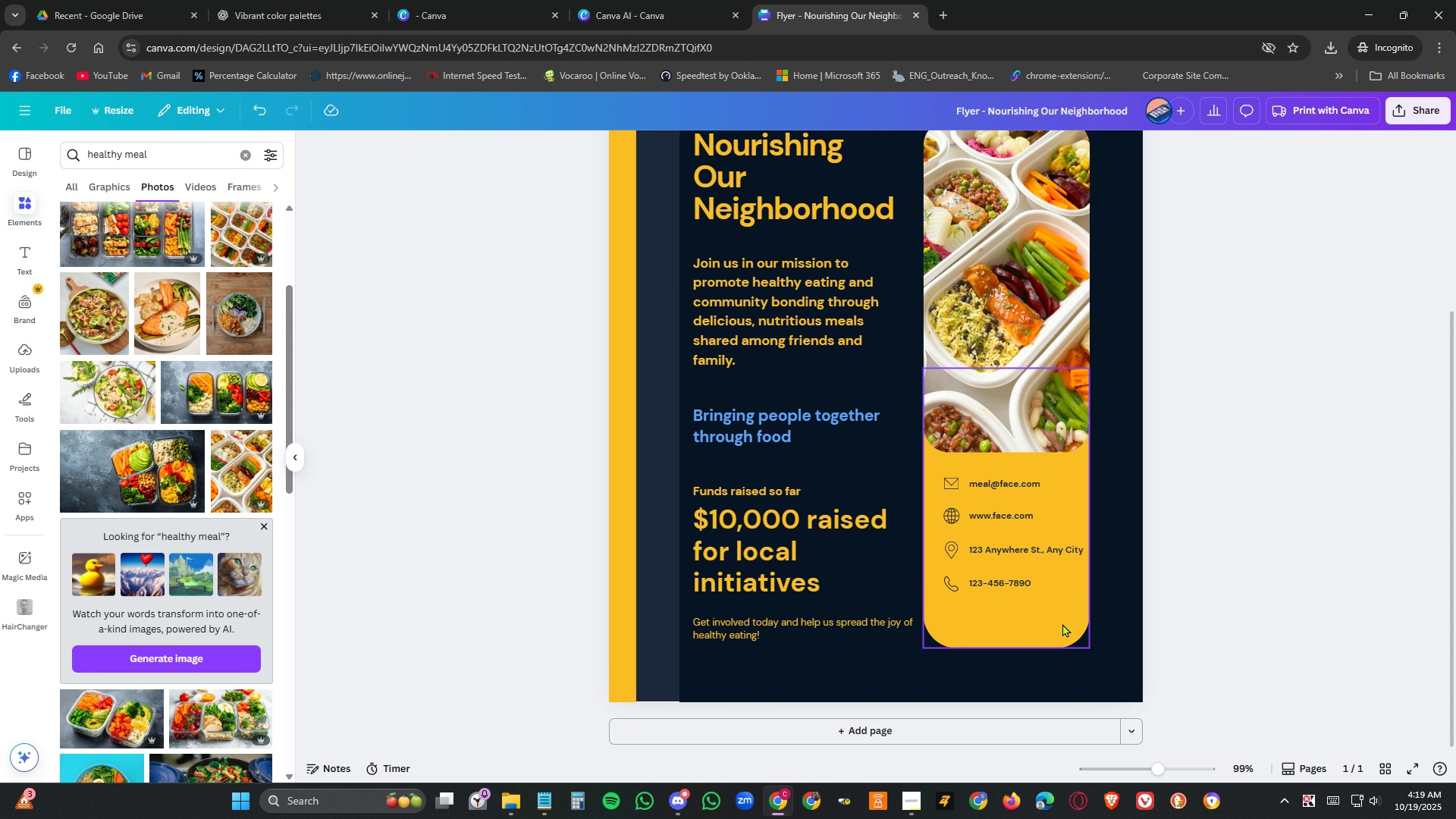 
left_click([1062, 623])
 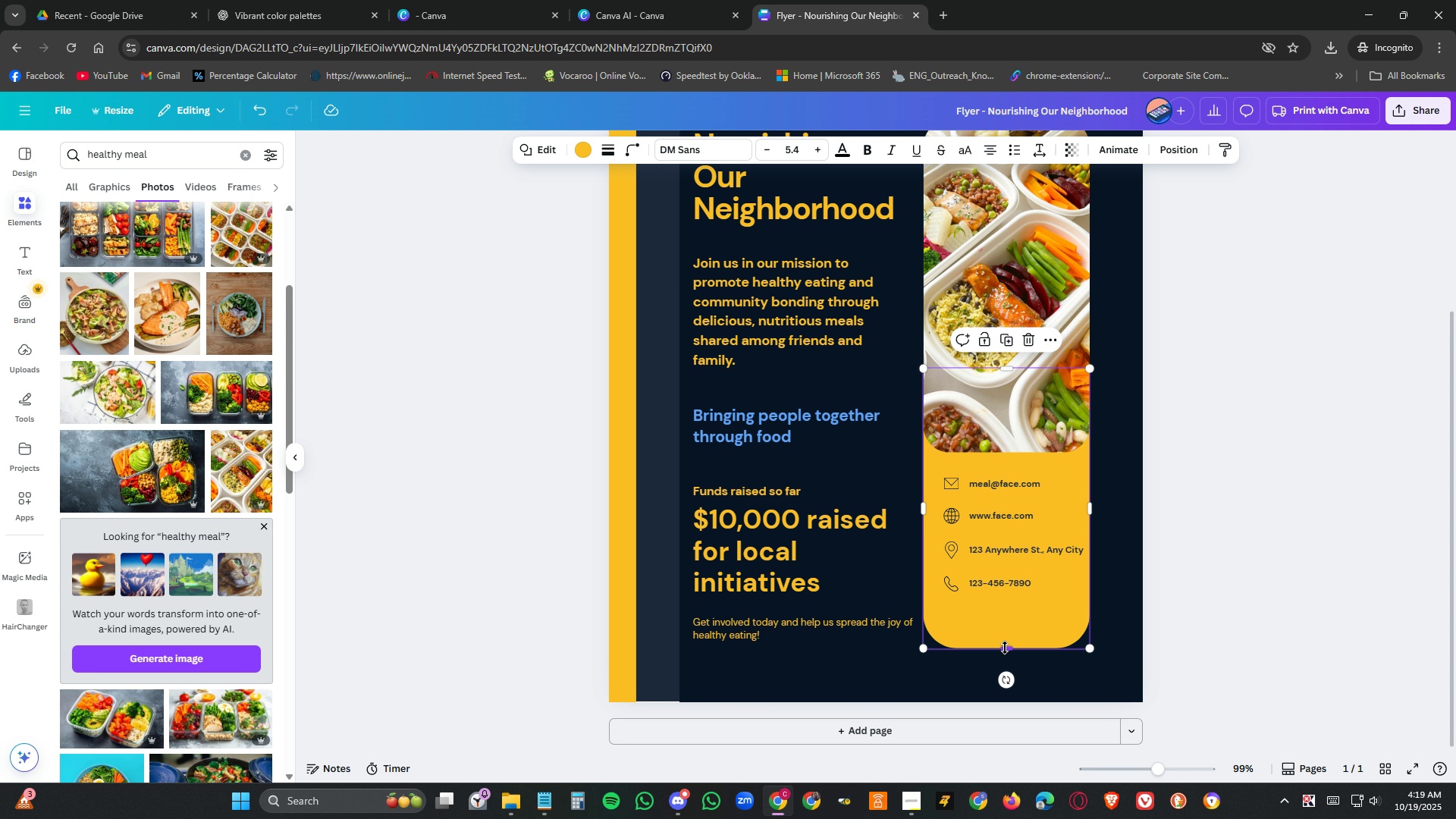 
left_click_drag(start_coordinate=[1006, 648], to_coordinate=[1007, 613])
 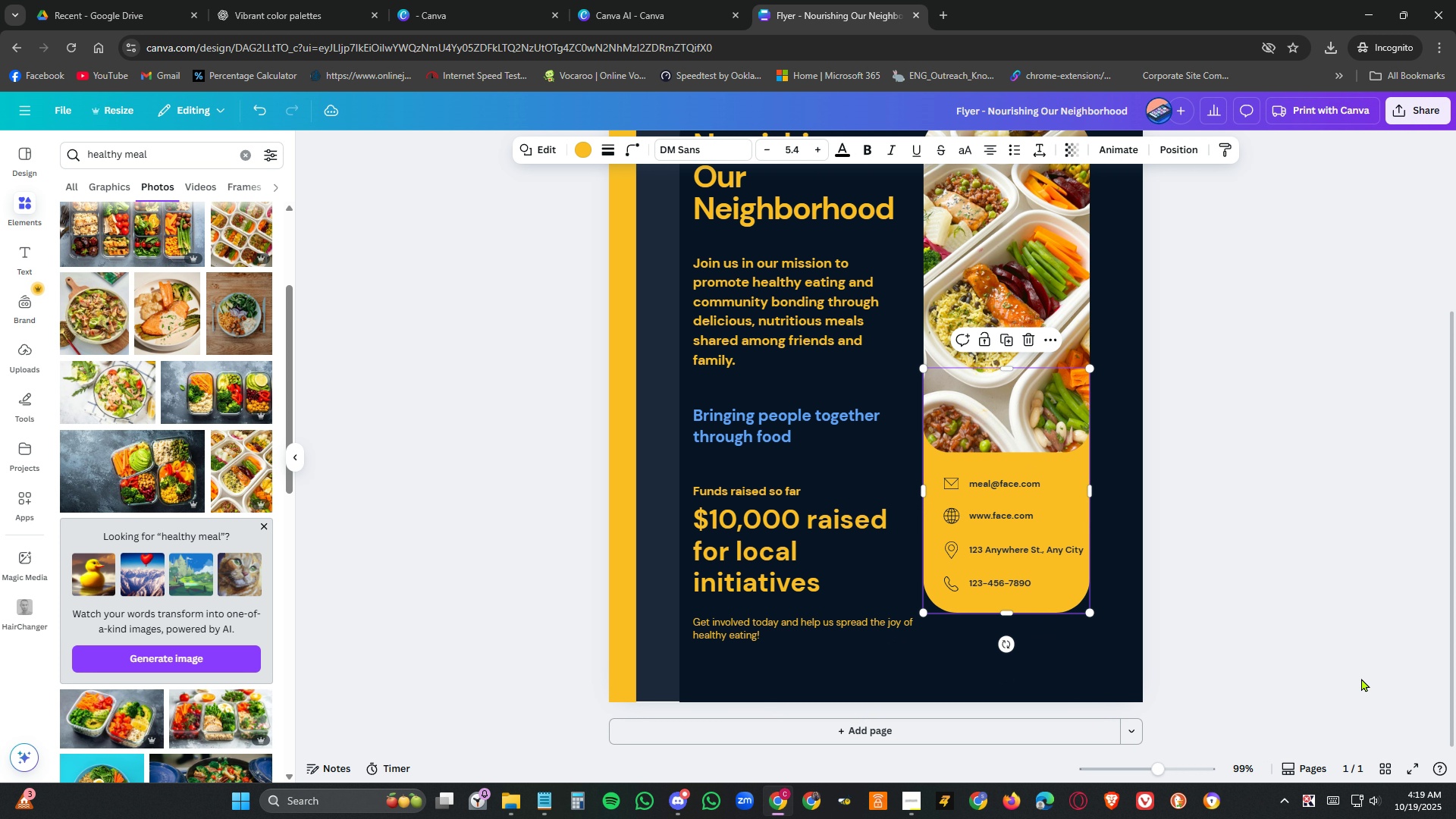 
left_click([1361, 678])
 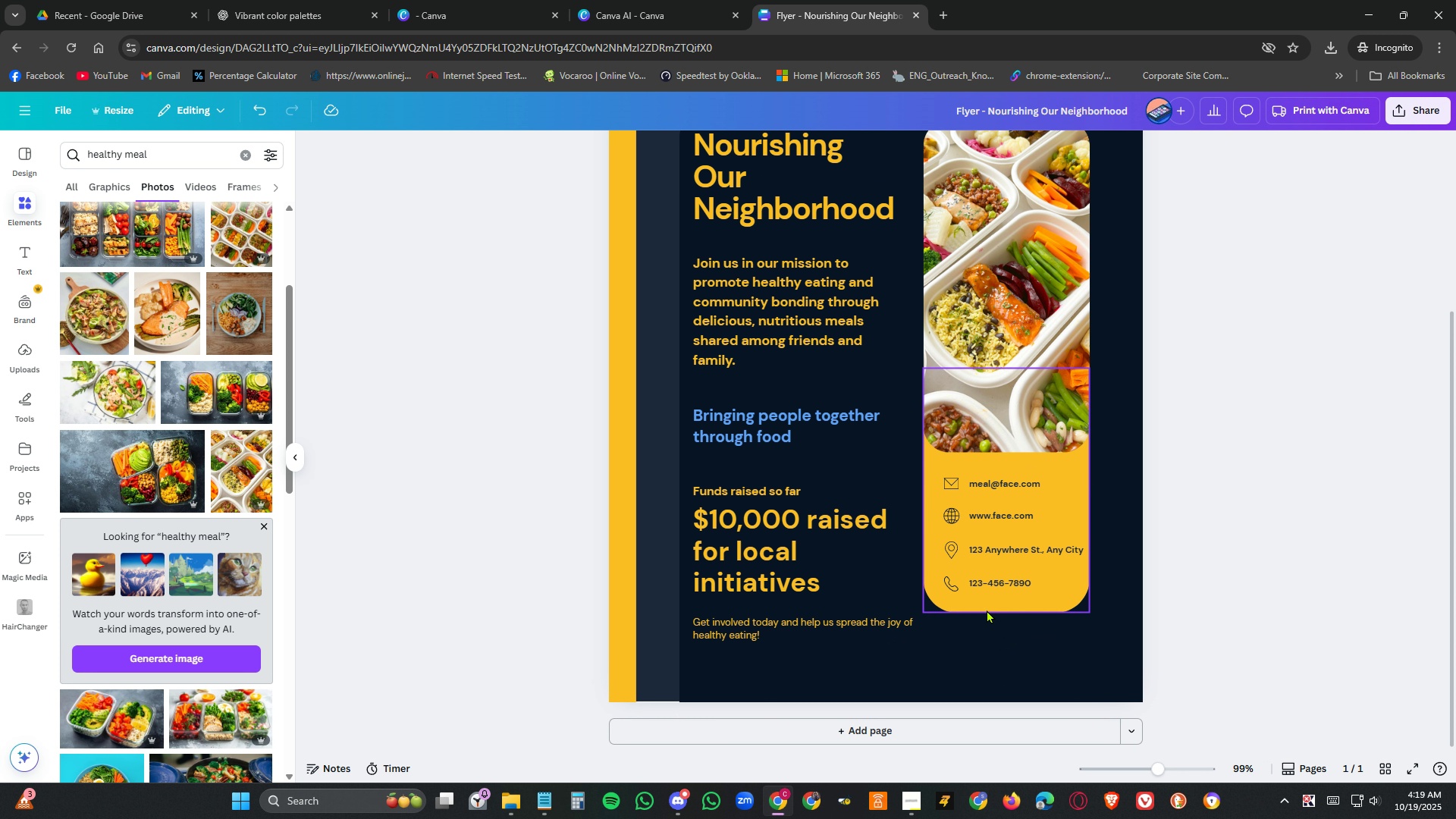 
scroll: coordinate [1269, 597], scroll_direction: up, amount: 6.0
 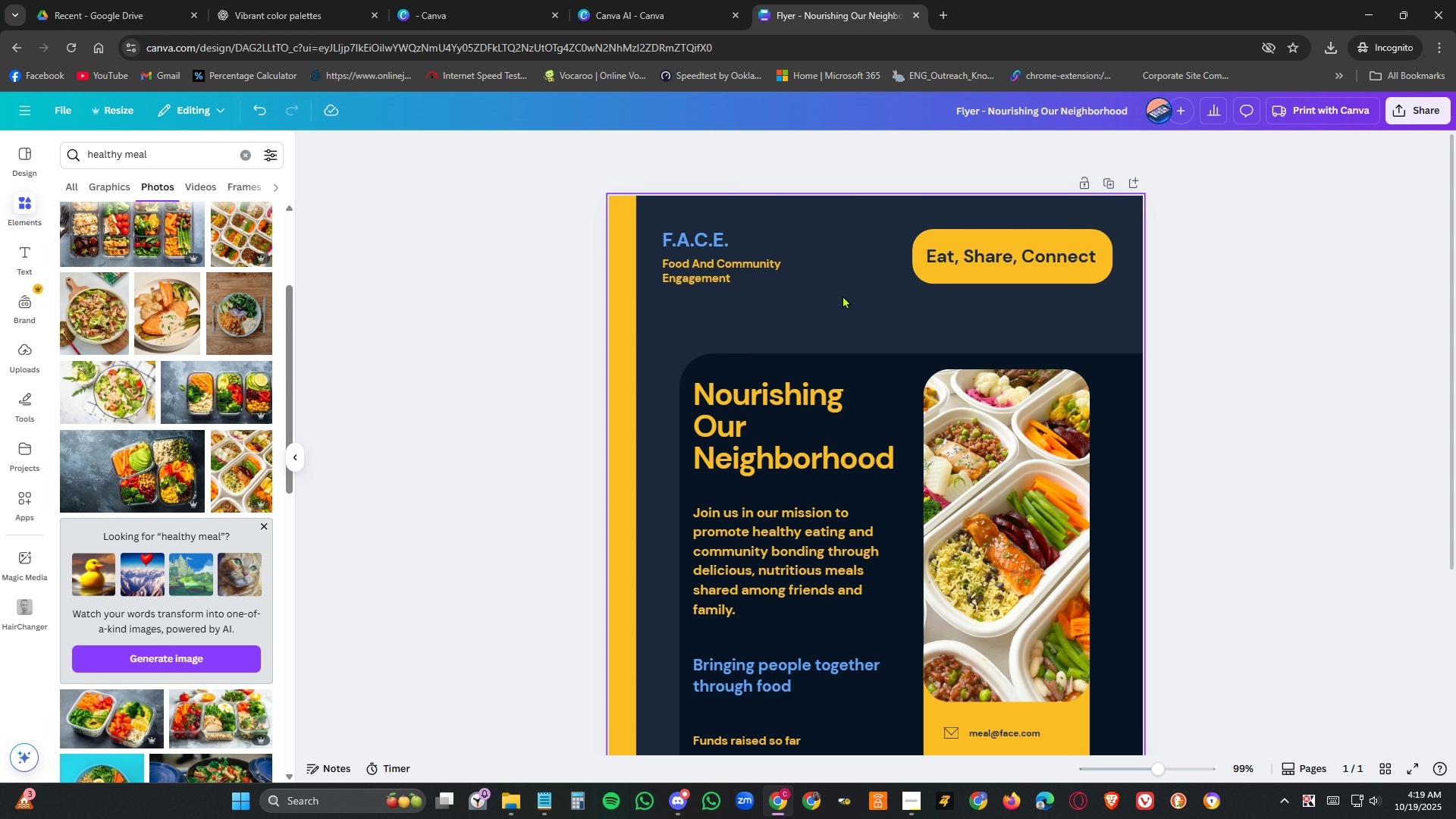 
left_click([827, 312])
 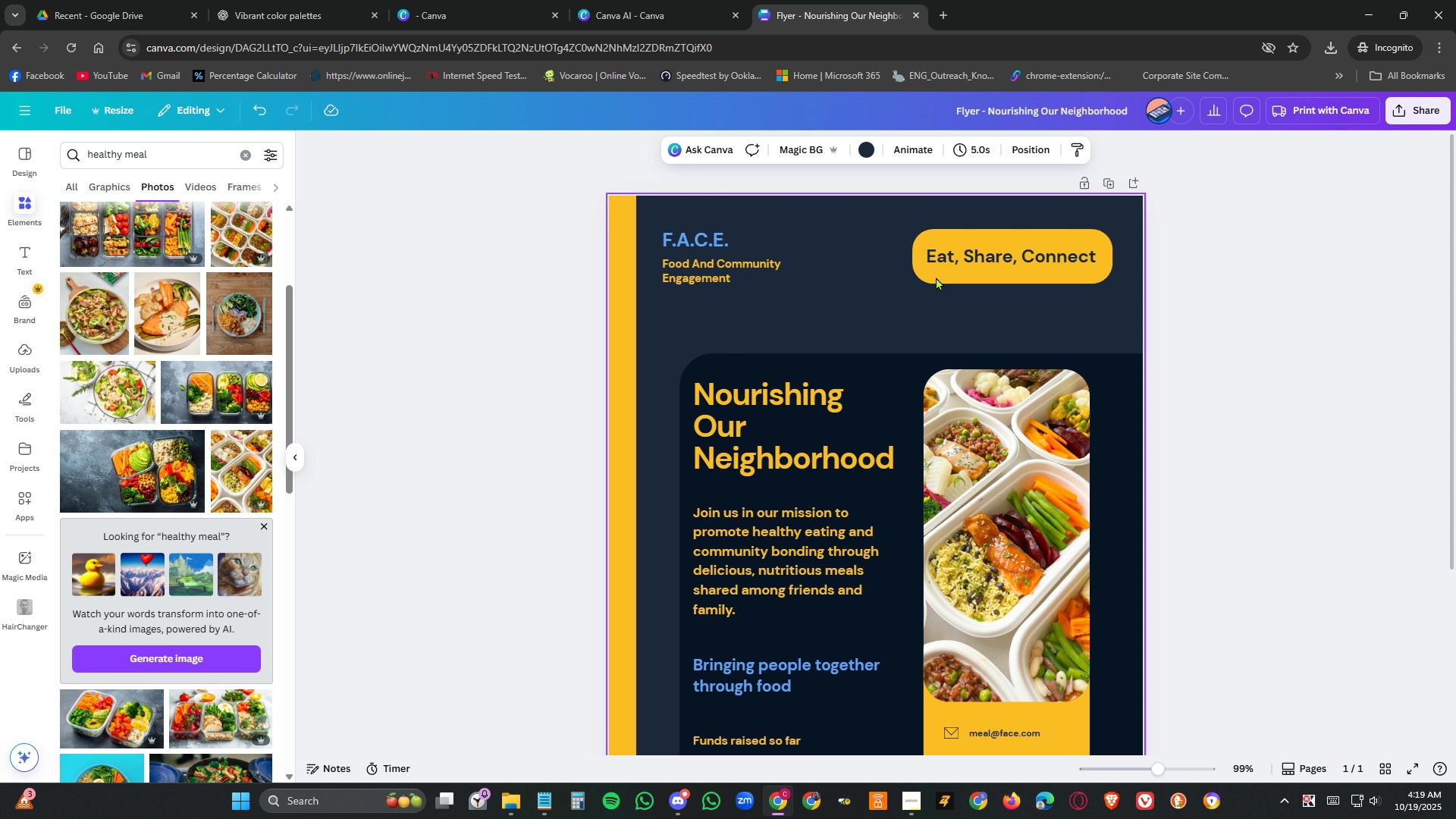 
left_click([958, 281])
 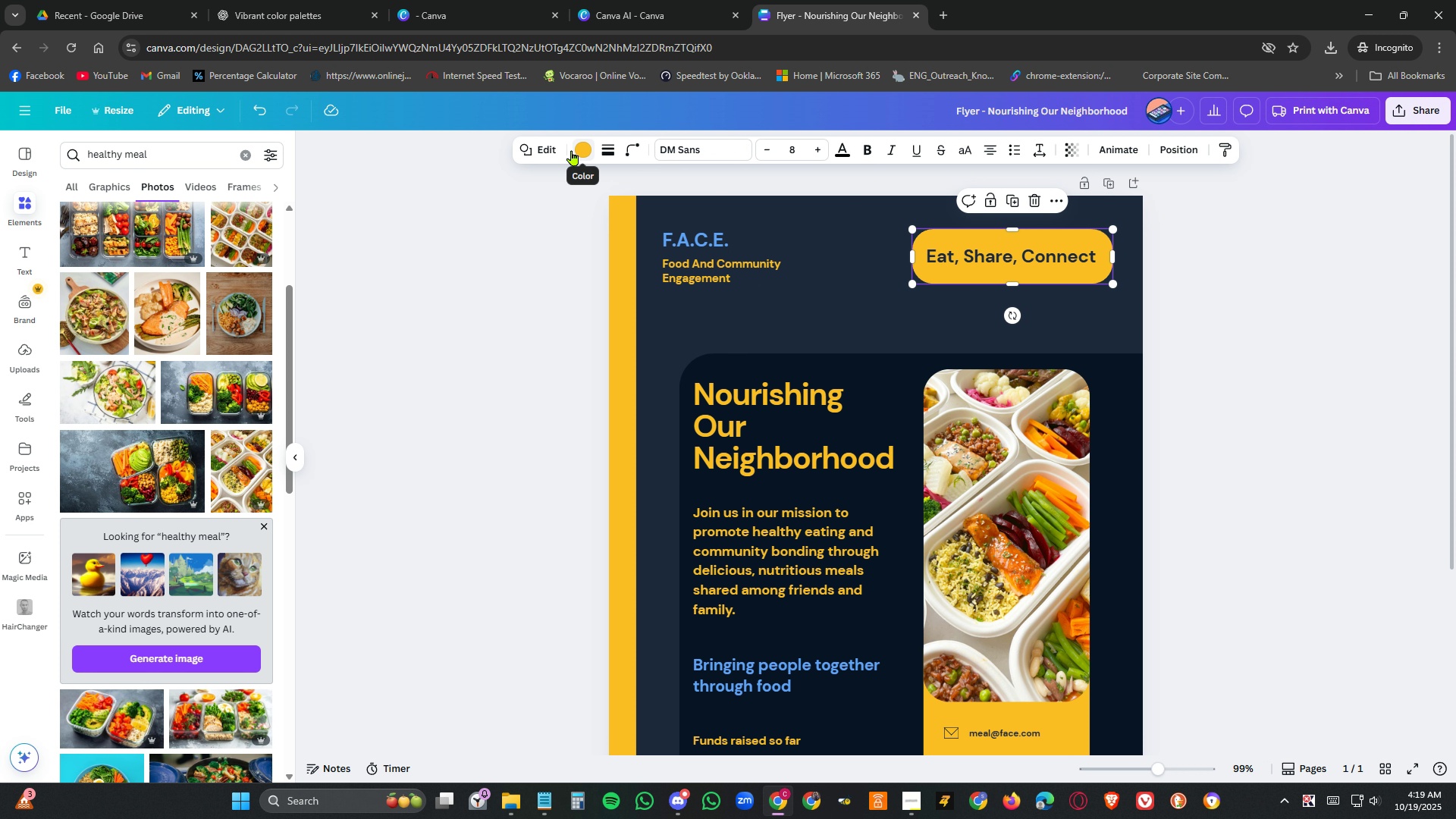 
left_click([572, 150])
 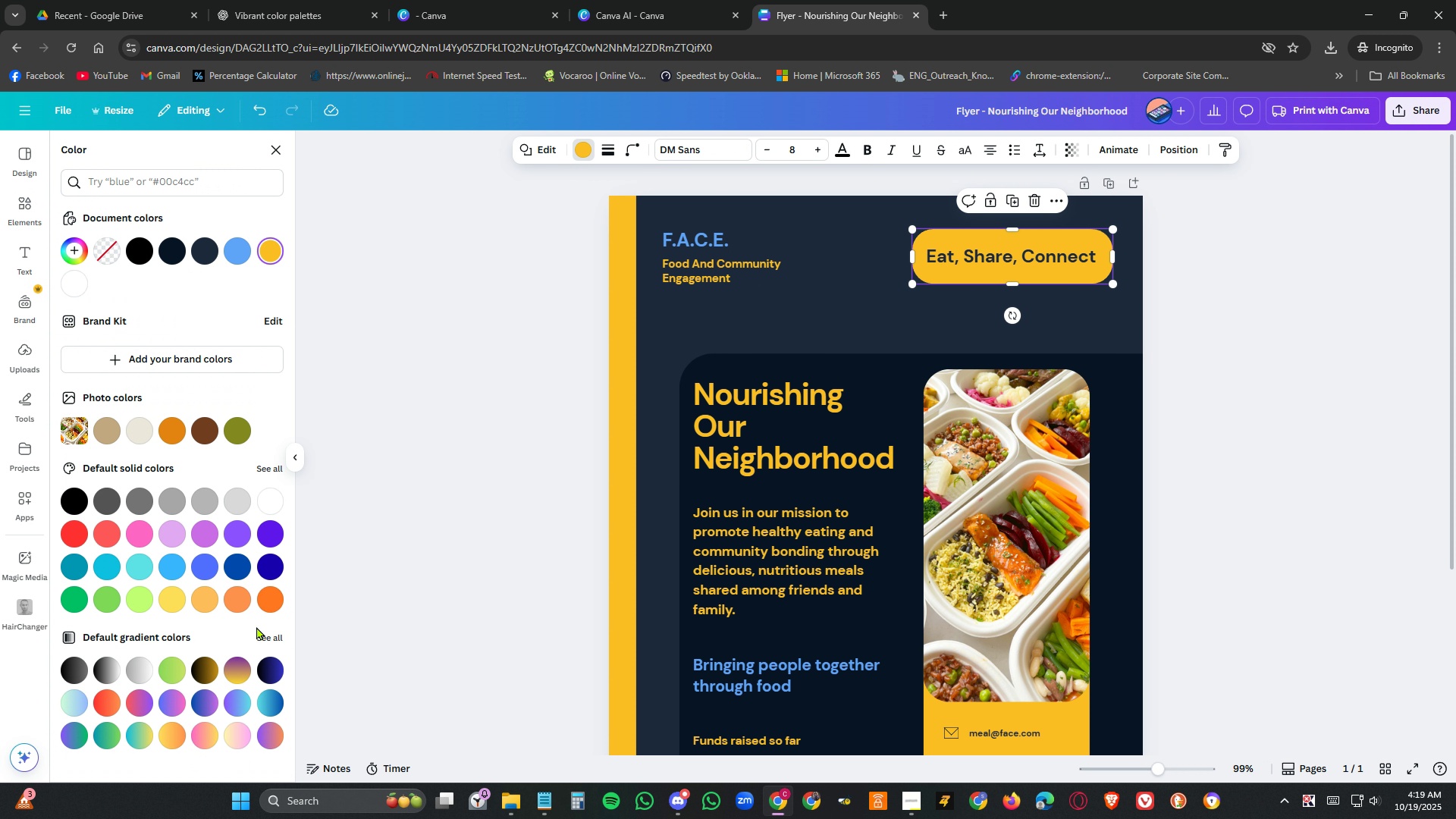 
left_click([270, 627])
 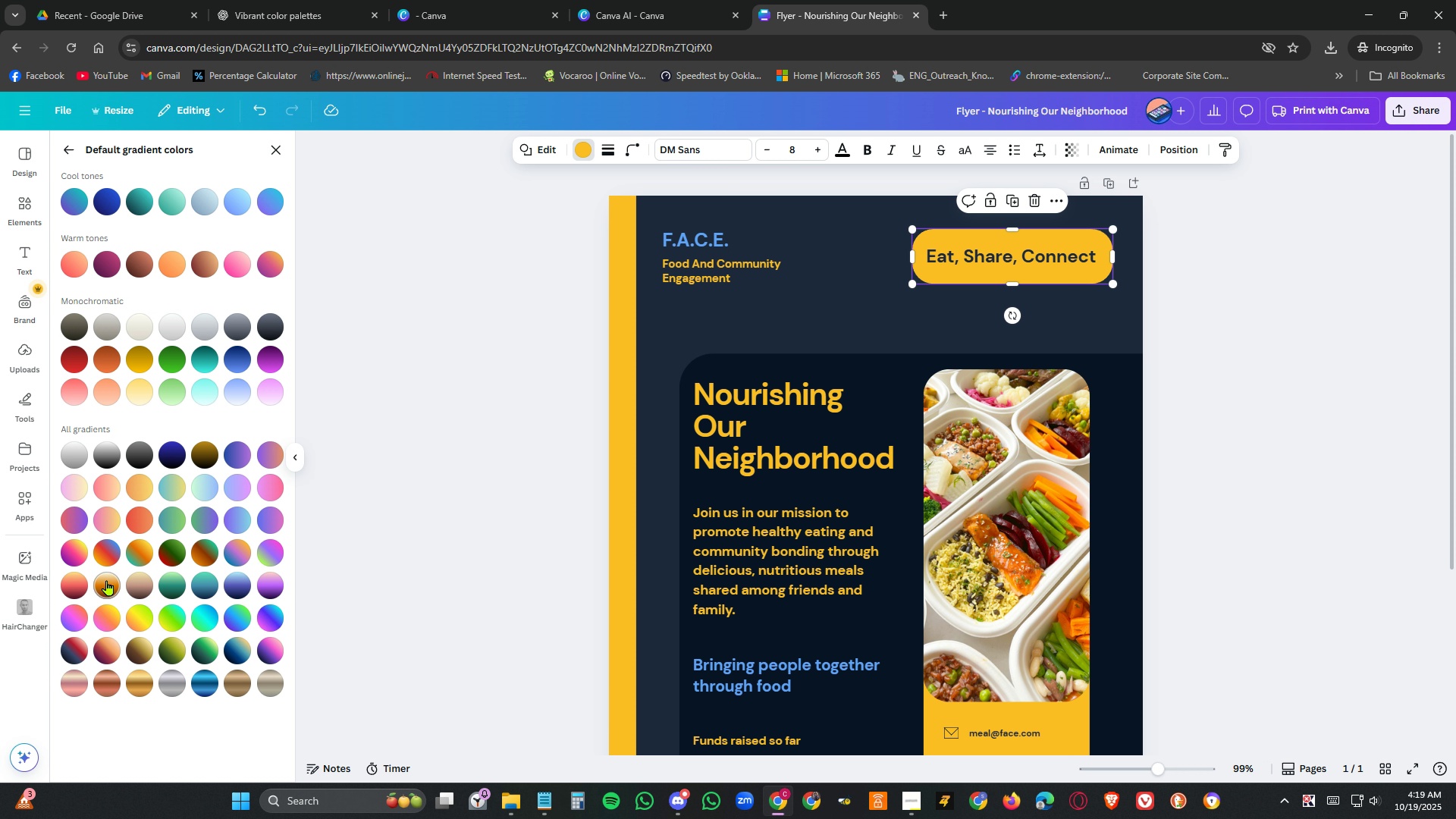 
left_click([106, 579])
 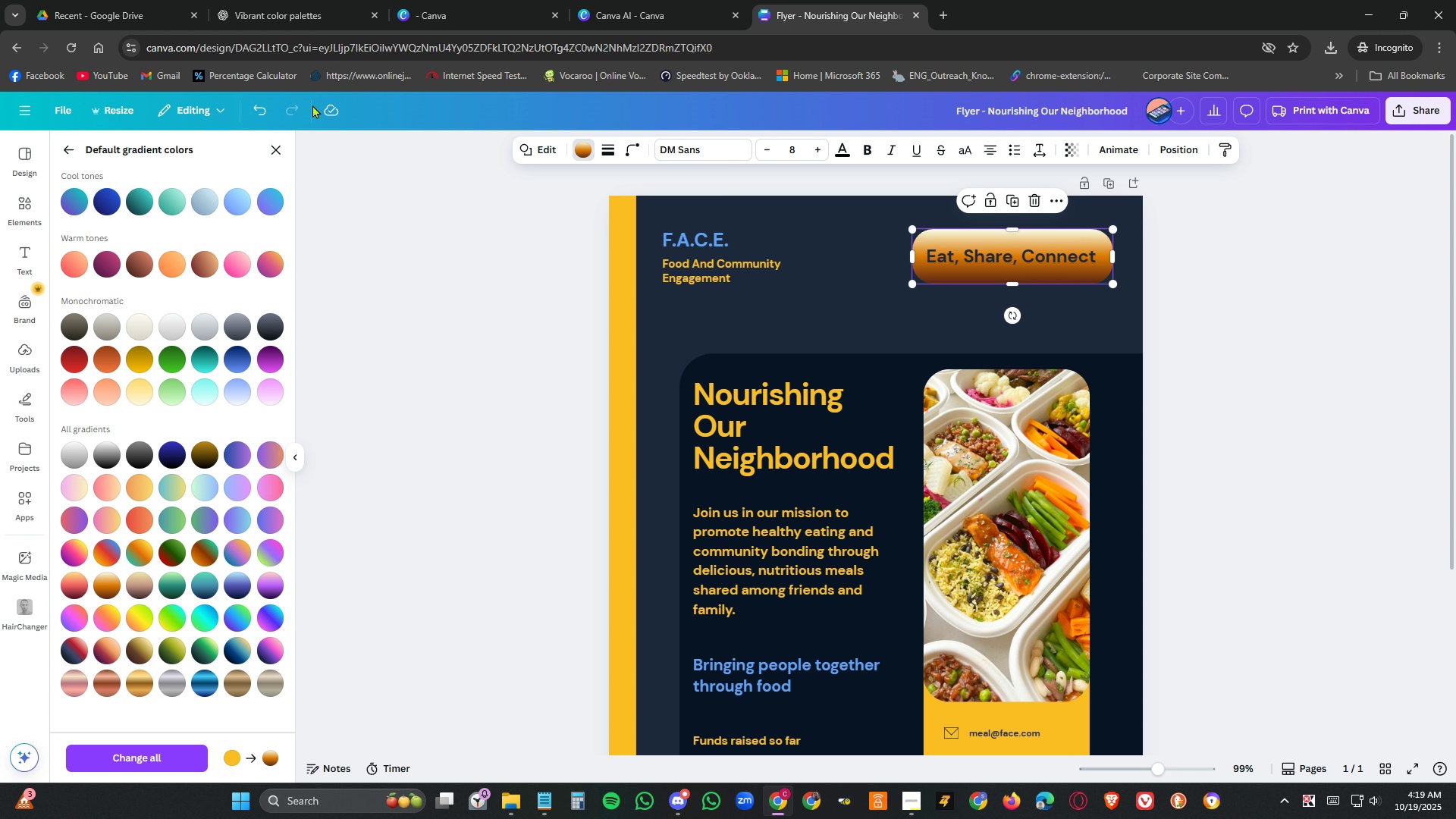 
left_click([267, 111])
 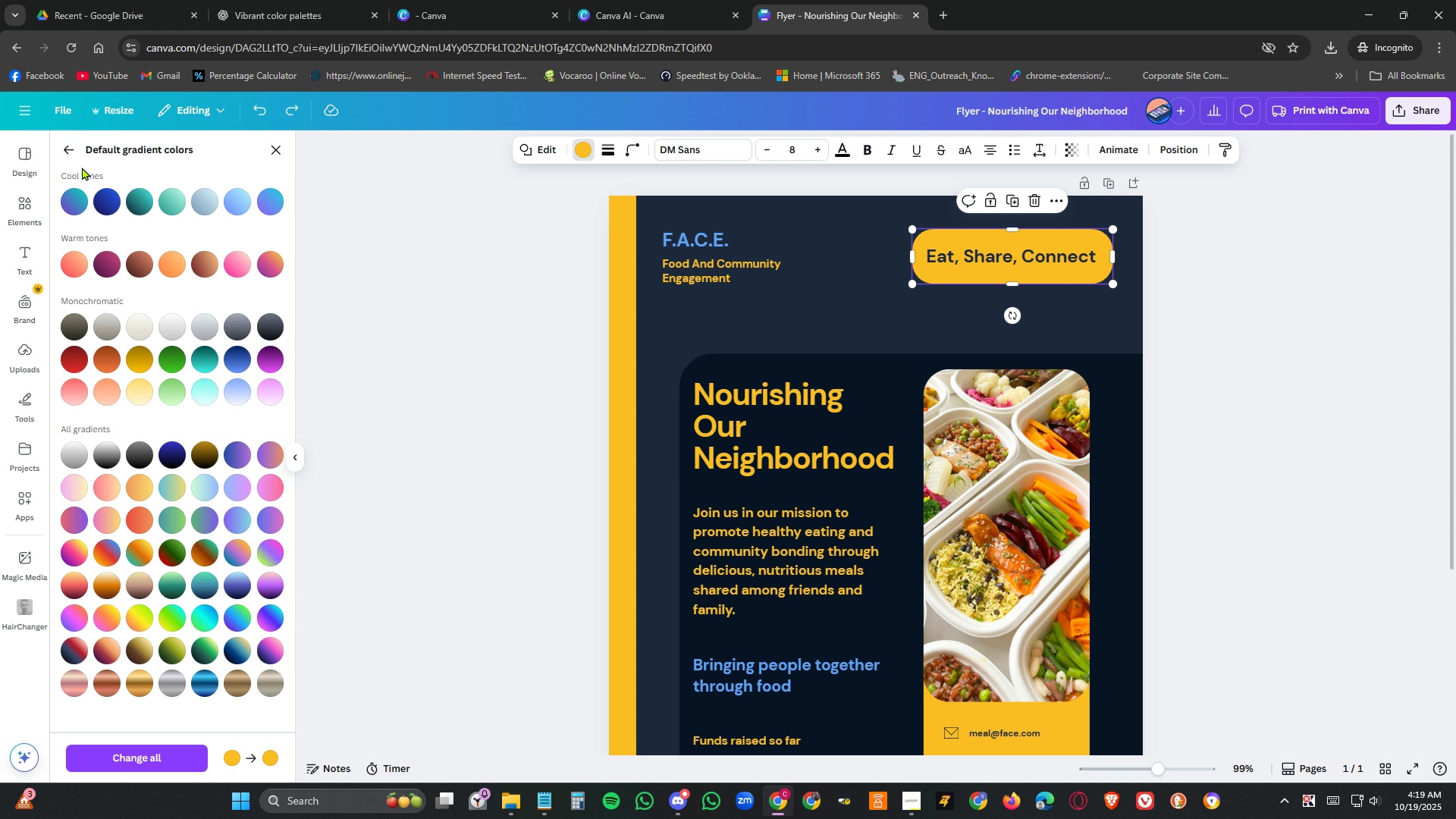 
left_click([64, 141])
 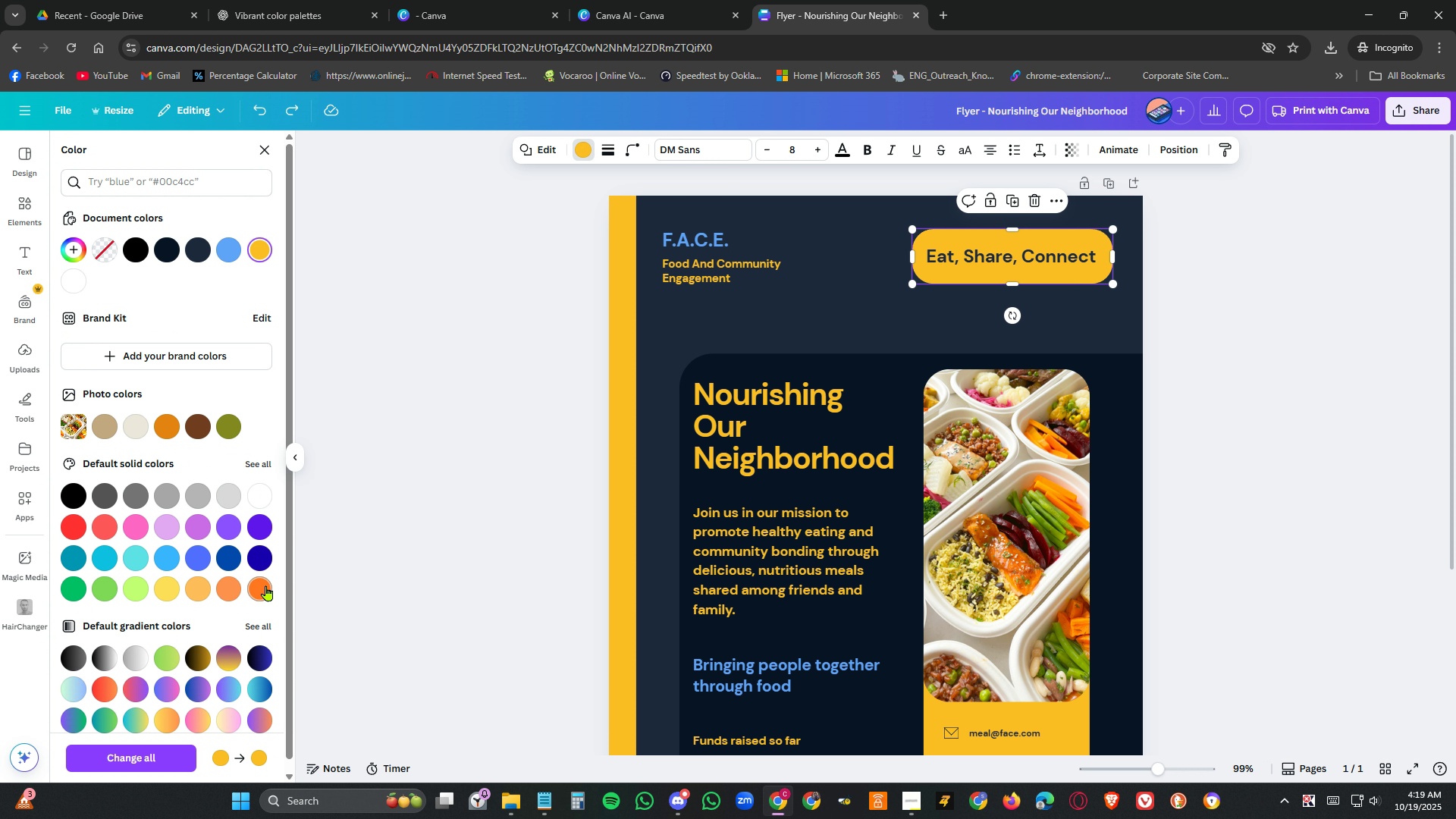 
left_click([266, 585])
 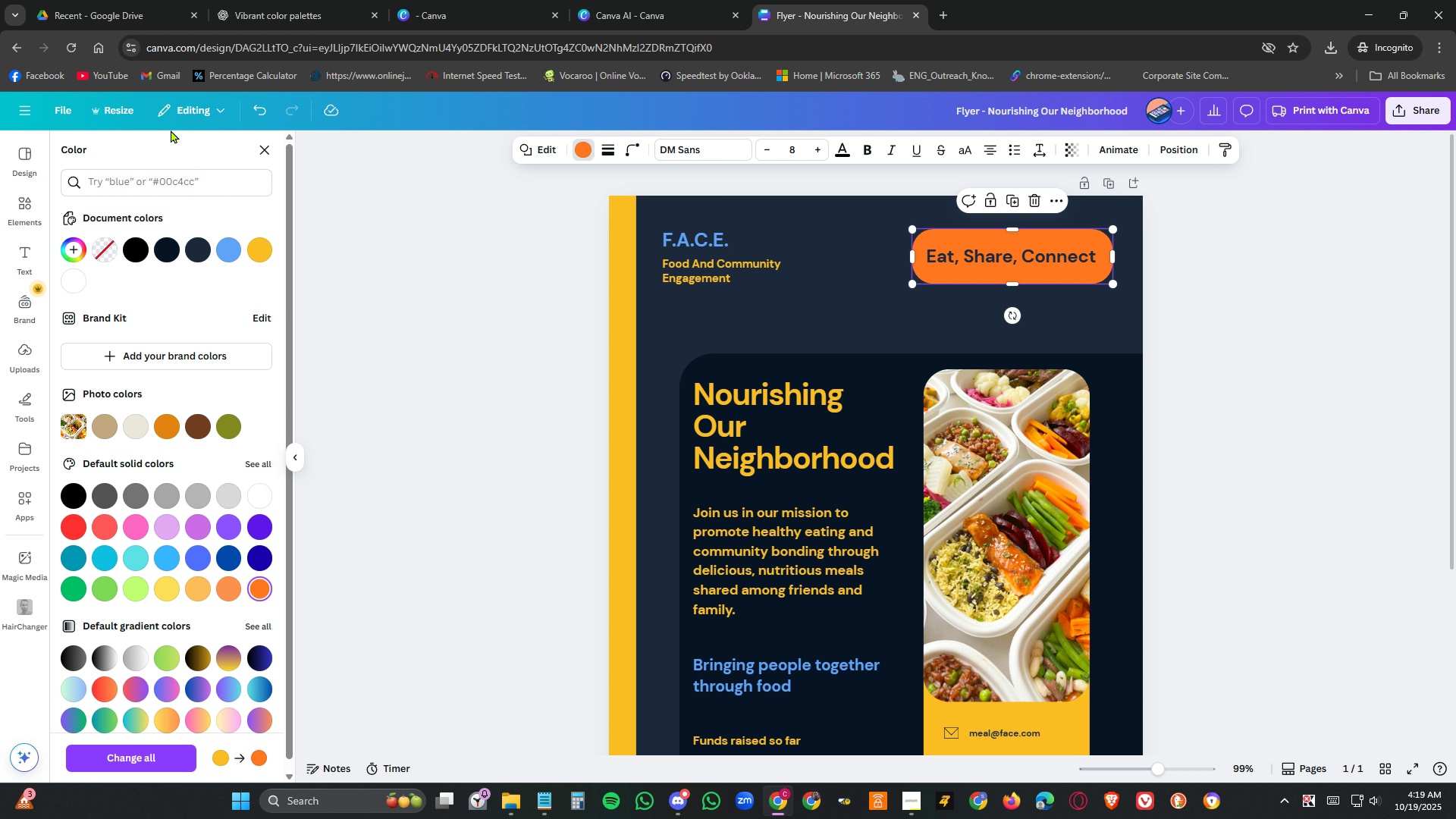 
left_click([262, 112])
 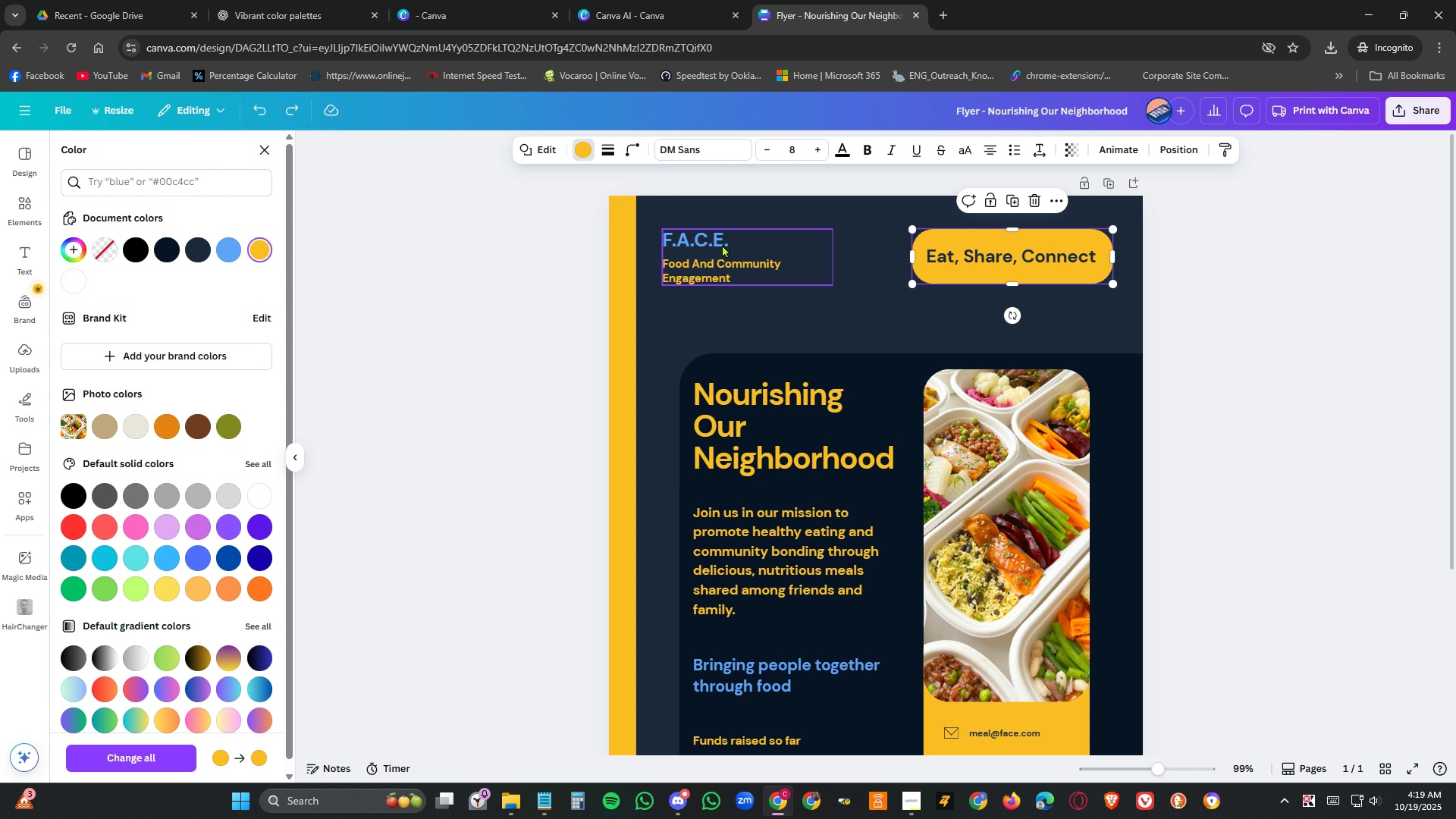 
left_click([722, 244])
 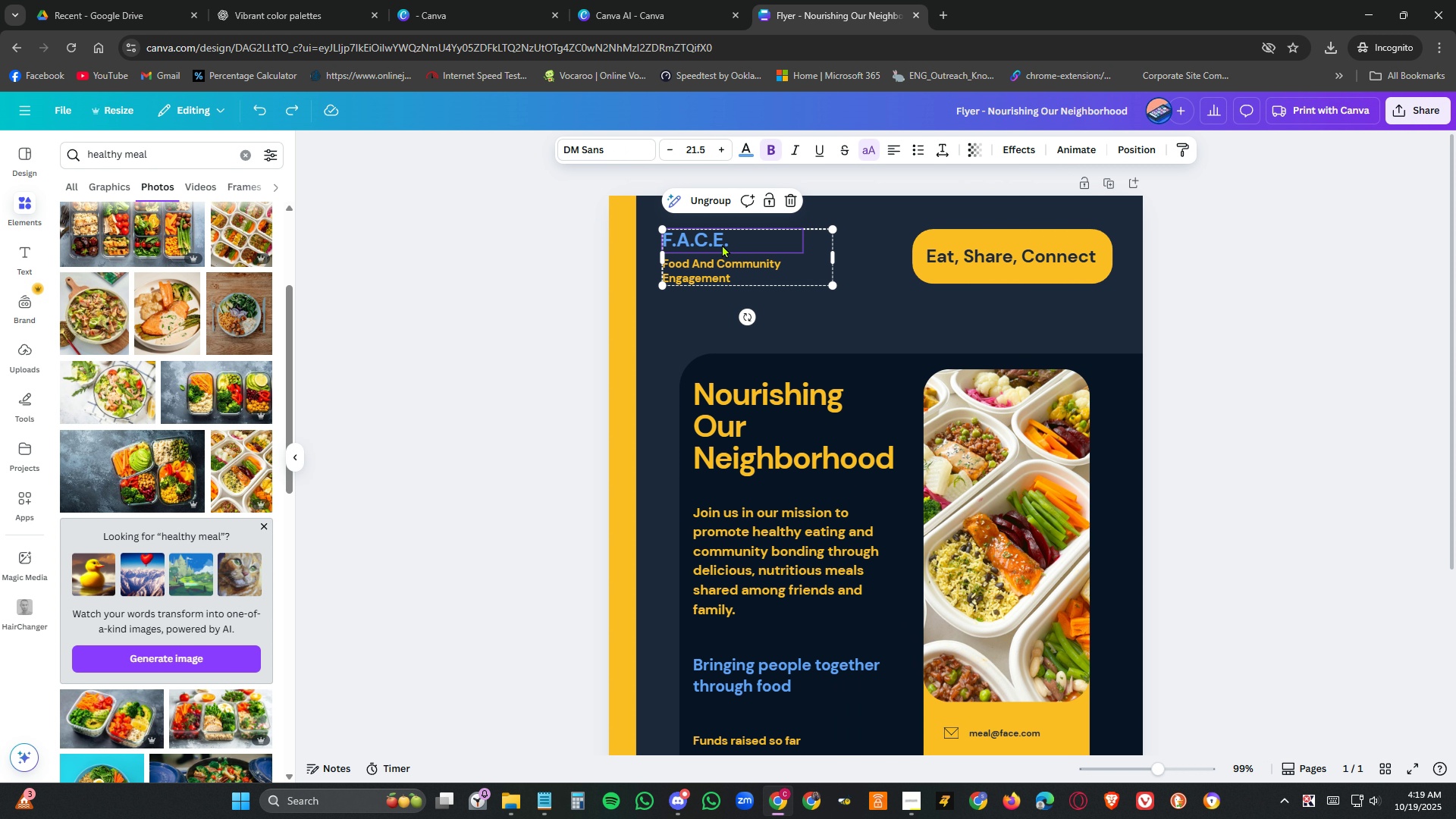 
scroll: coordinate [756, 293], scroll_direction: down, amount: 5.0
 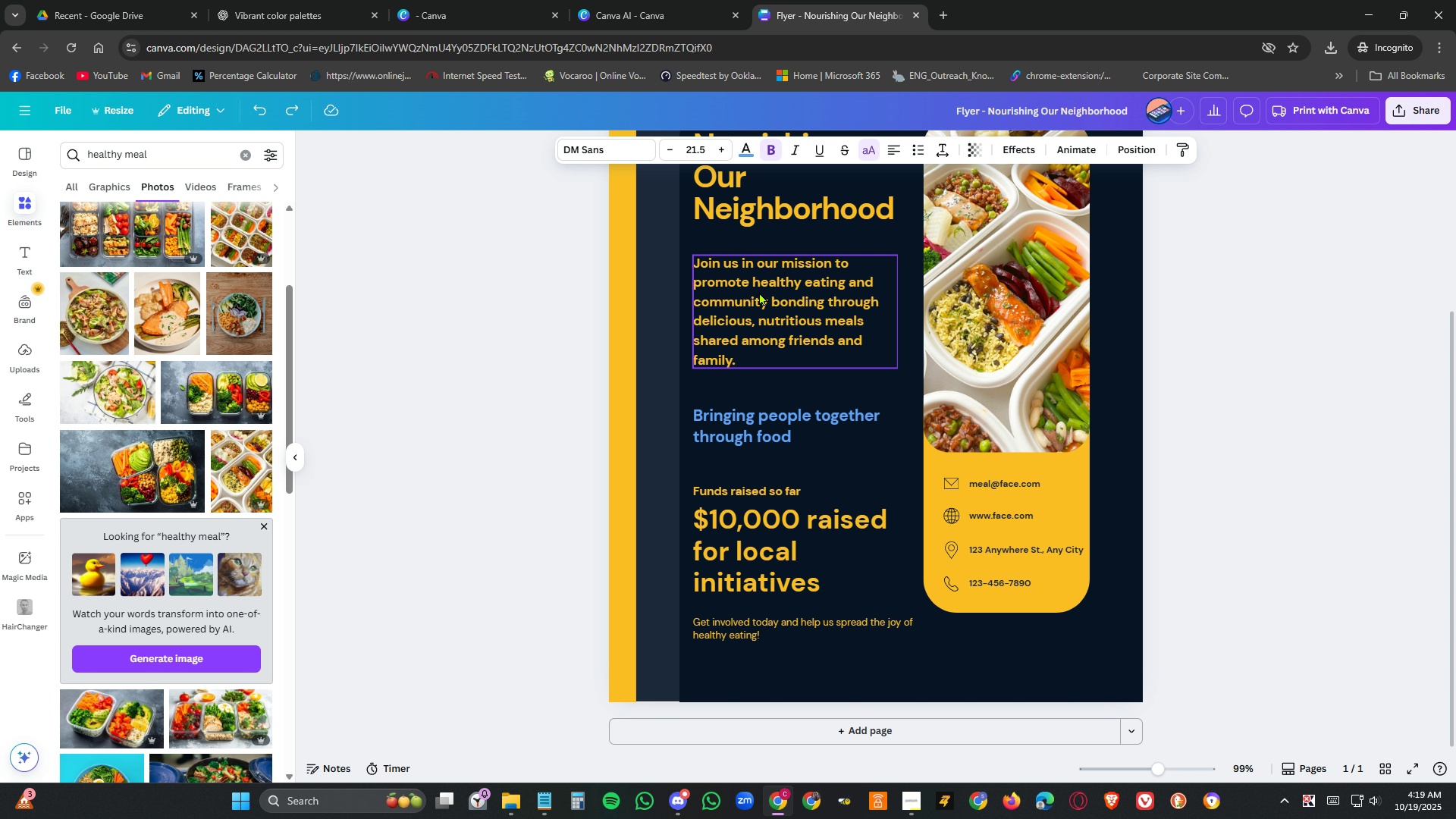 
wait(7.72)
 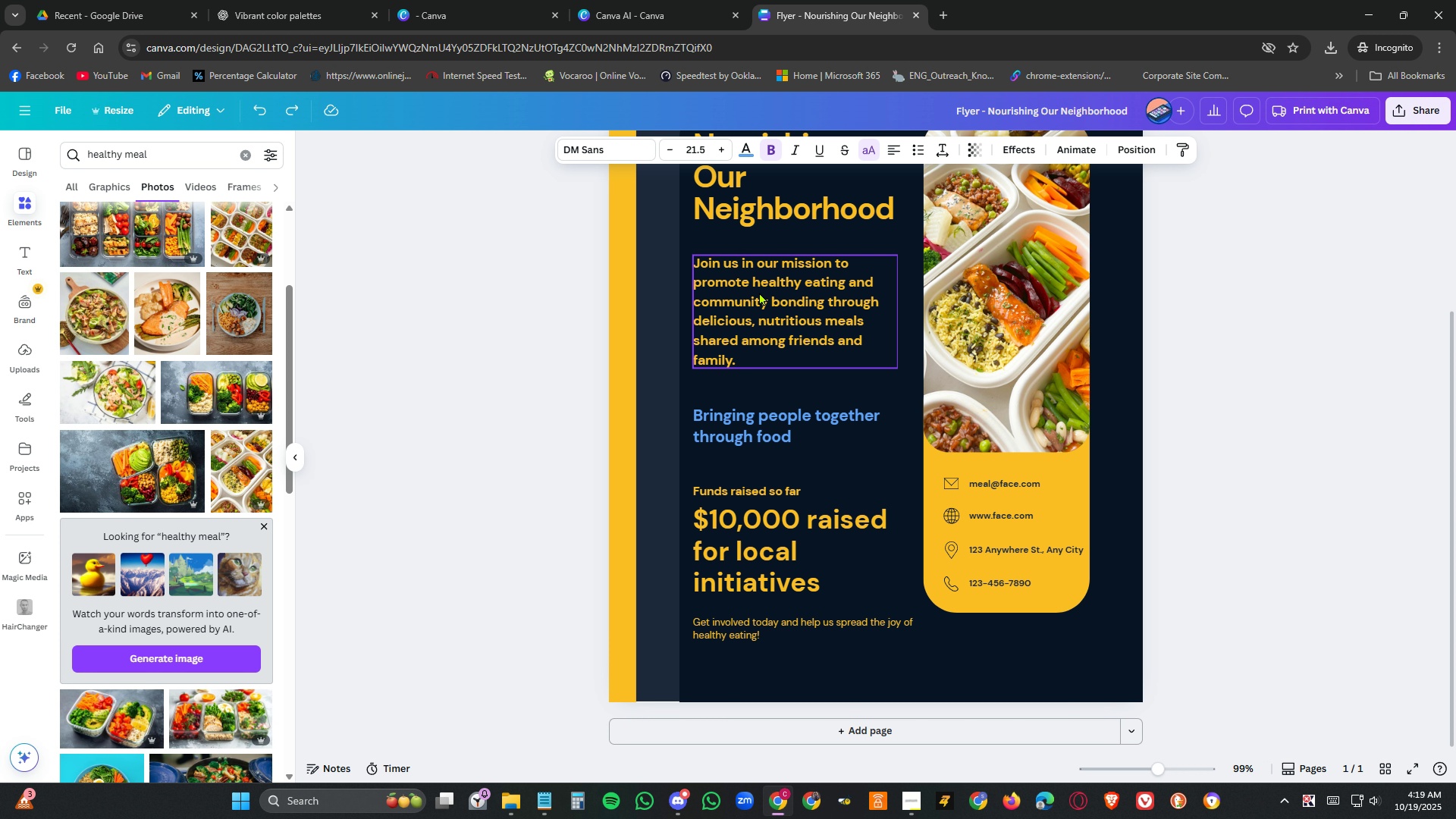 
left_click([1247, 466])
 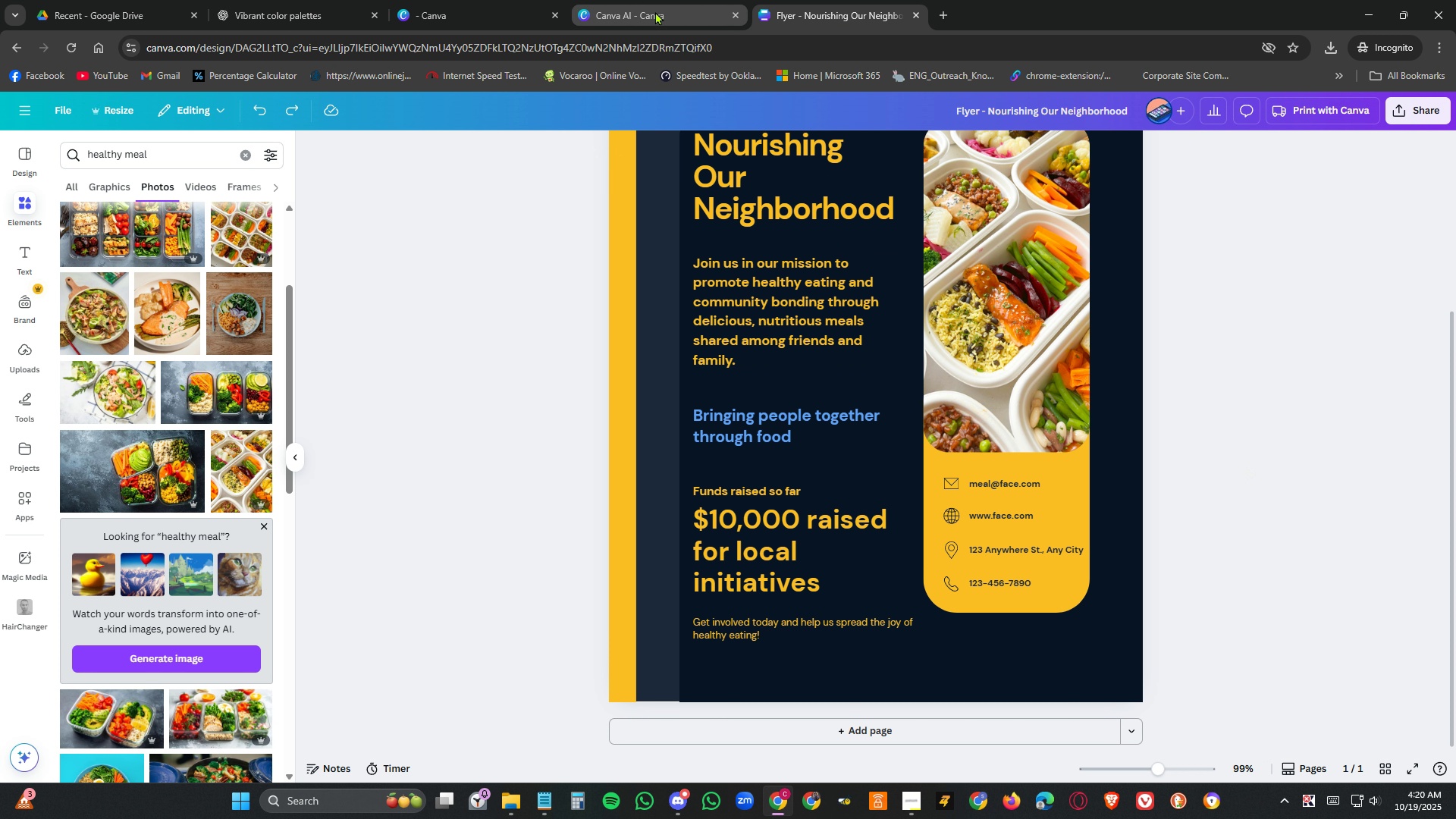 
left_click([655, 11])
 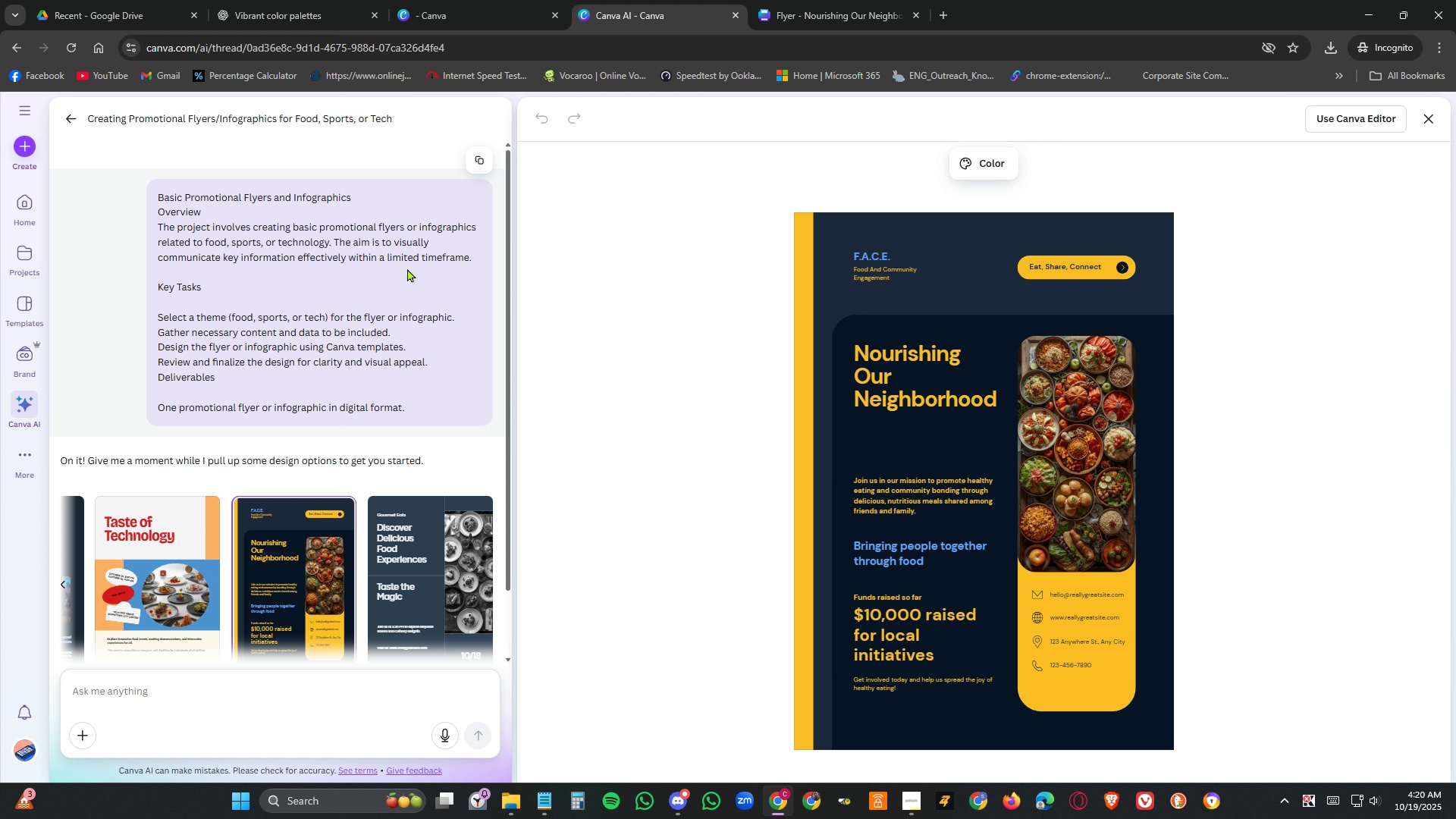 
wait(17.1)
 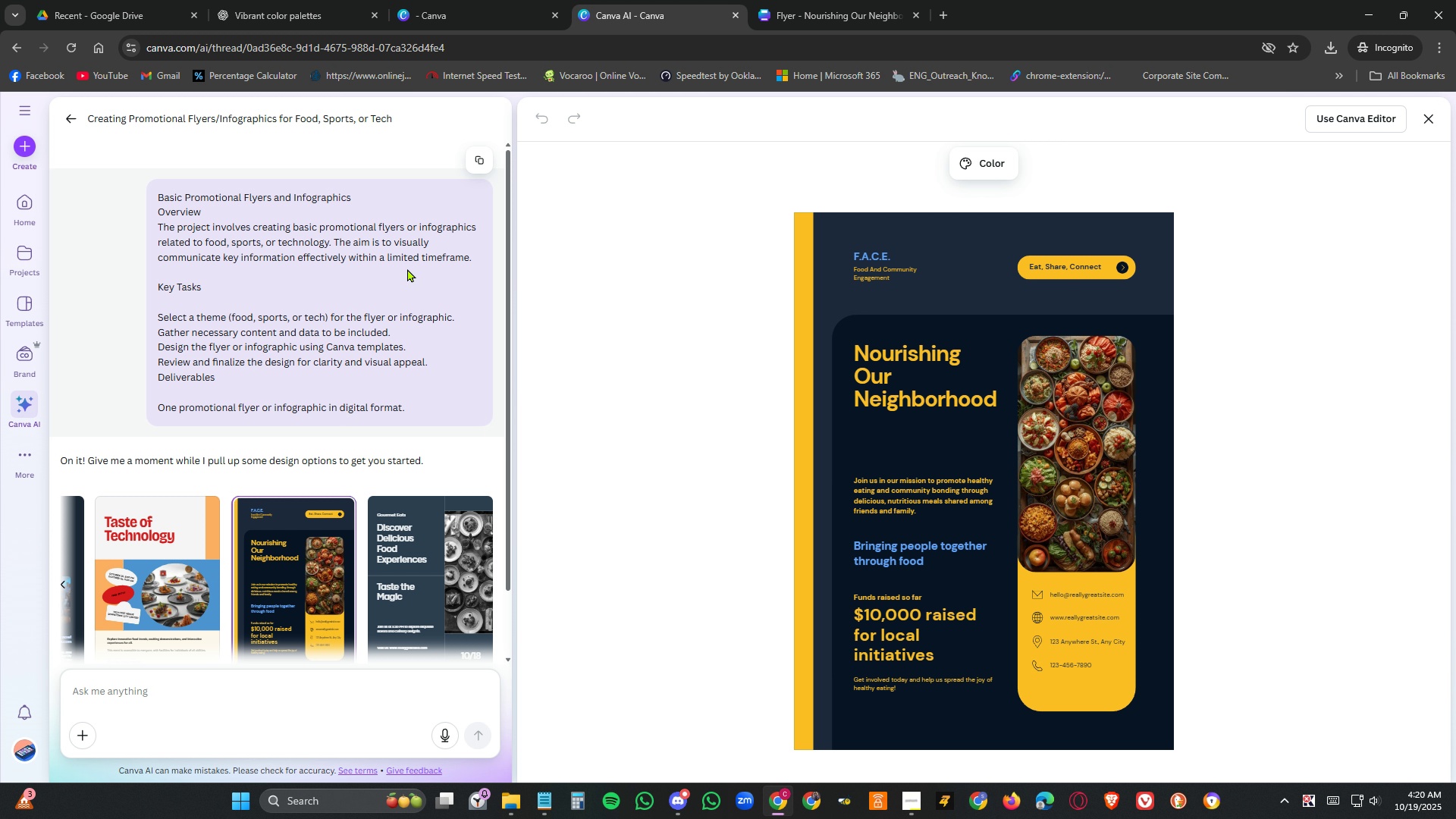 
left_click([702, 148])
 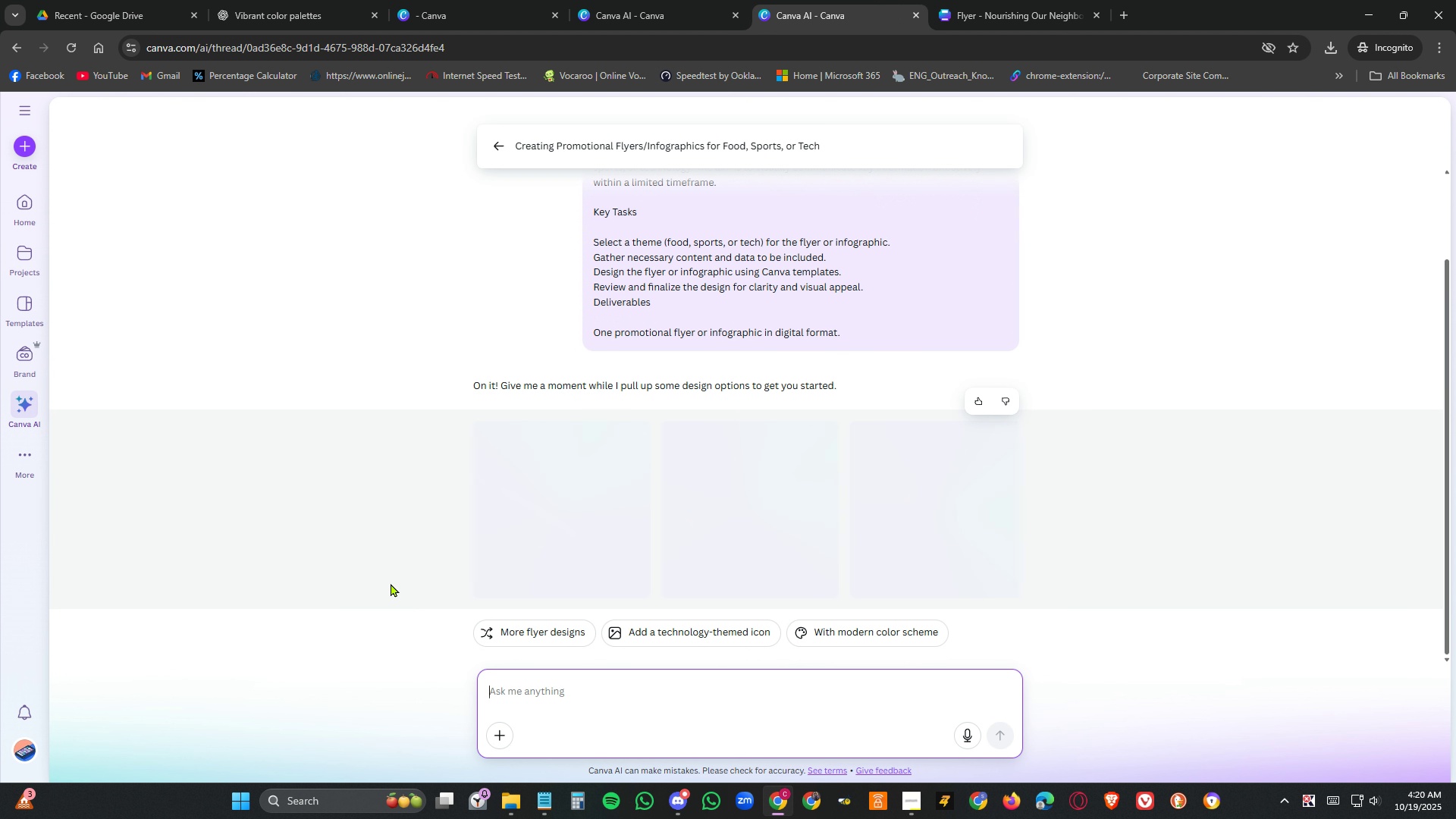 
mouse_move([783, 554])
 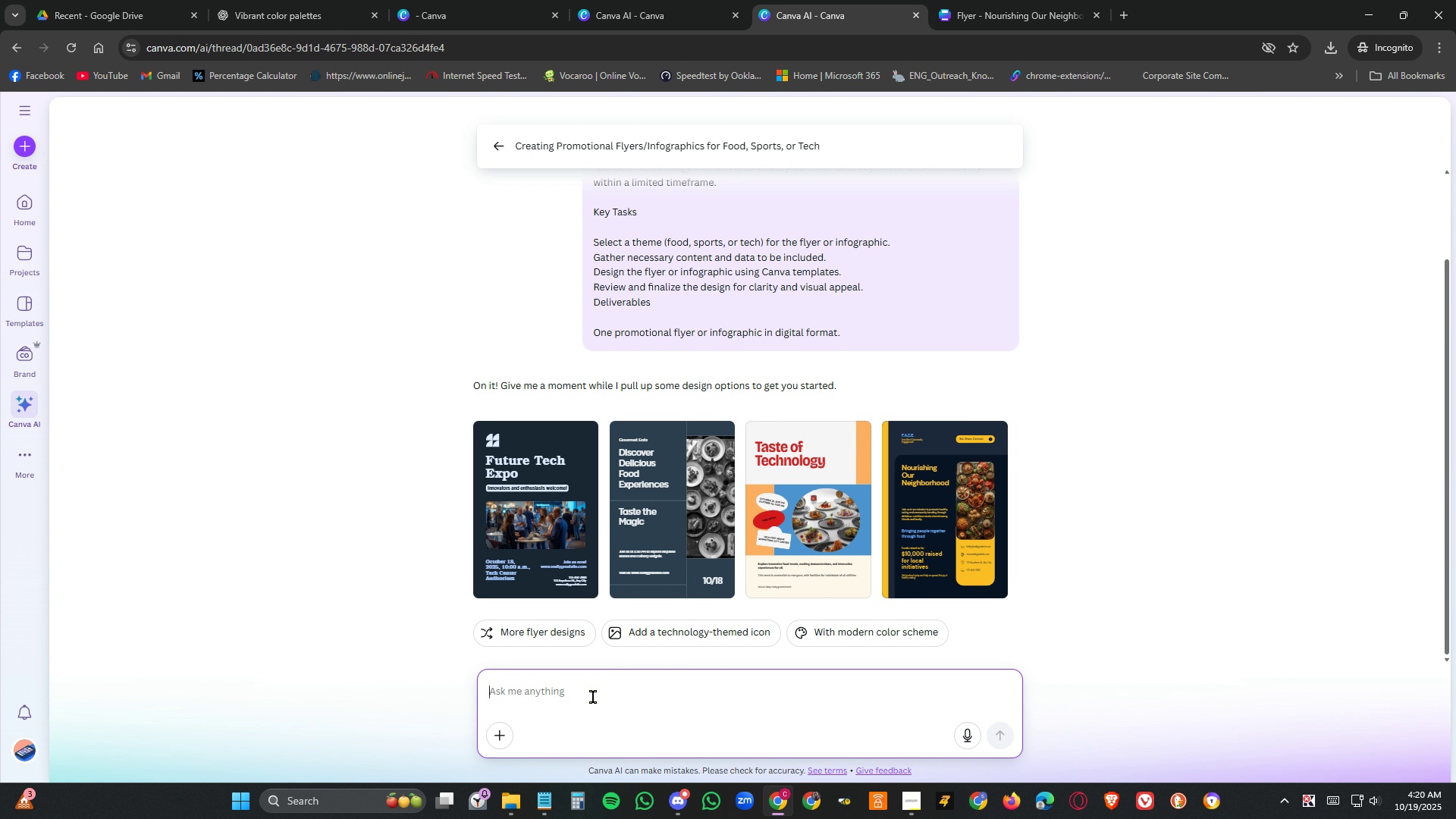 
left_click([593, 697])
 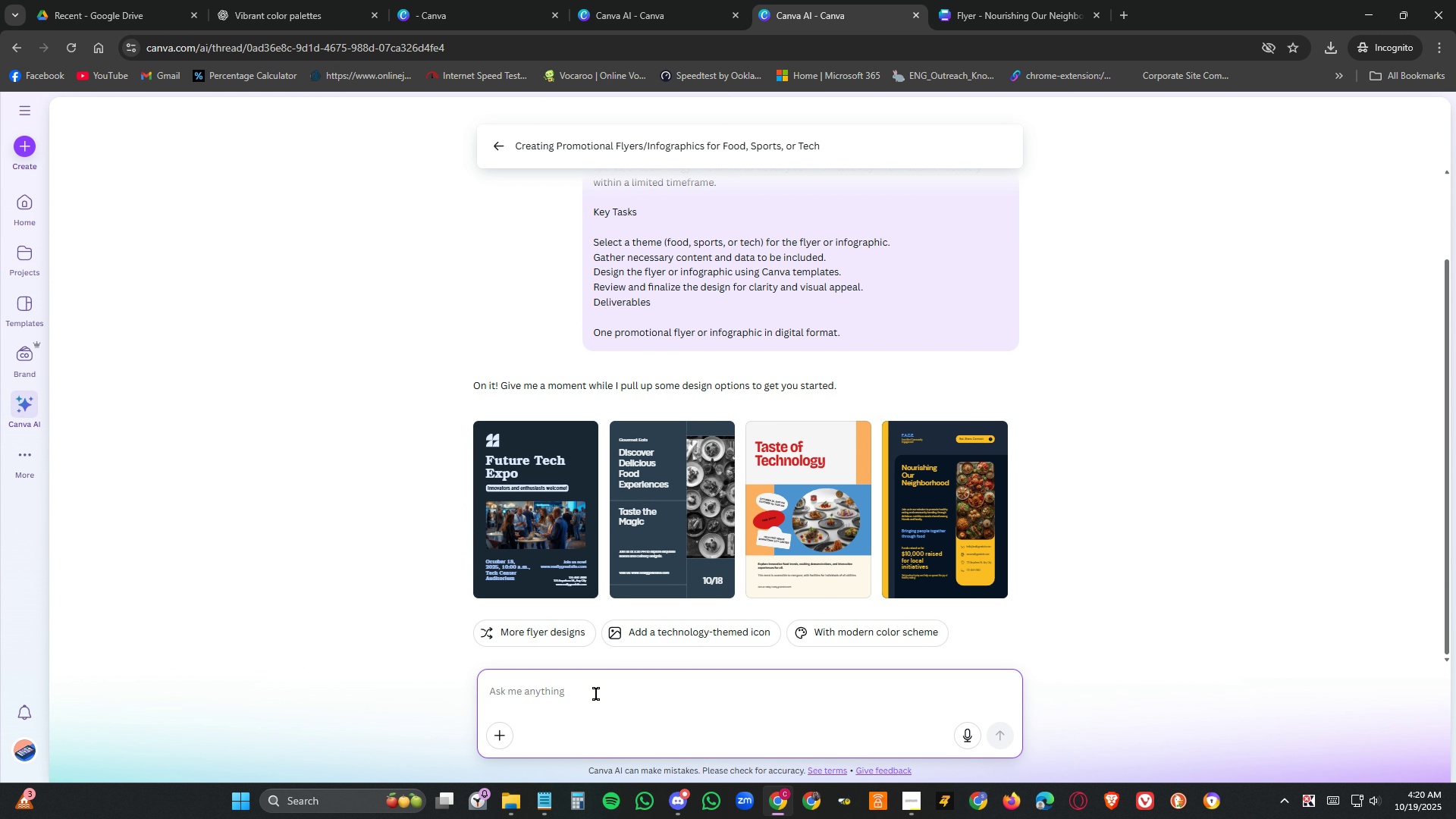 
type(swimming)
 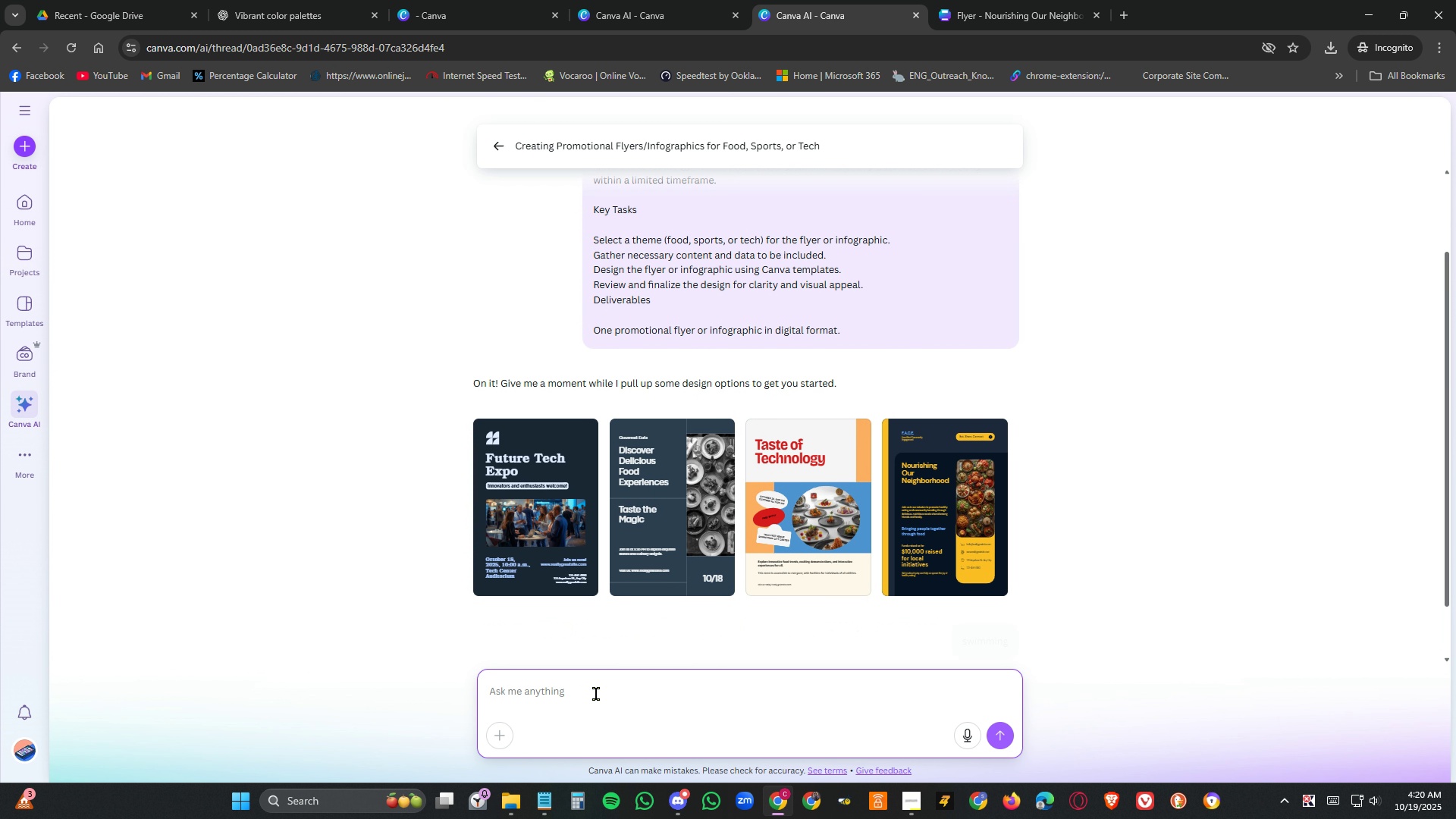 
key(Enter)
 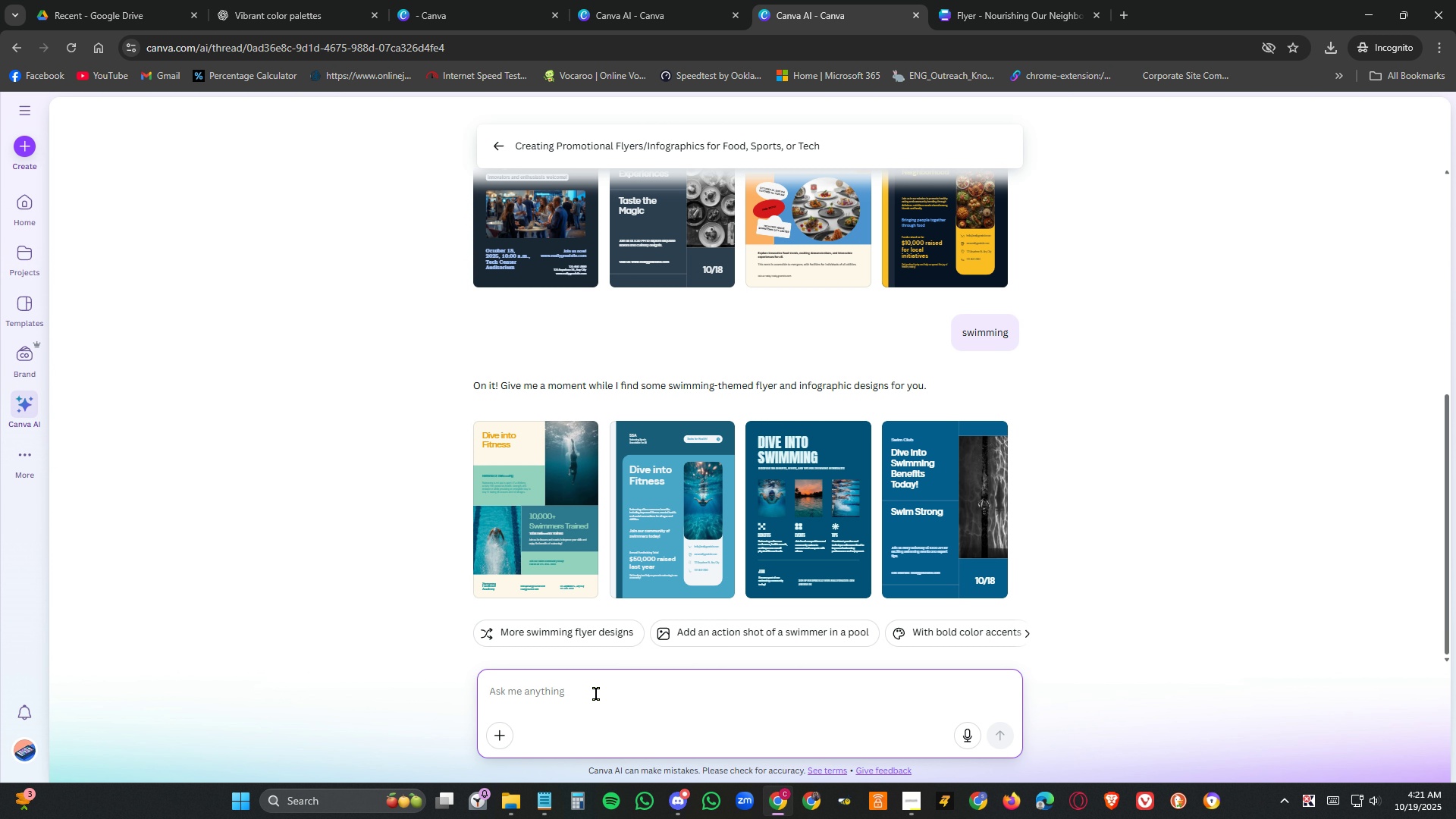 
wait(34.69)
 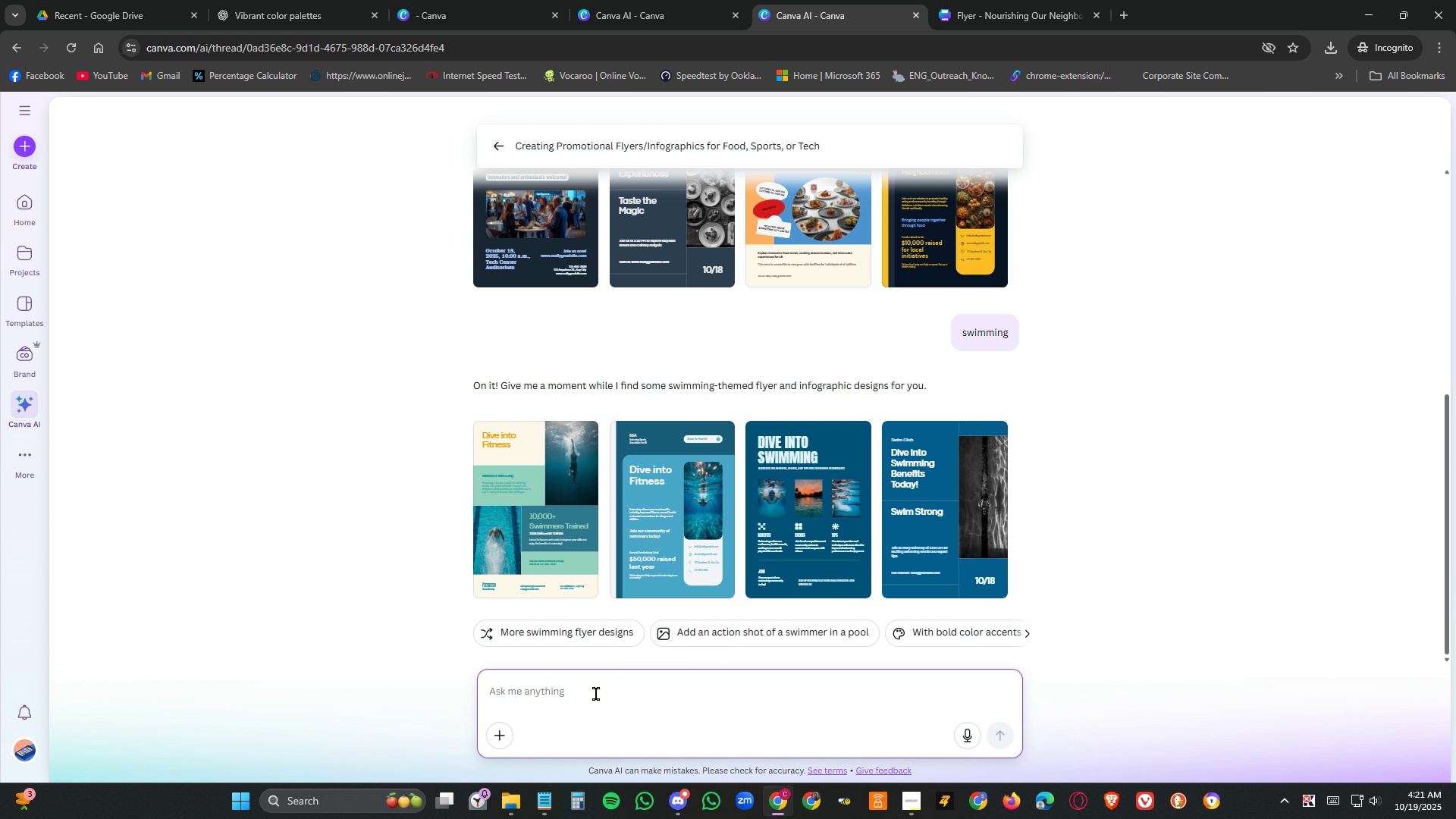 
left_click([535, 486])
 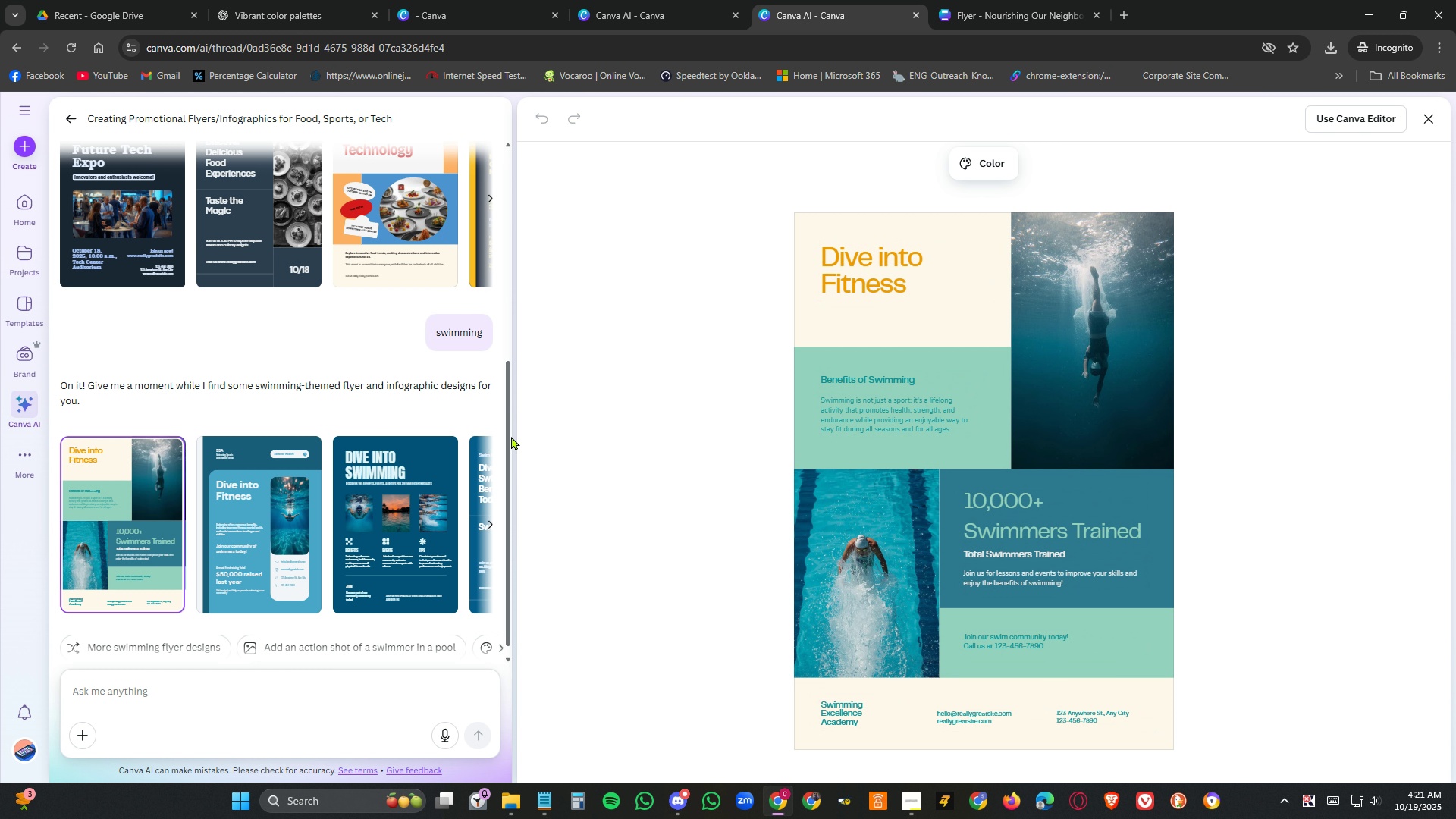 
left_click([287, 522])
 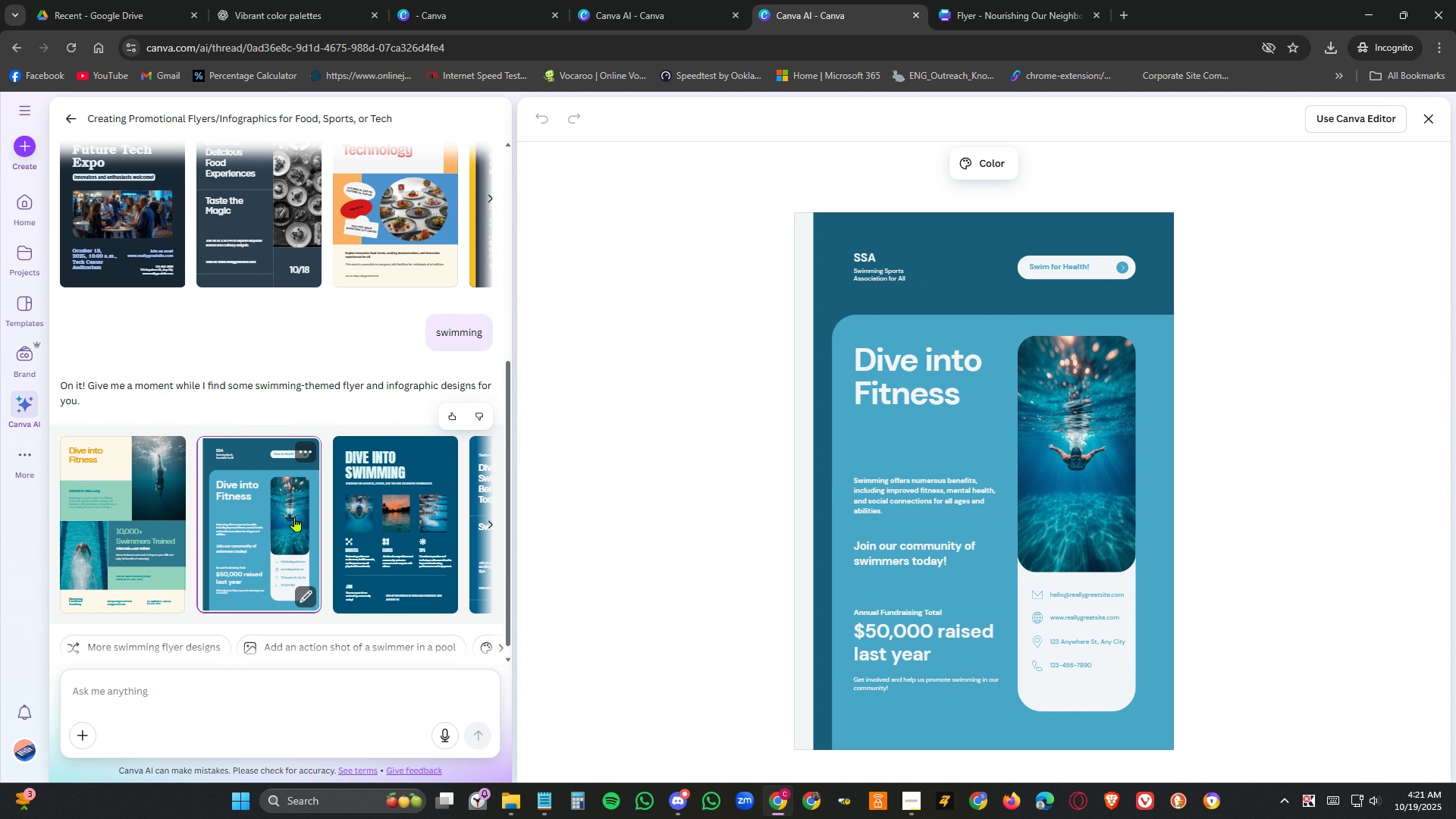 
left_click([391, 542])
 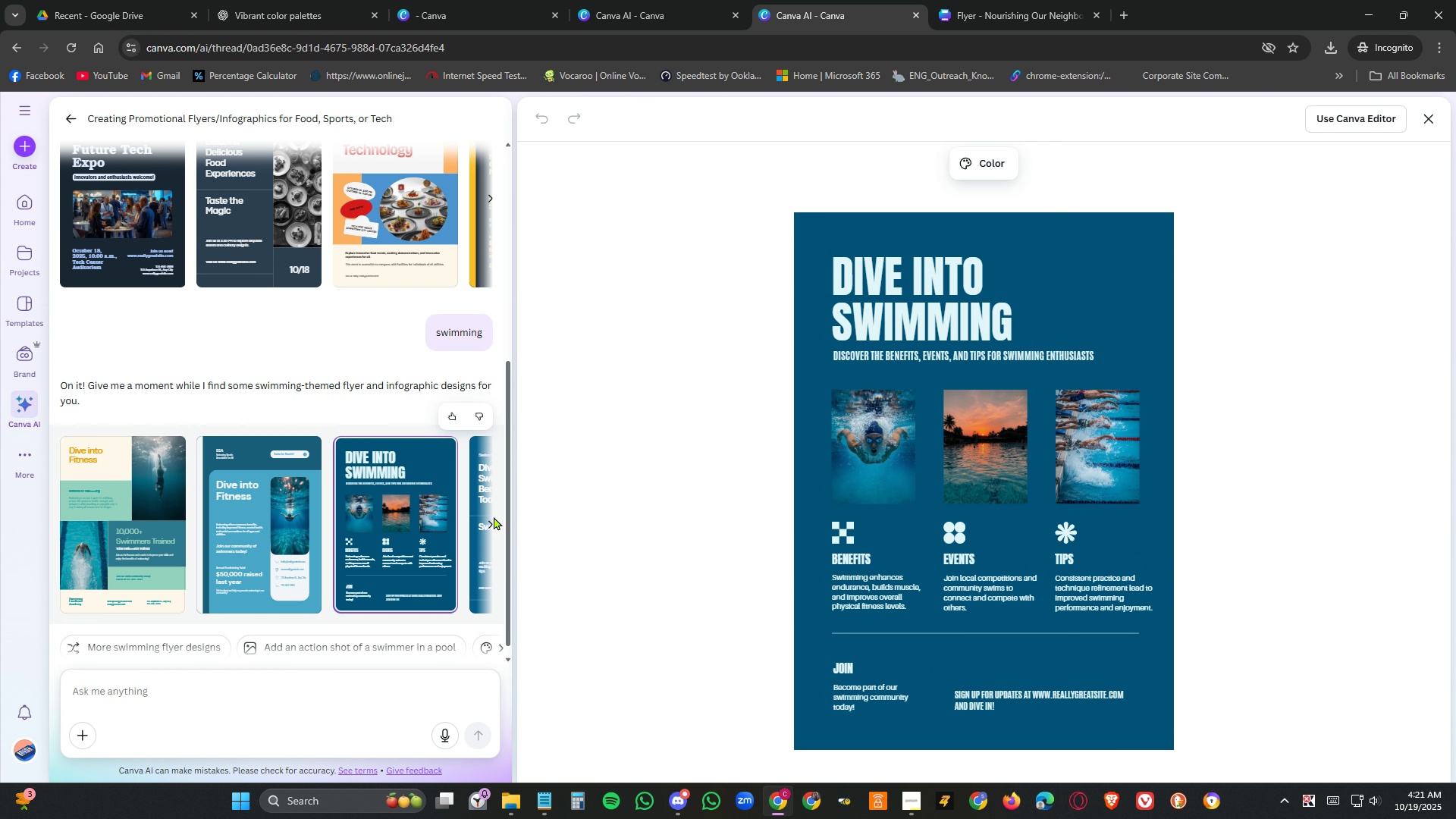 
left_click([494, 516])
 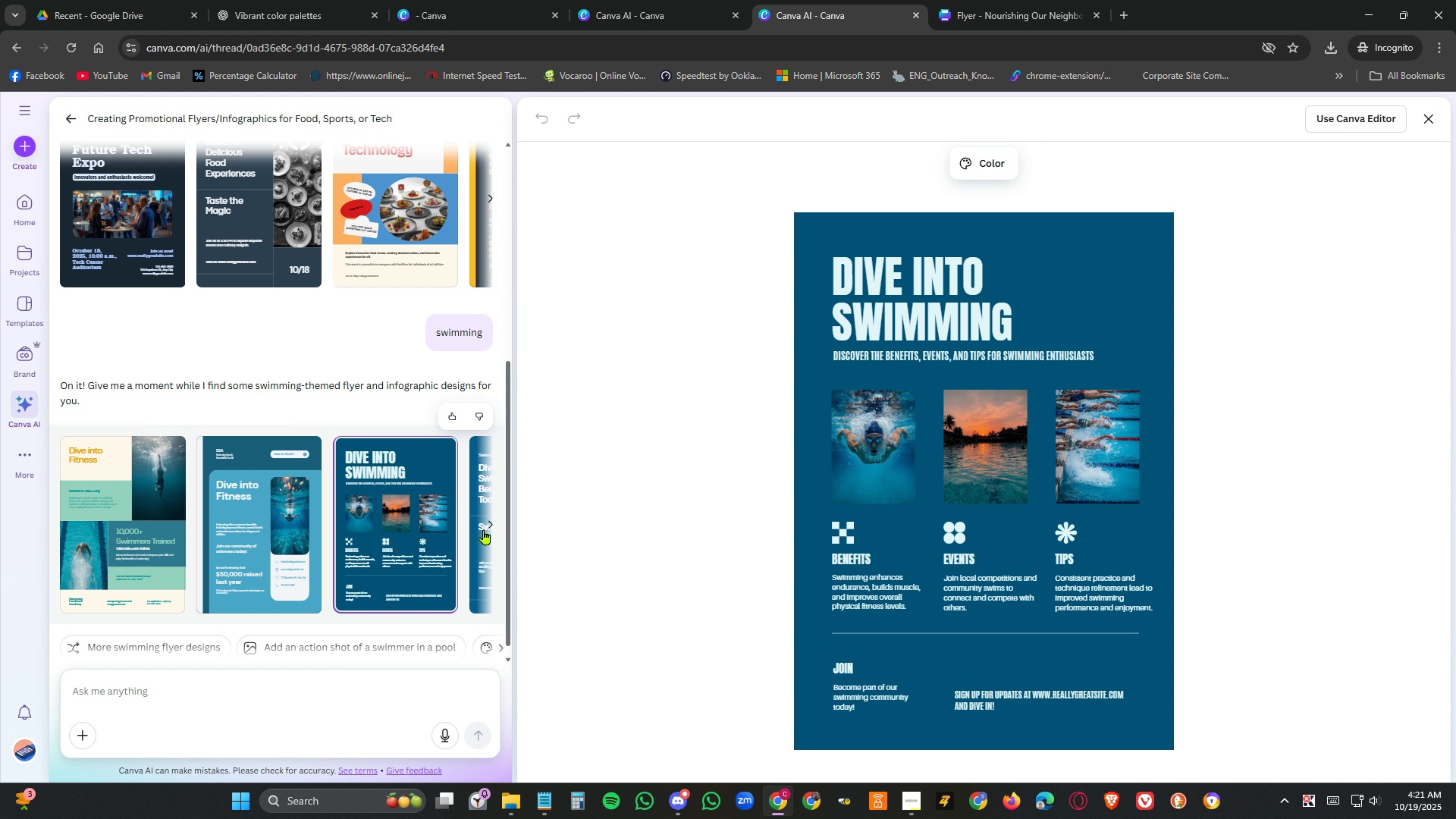 
left_click([490, 526])
 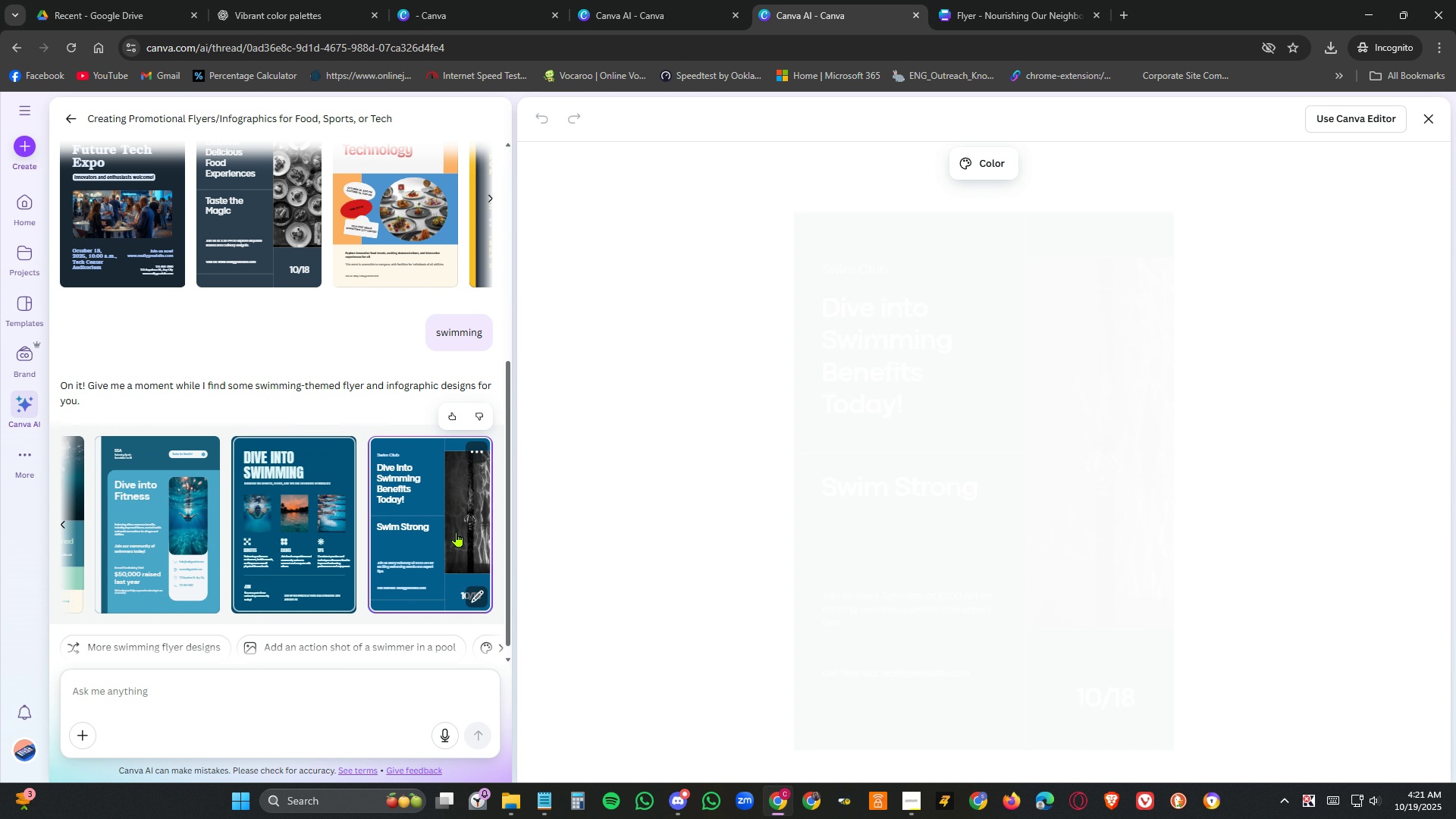 
left_click([457, 532])
 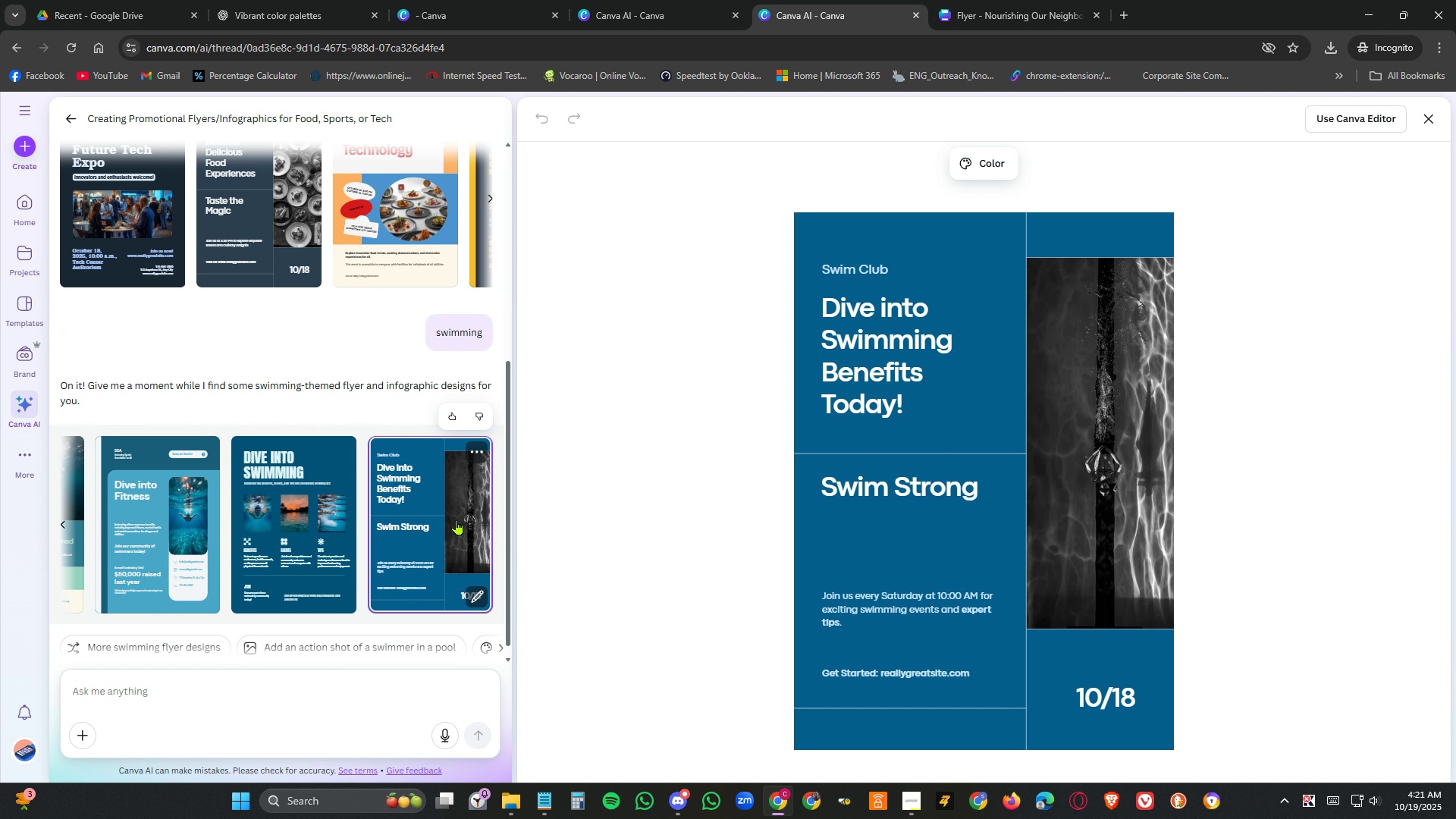 
wait(7.75)
 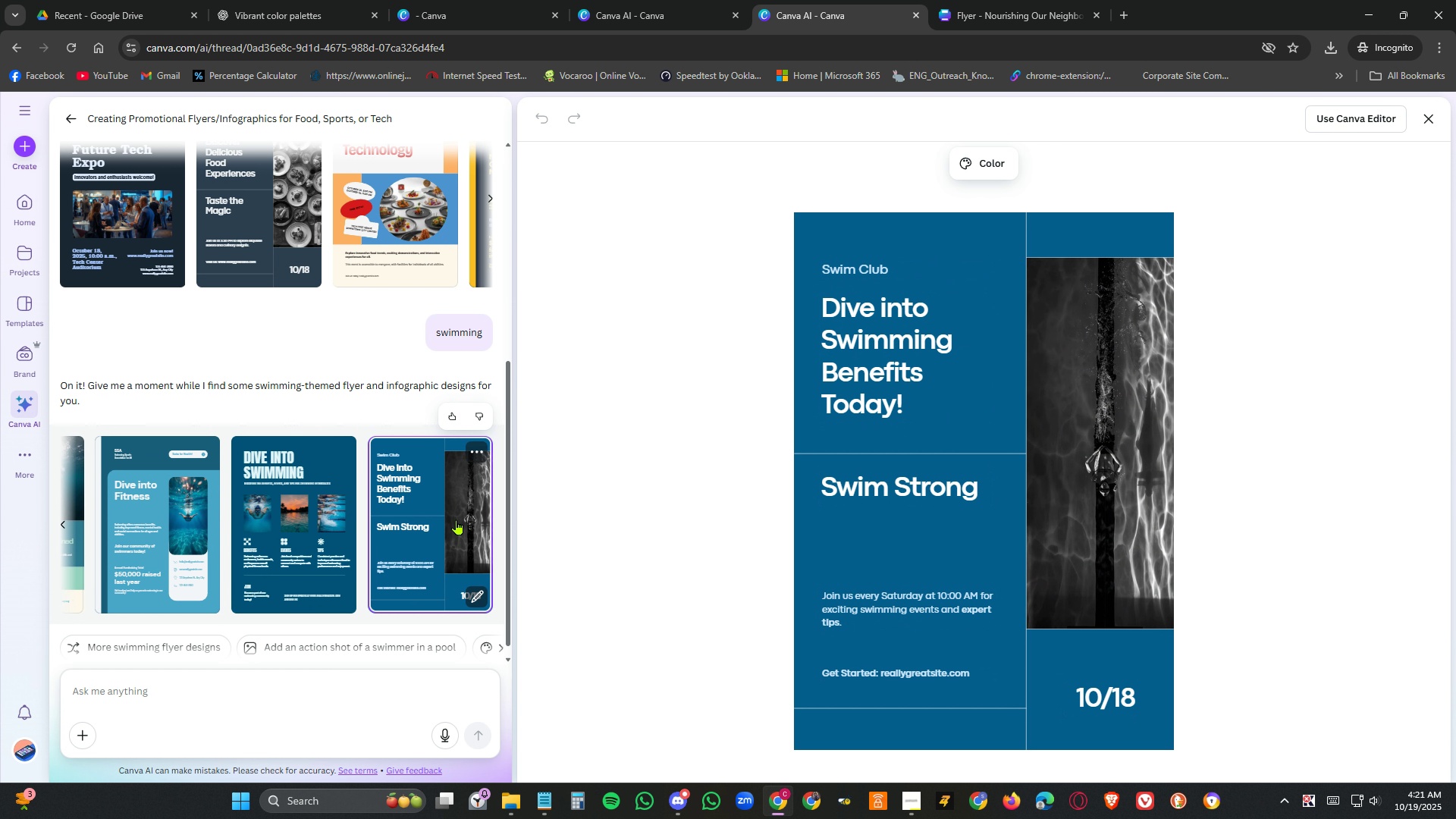 
left_click([280, 554])
 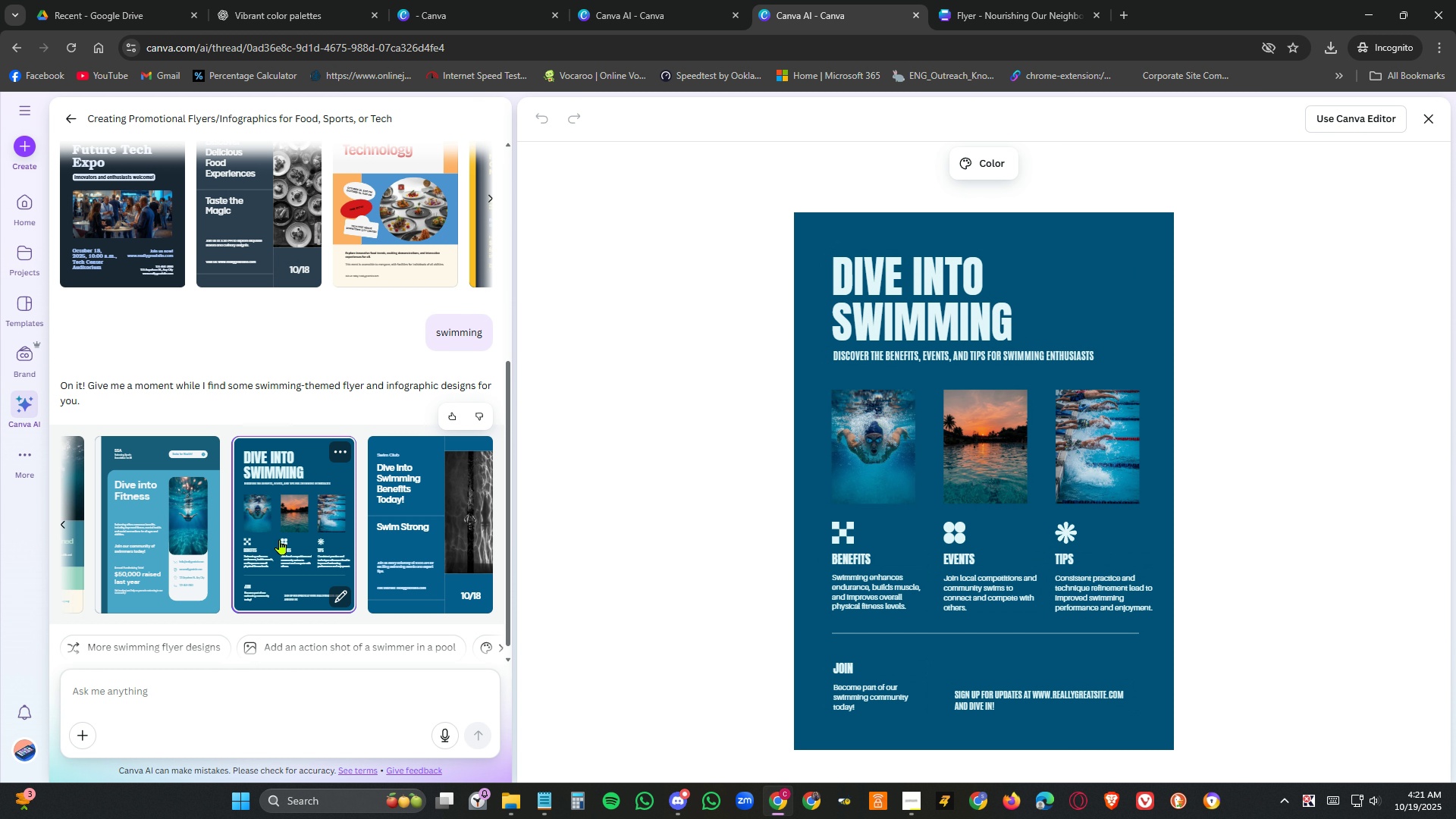 
wait(9.04)
 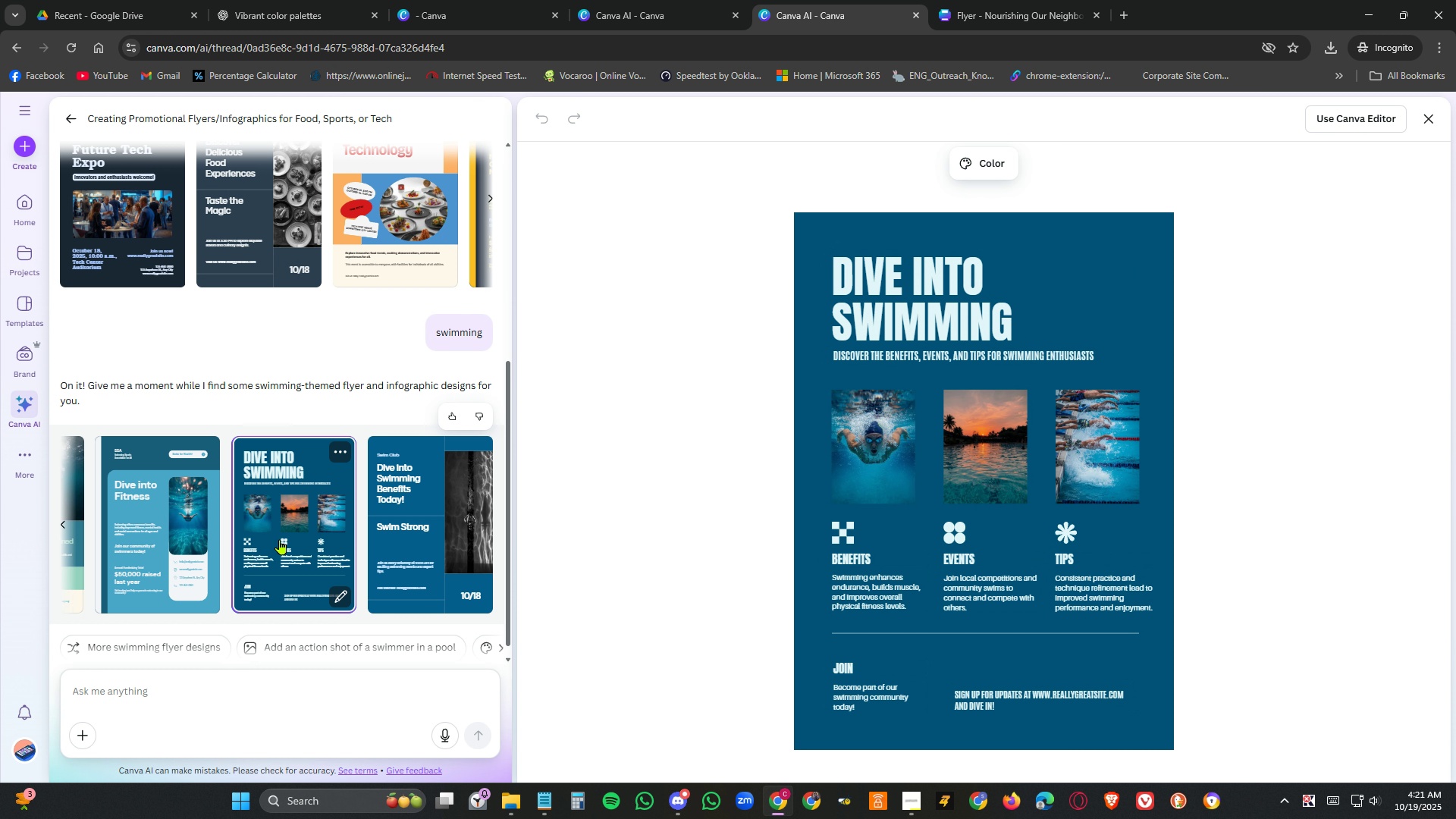 
left_click([443, 561])
 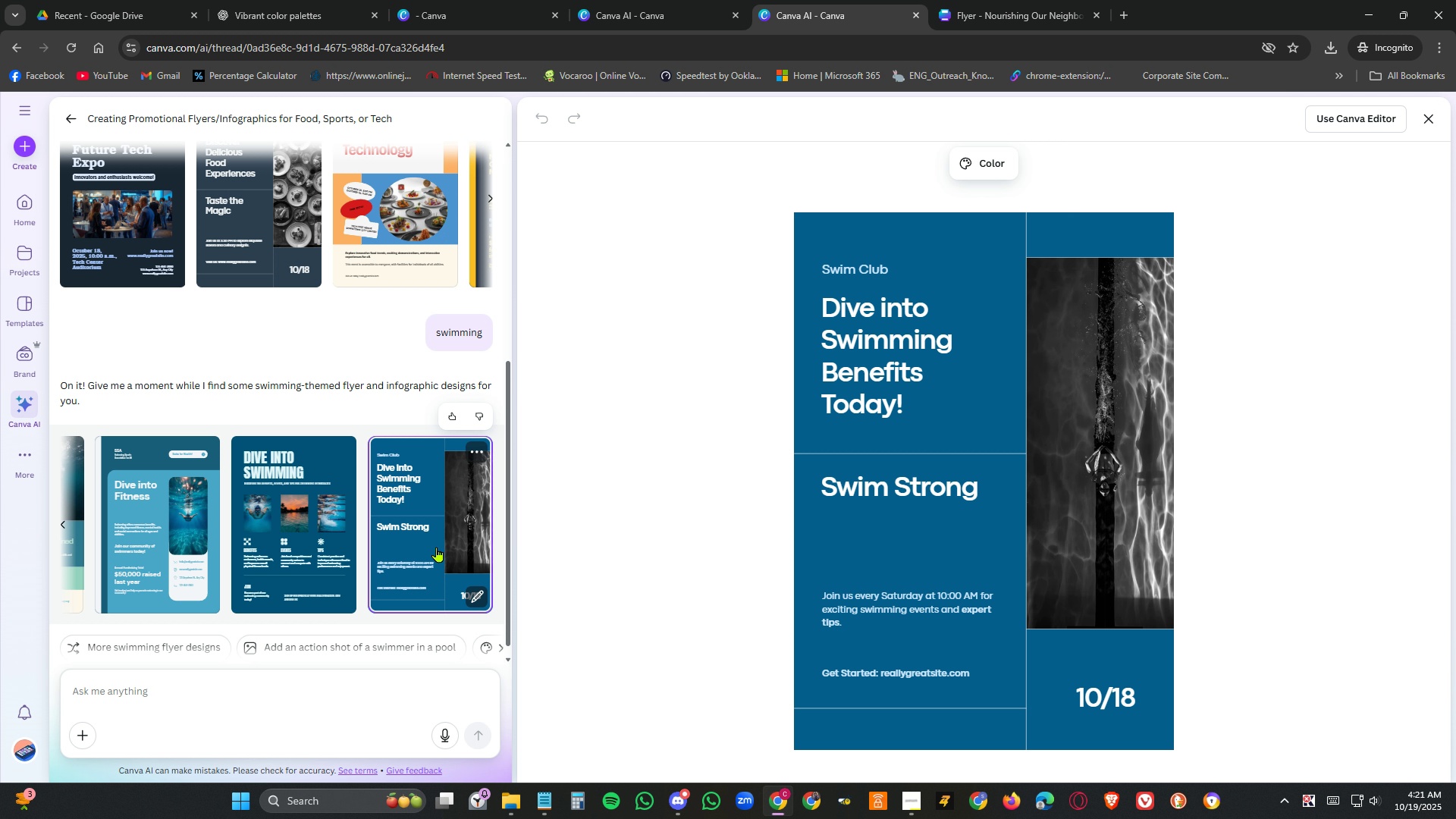 
wait(8.59)
 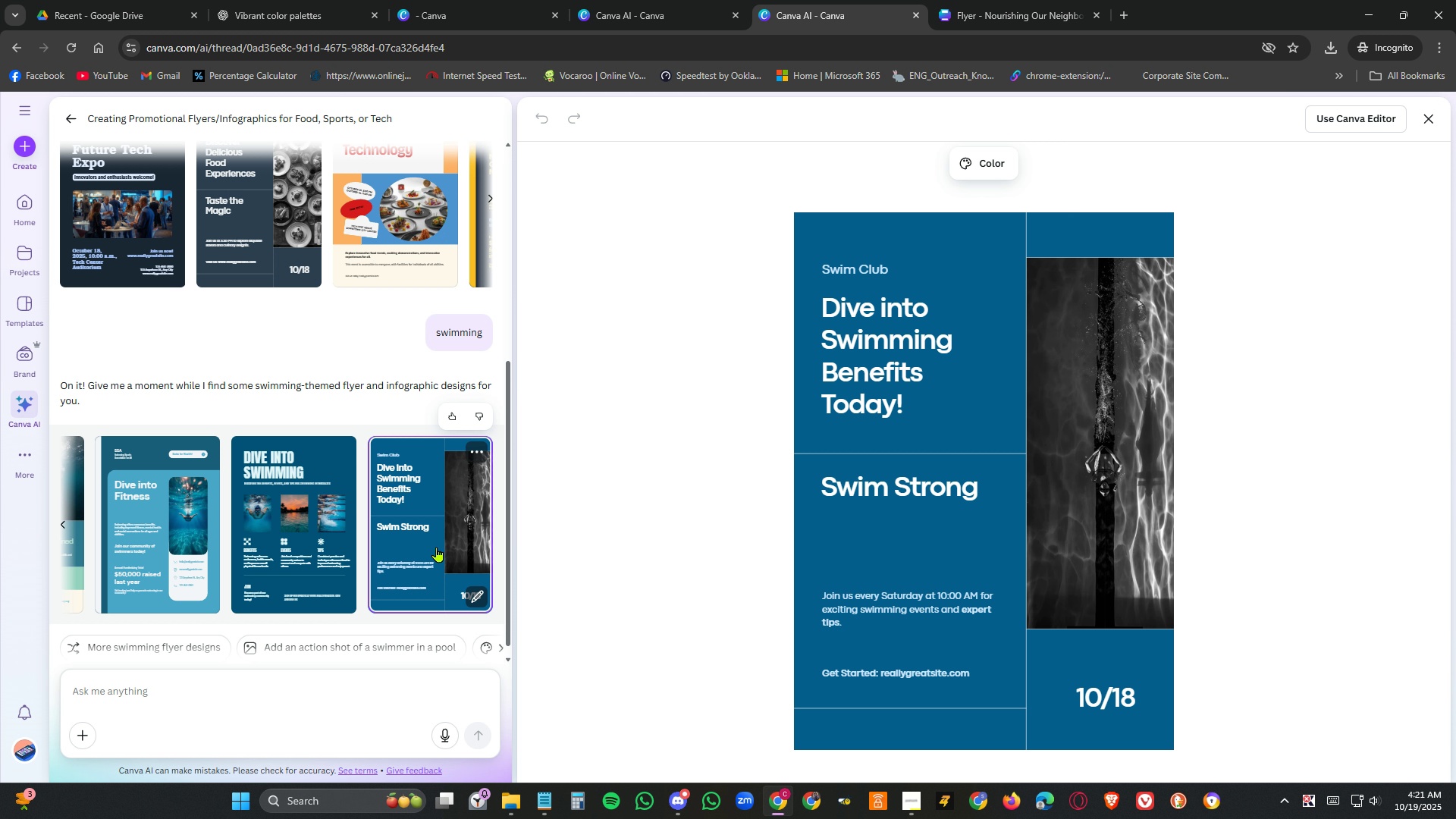 
left_click([1352, 120])
 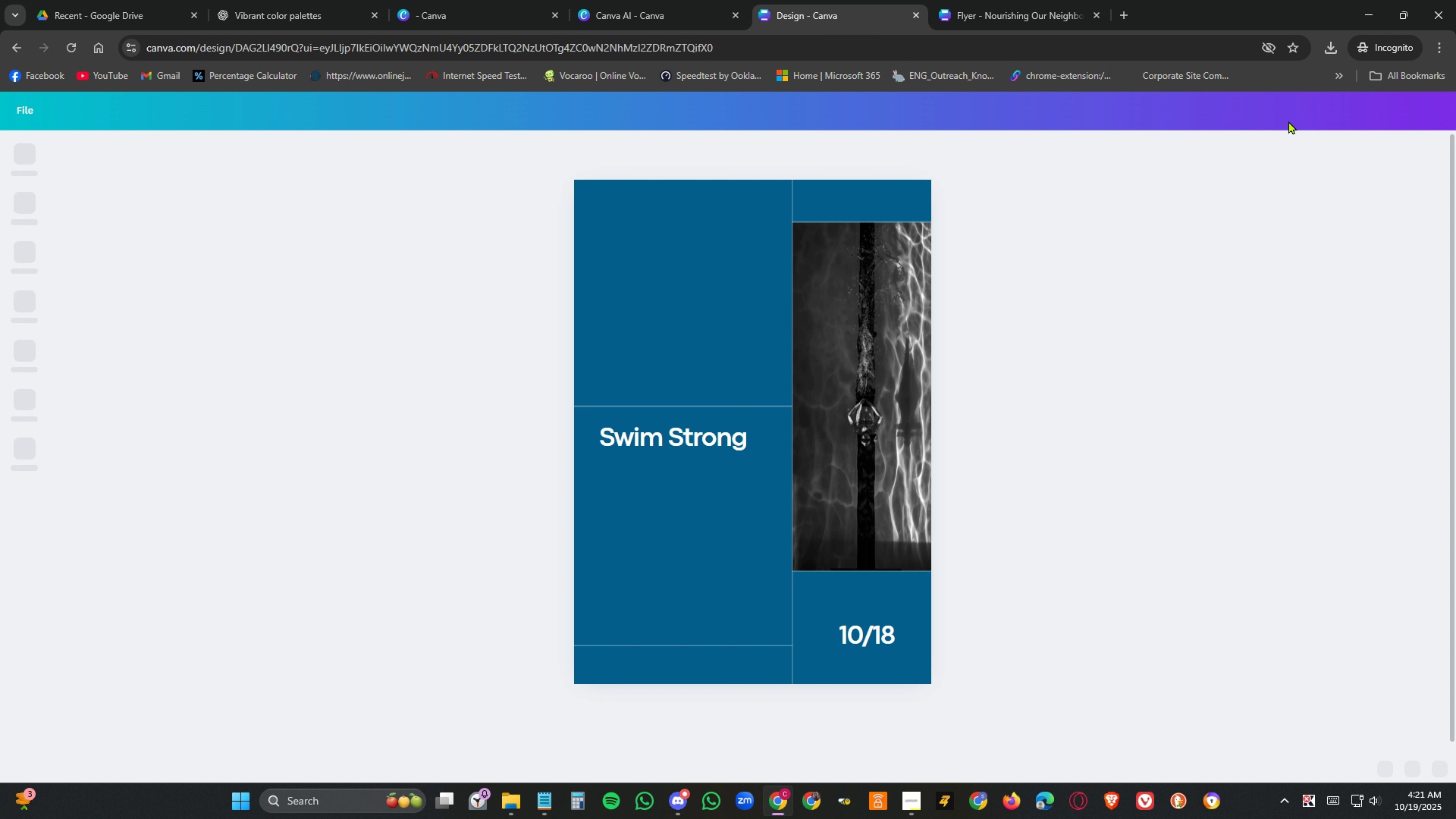 
wait(8.5)
 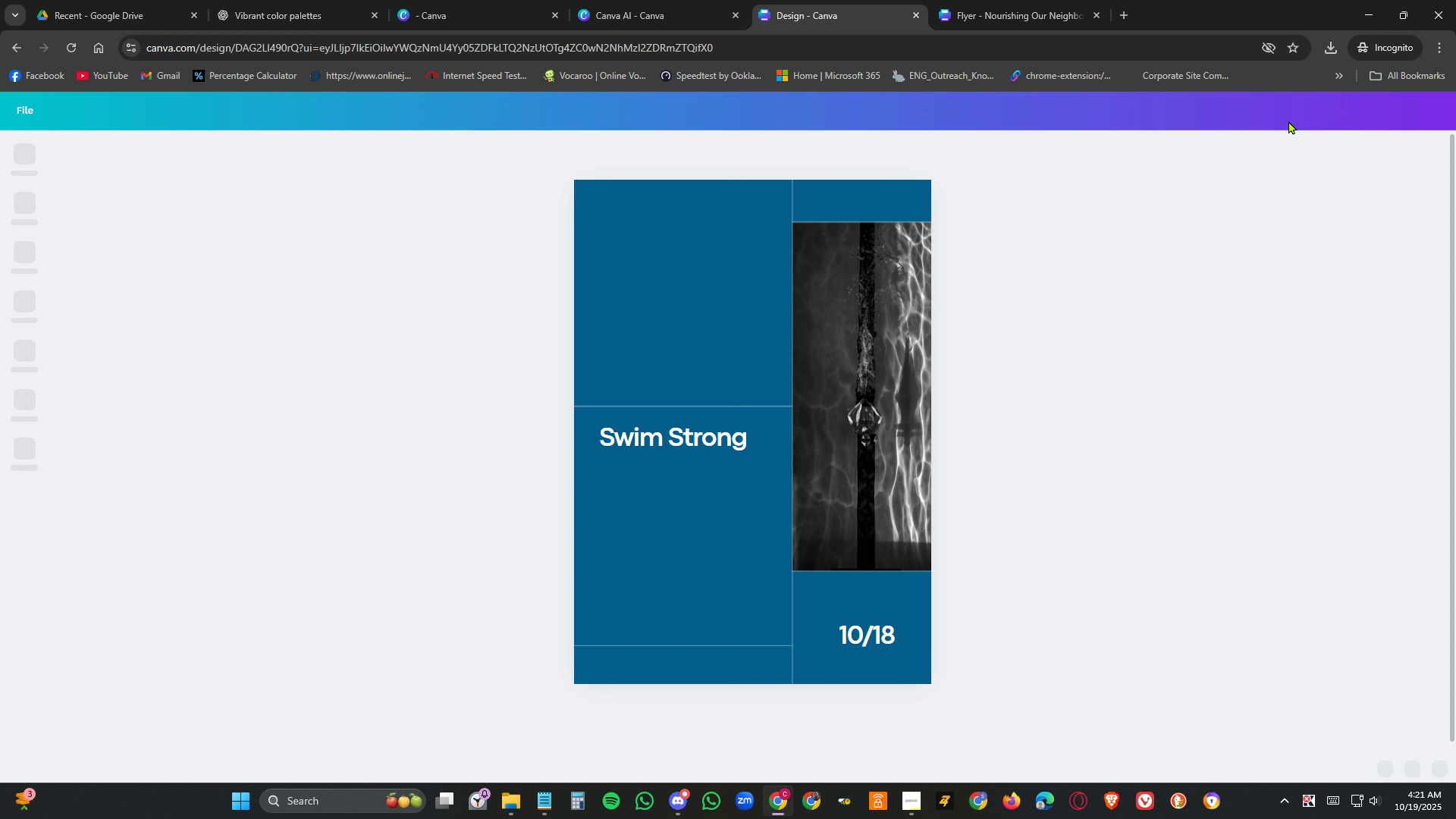 
left_click([1160, 529])
 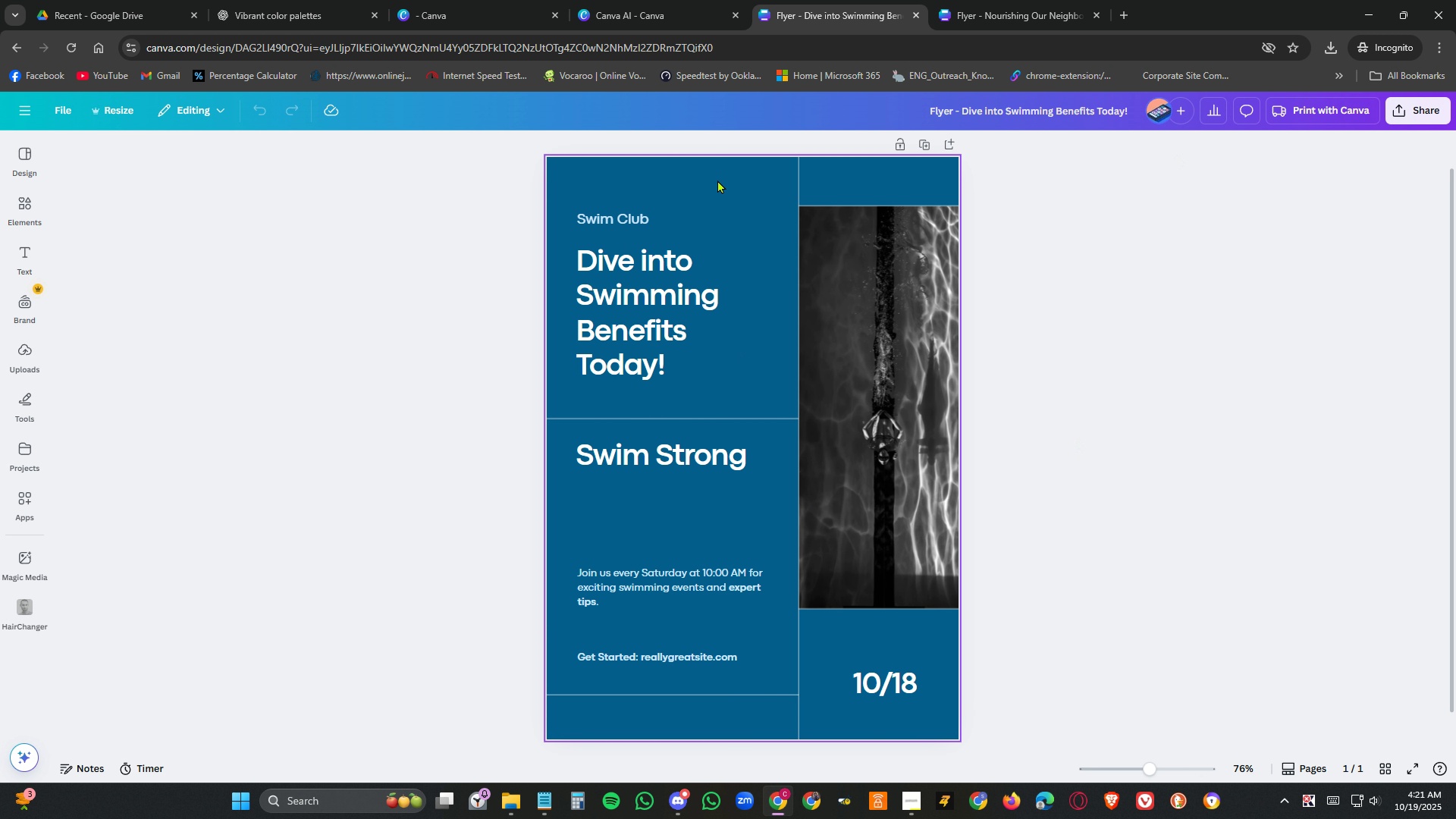 
left_click([717, 180])
 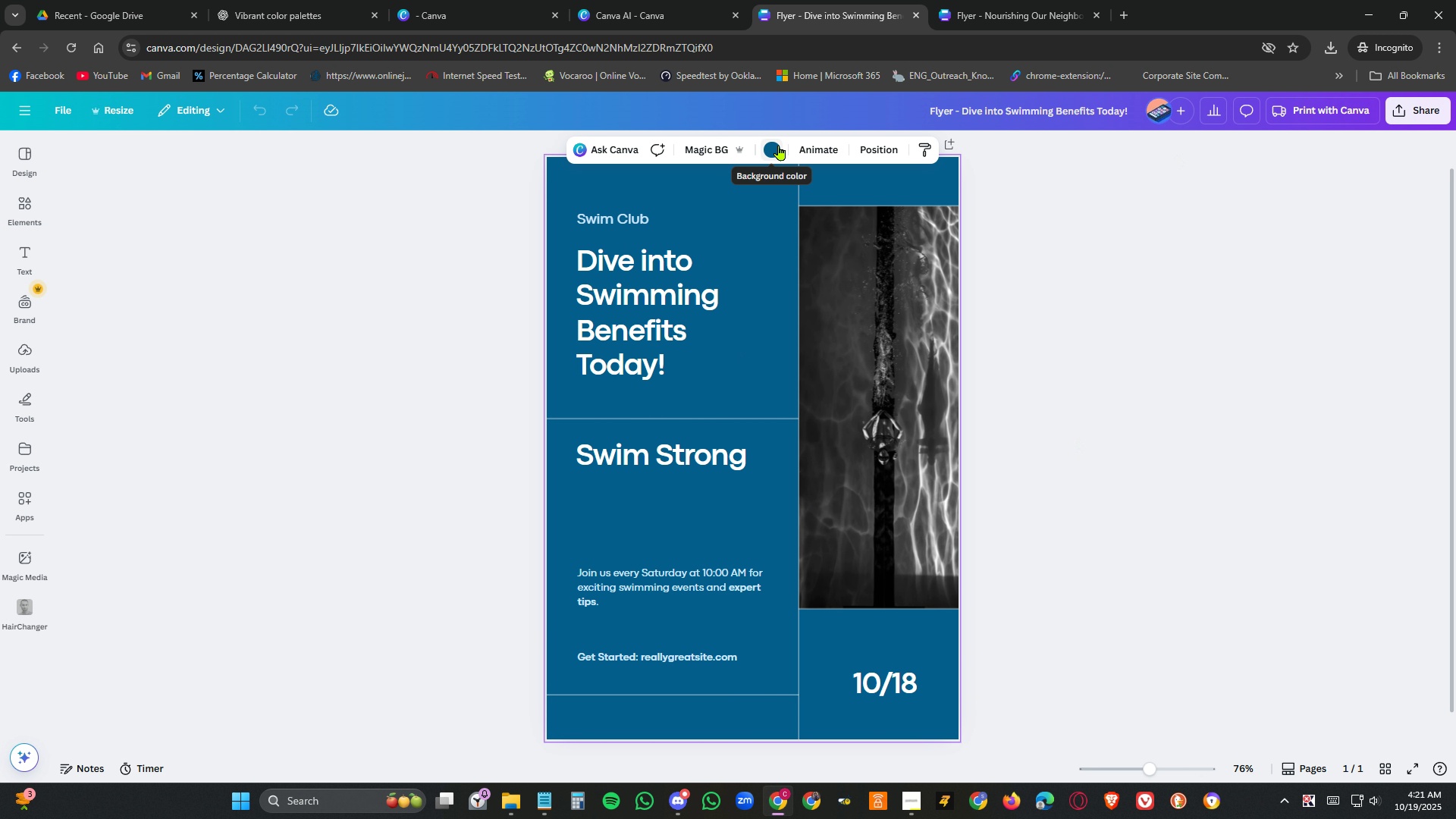 
left_click([779, 145])
 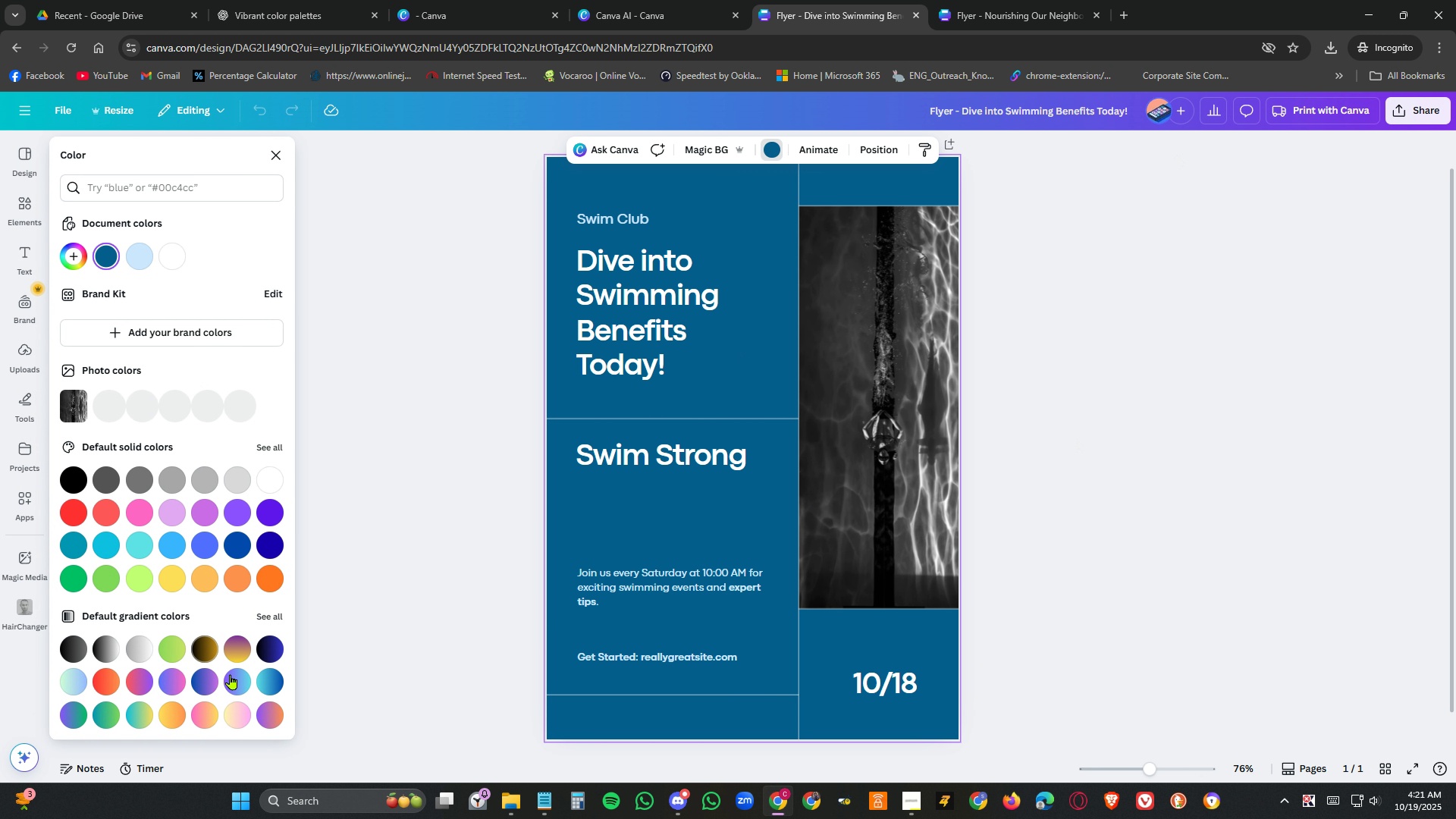 
left_click([234, 676])
 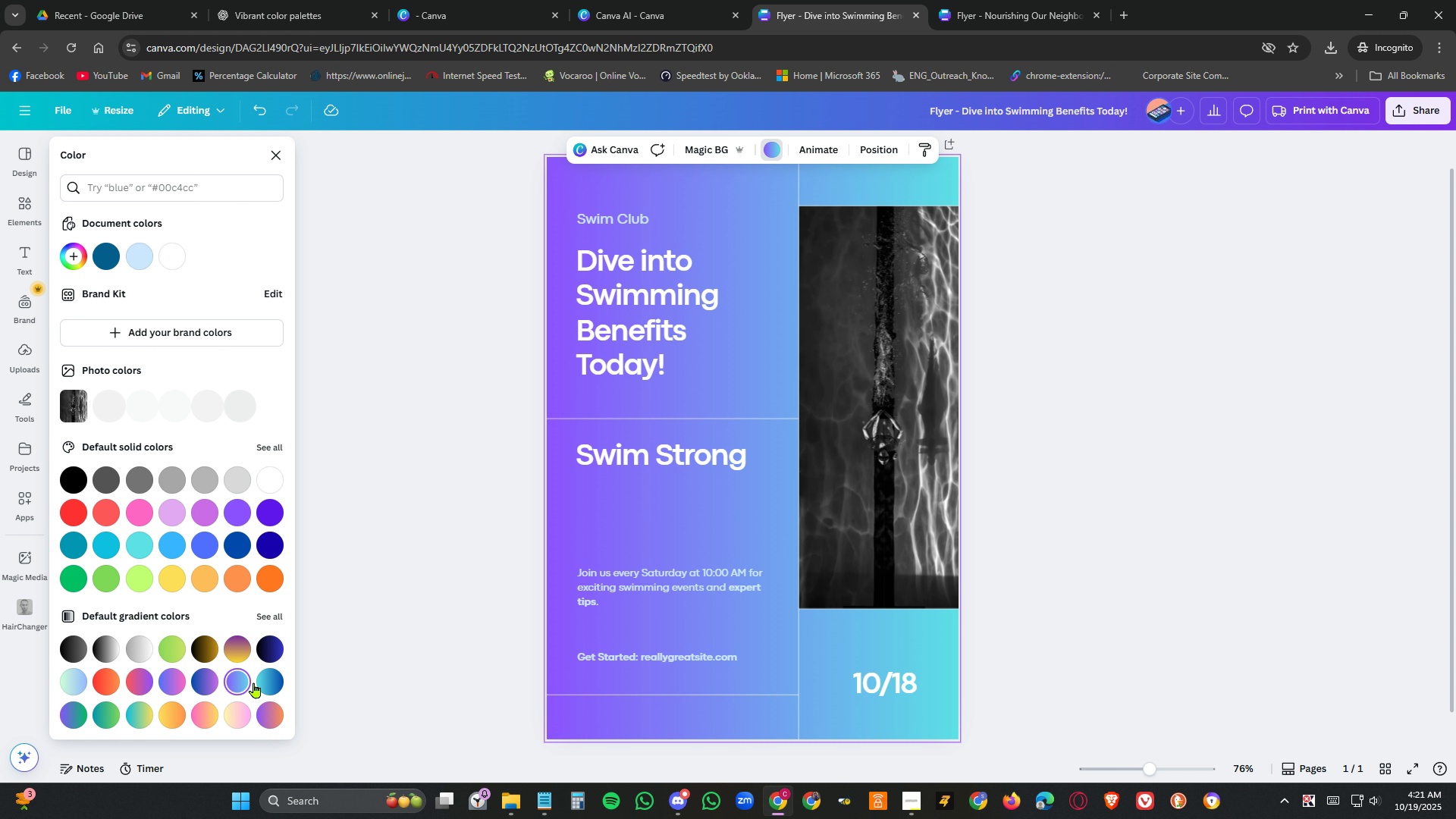 
left_click([265, 684])
 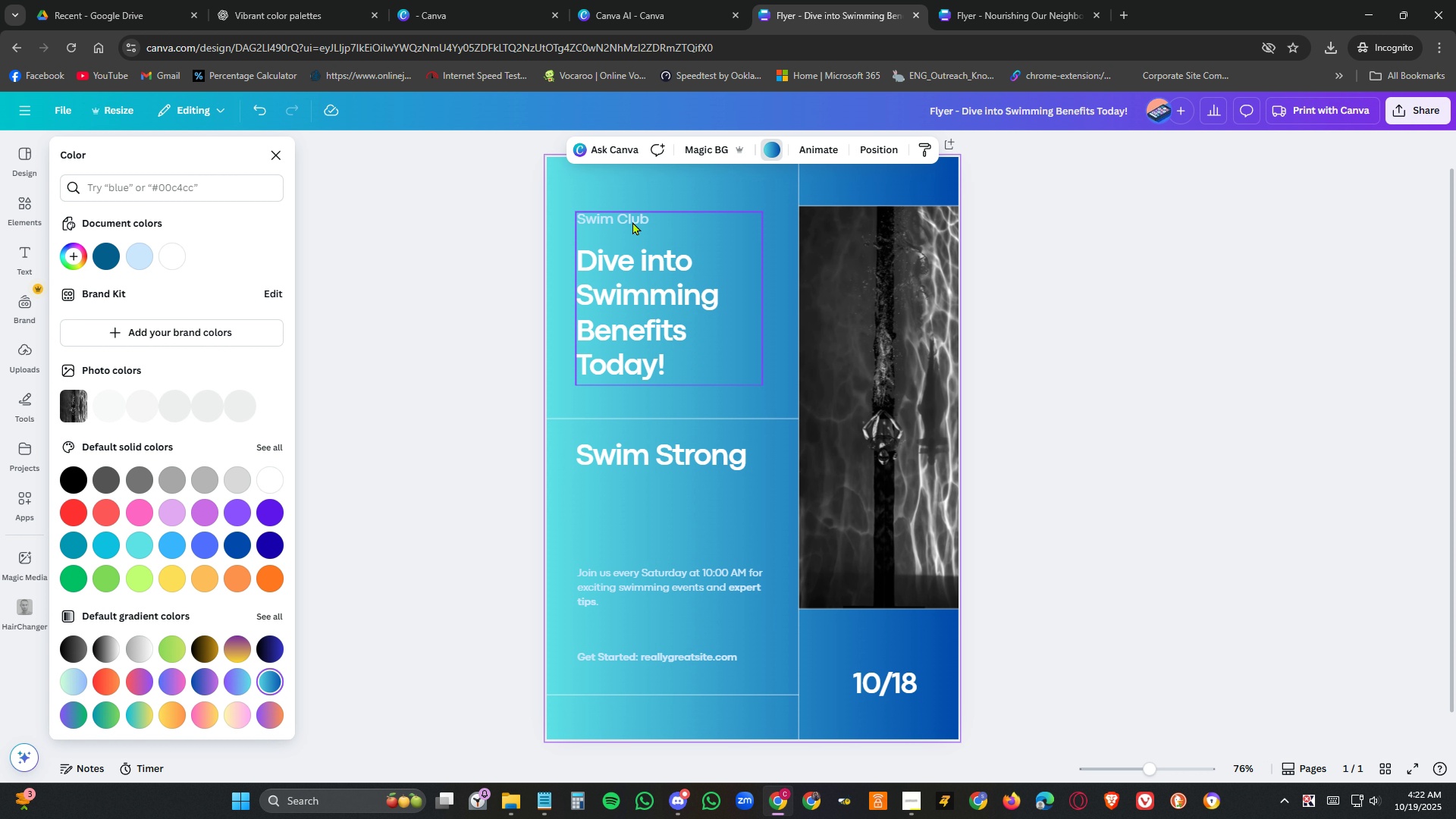 
double_click([632, 221])
 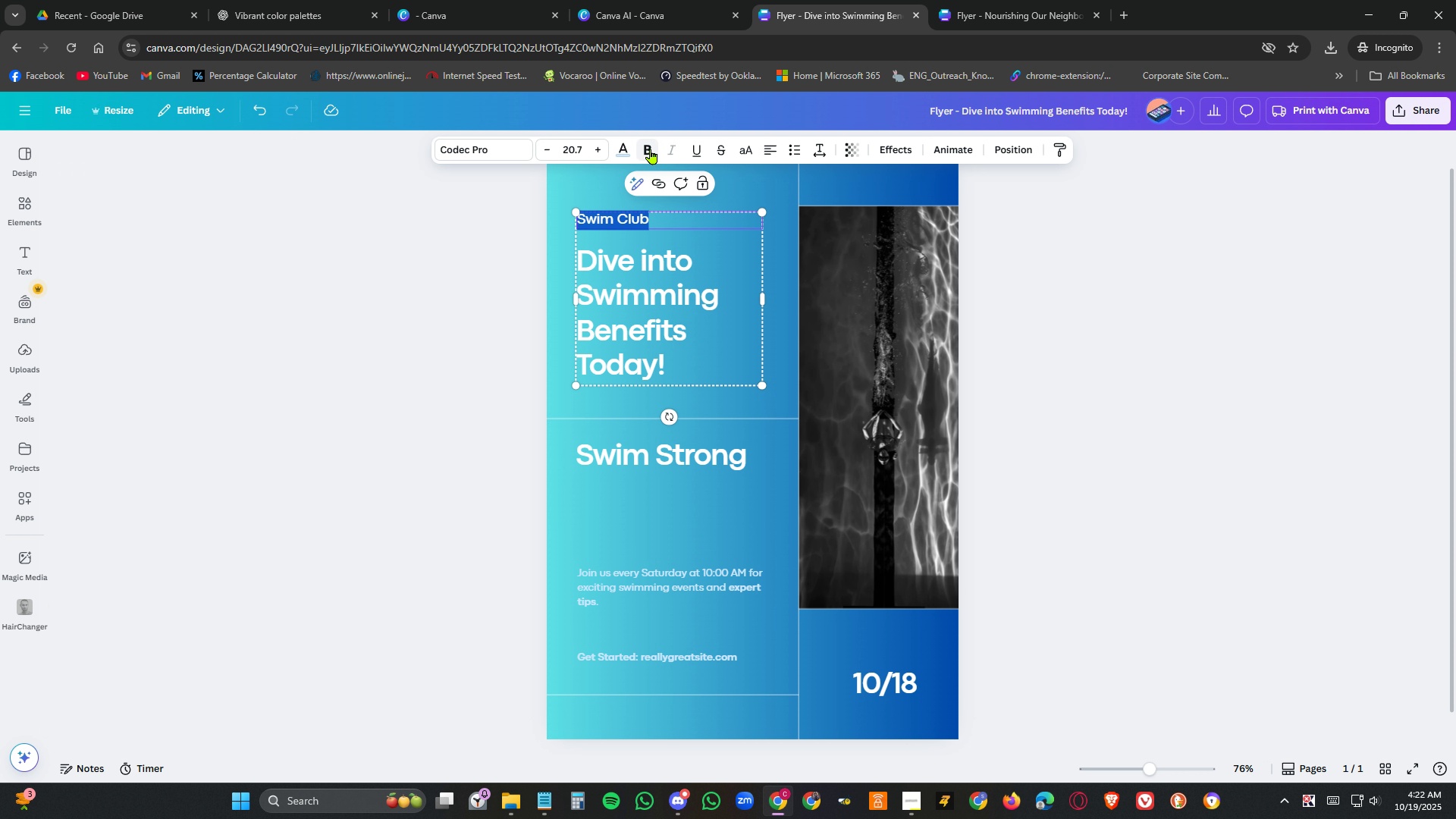 
left_click([651, 149])
 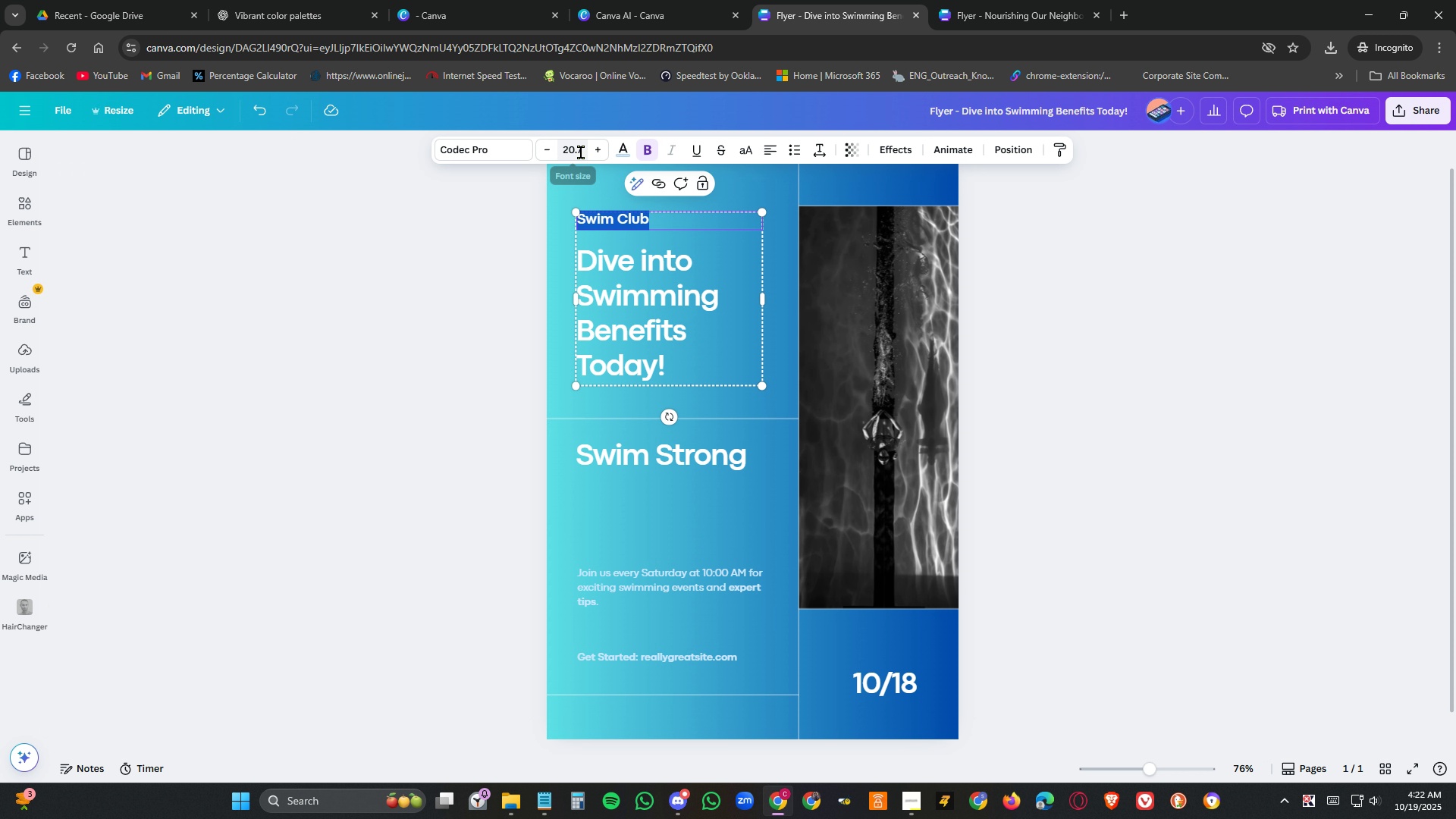 
double_click([581, 152])
 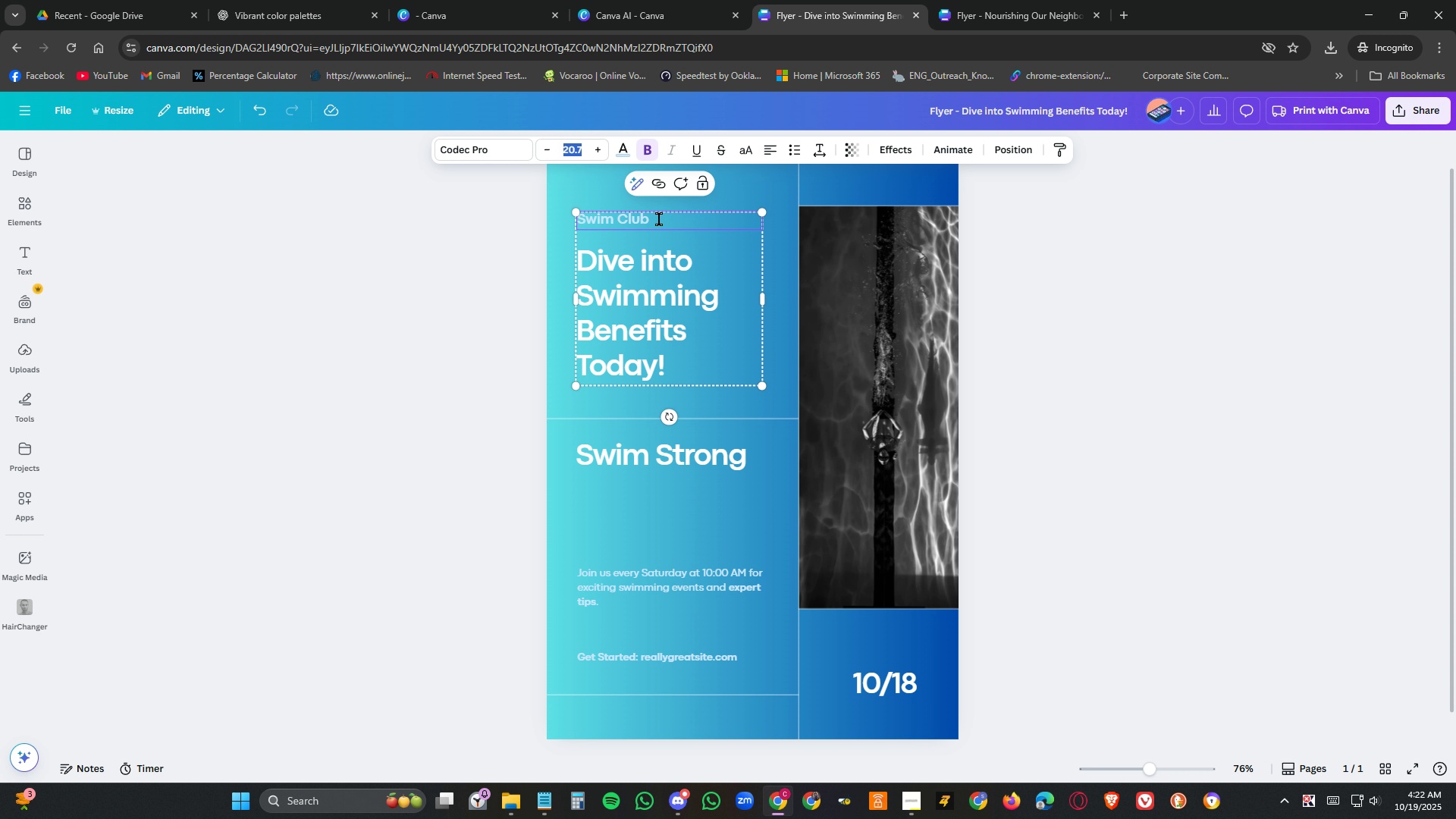 
left_click([666, 217])
 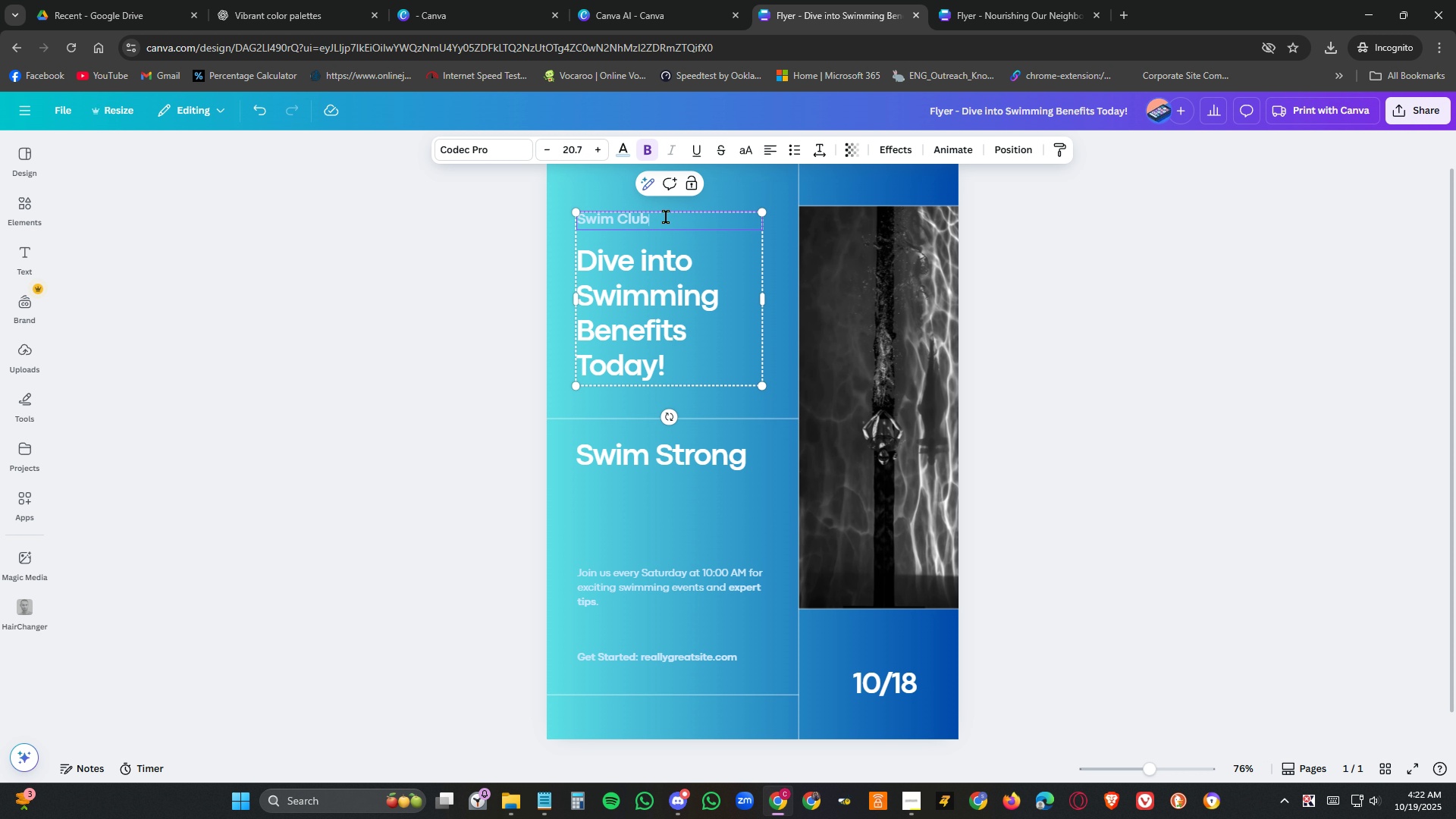 
left_click_drag(start_coordinate=[666, 217], to_coordinate=[557, 208])
 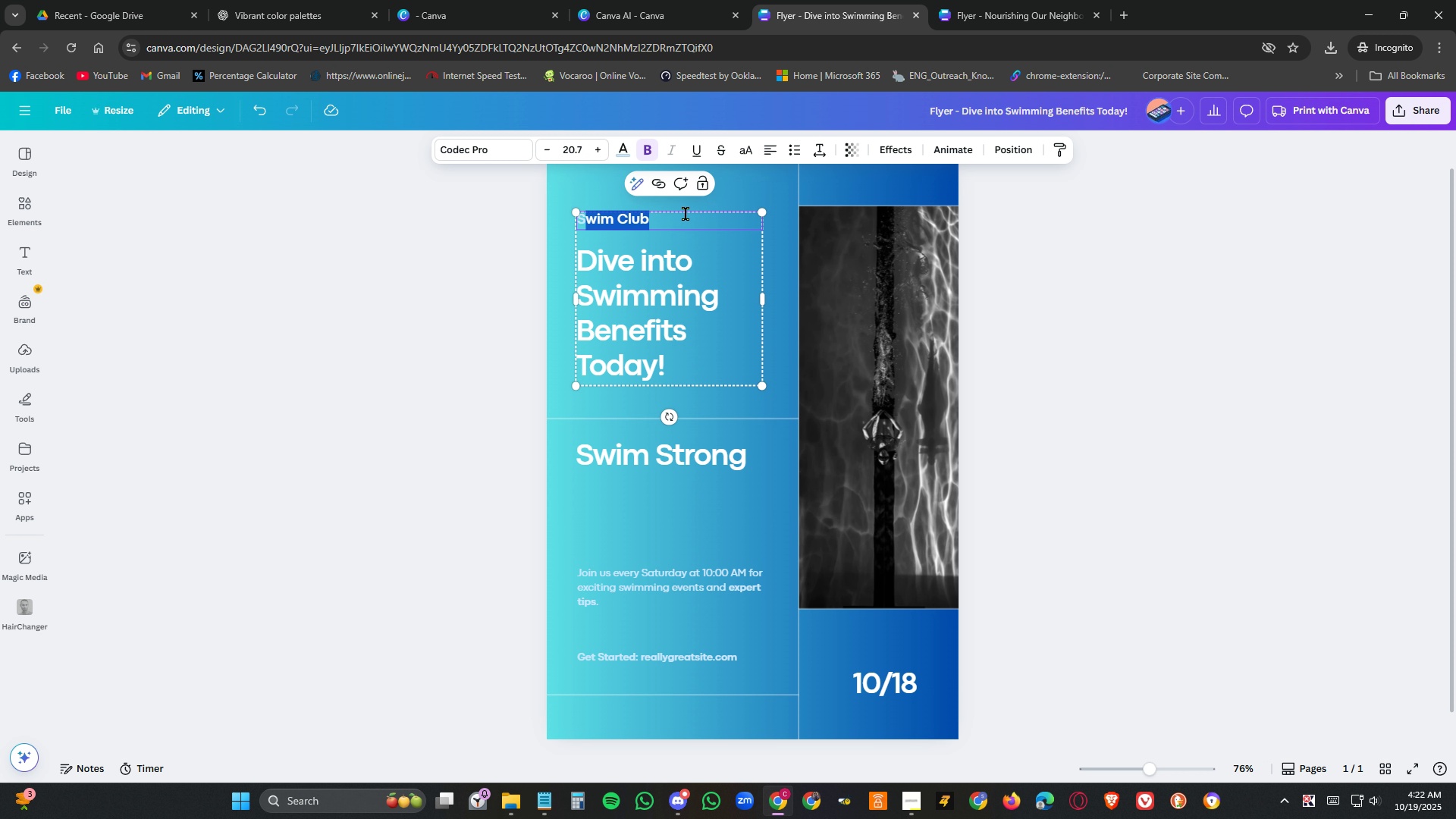 
key(Shift+ArrowLeft)
 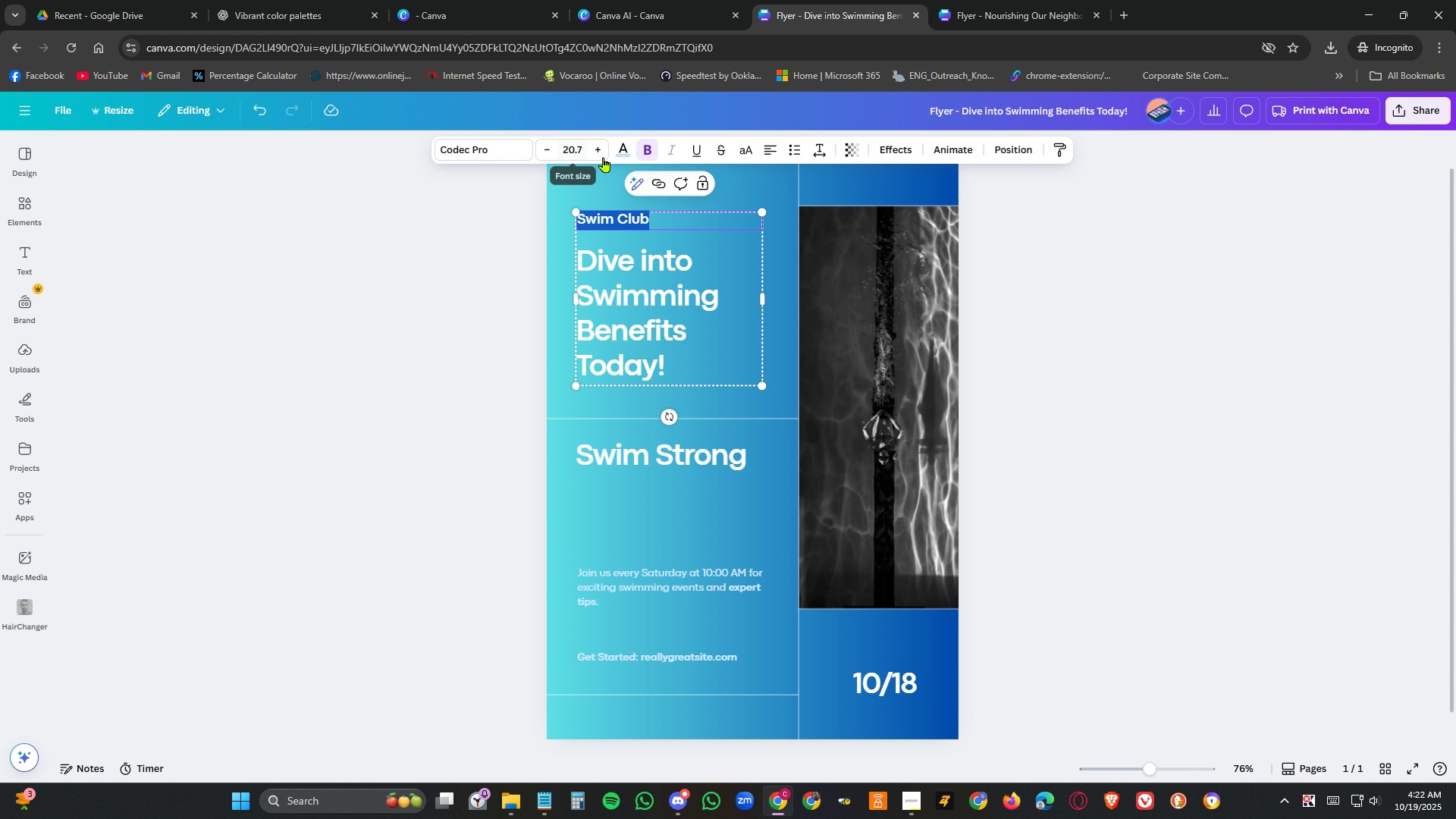 
left_click([599, 148])
 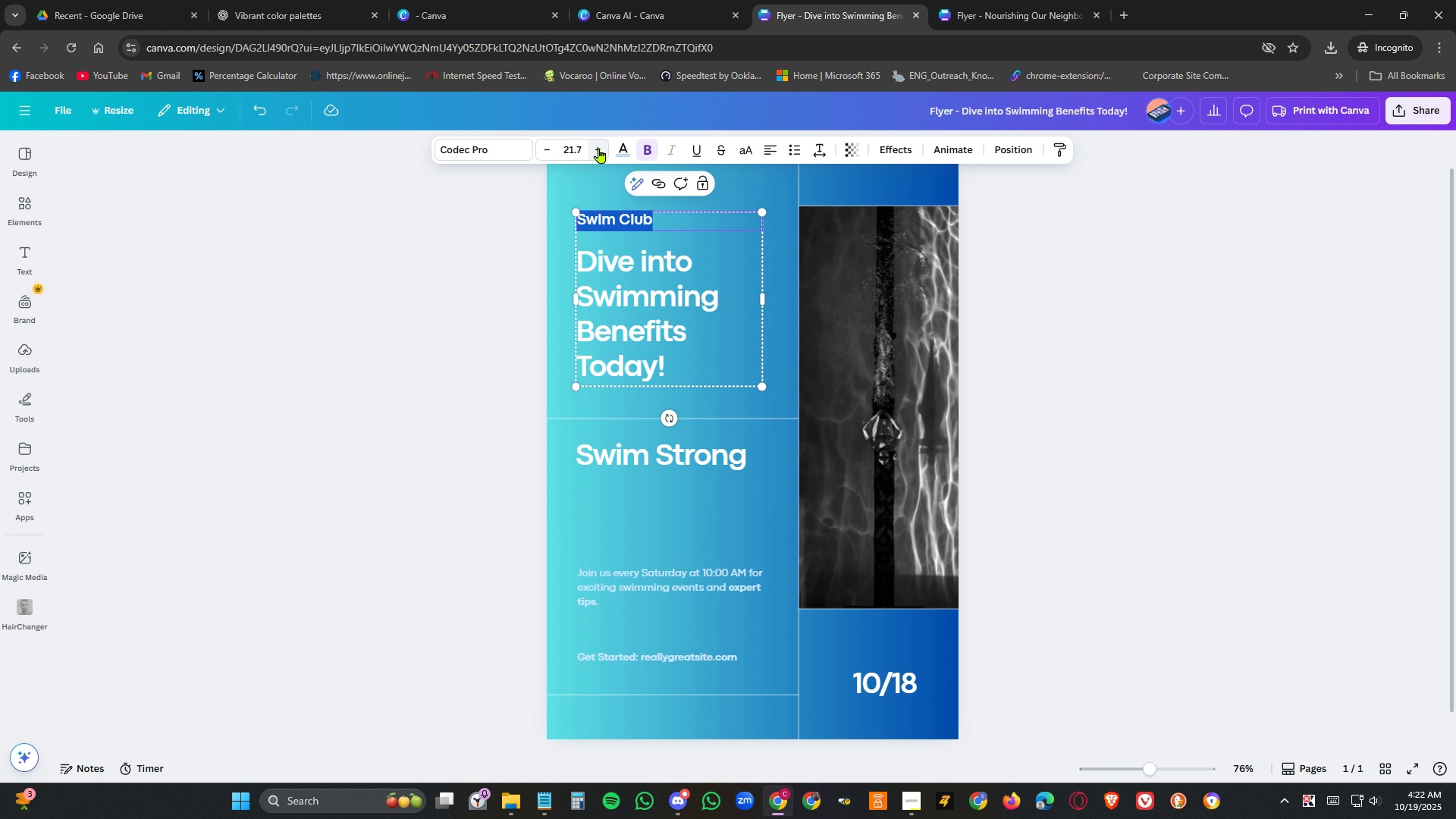 
left_click([599, 148])
 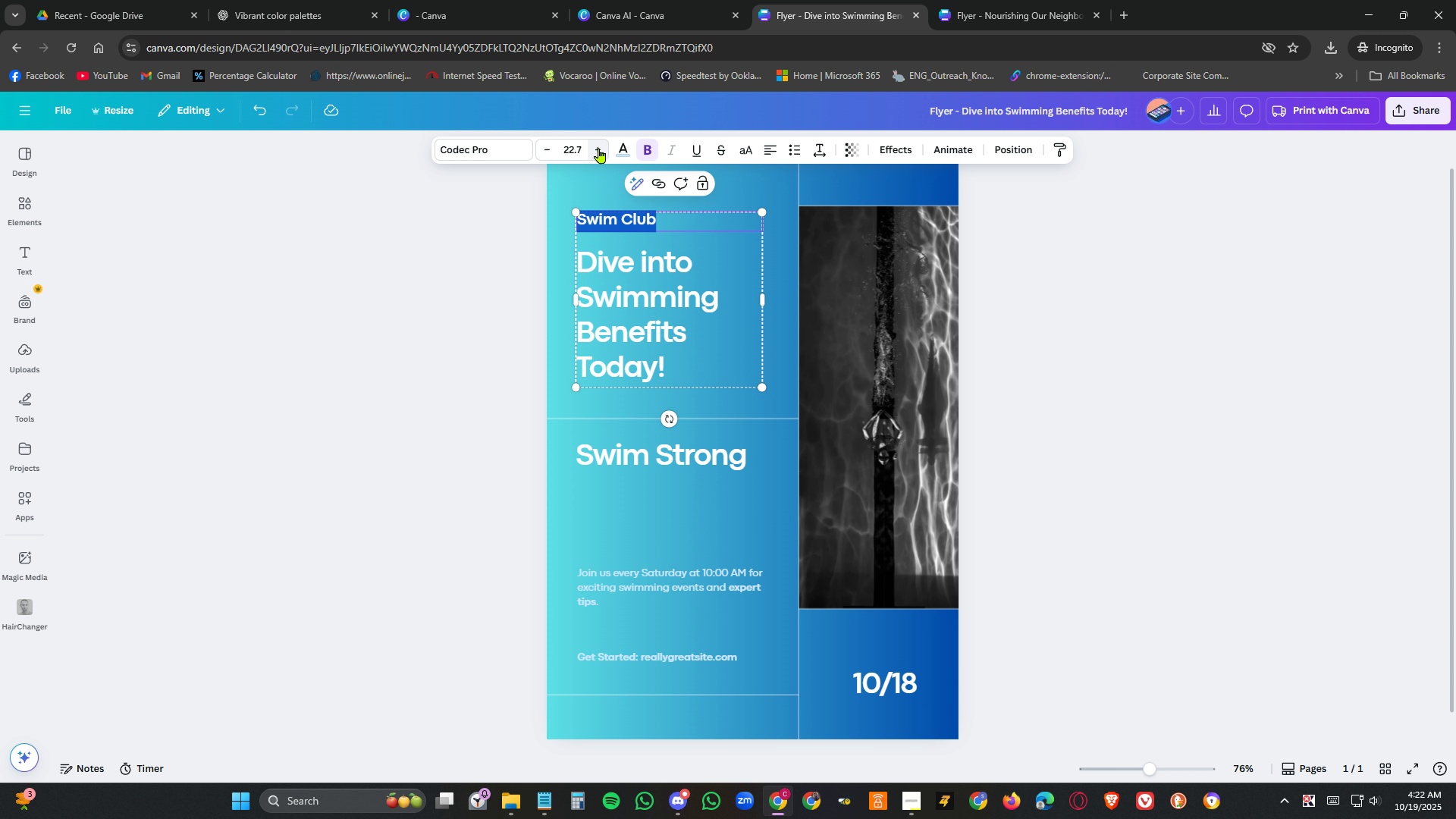 
left_click([599, 148])
 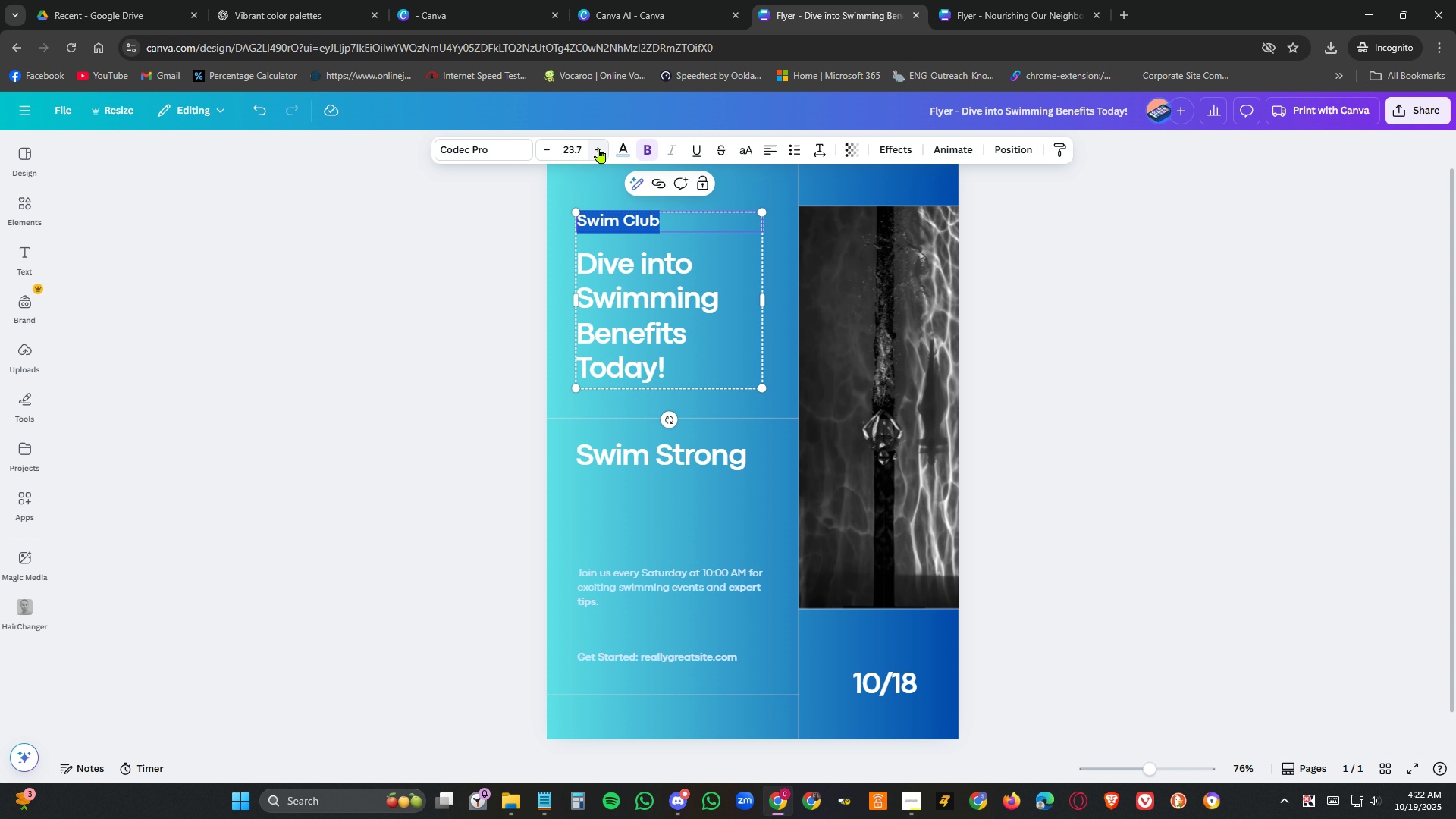 
double_click([599, 148])
 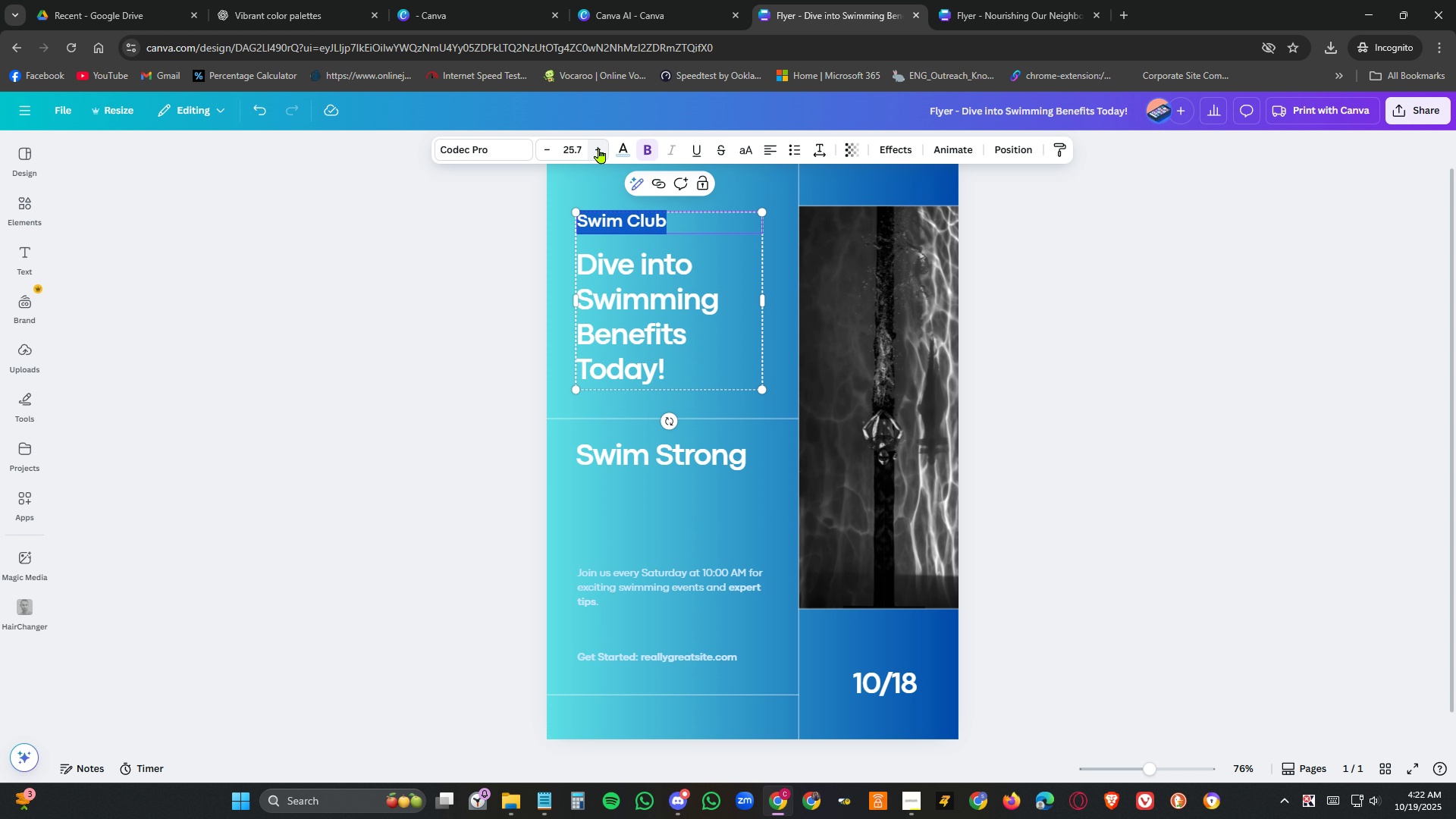 
triple_click([599, 148])
 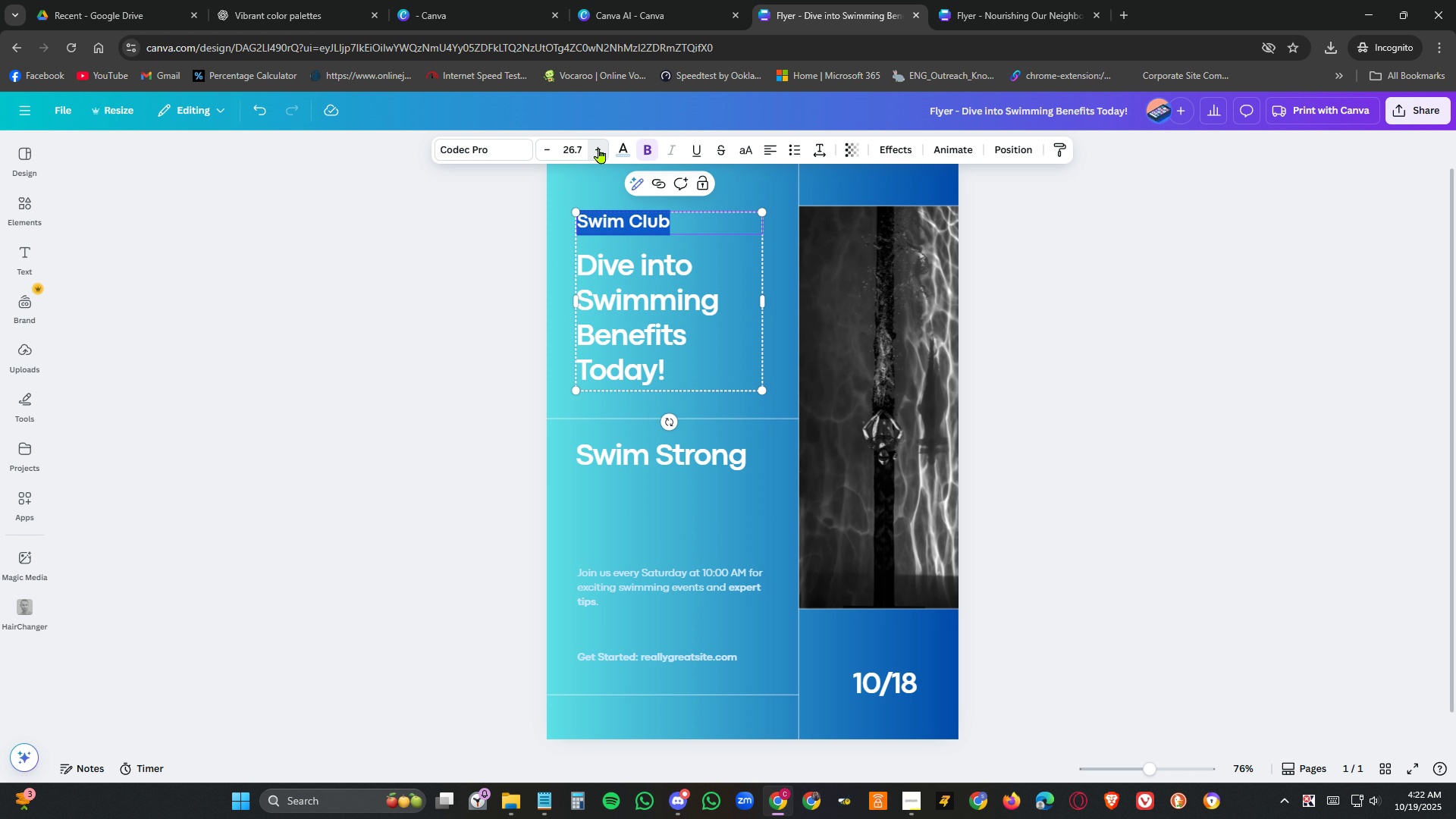 
triple_click([599, 148])
 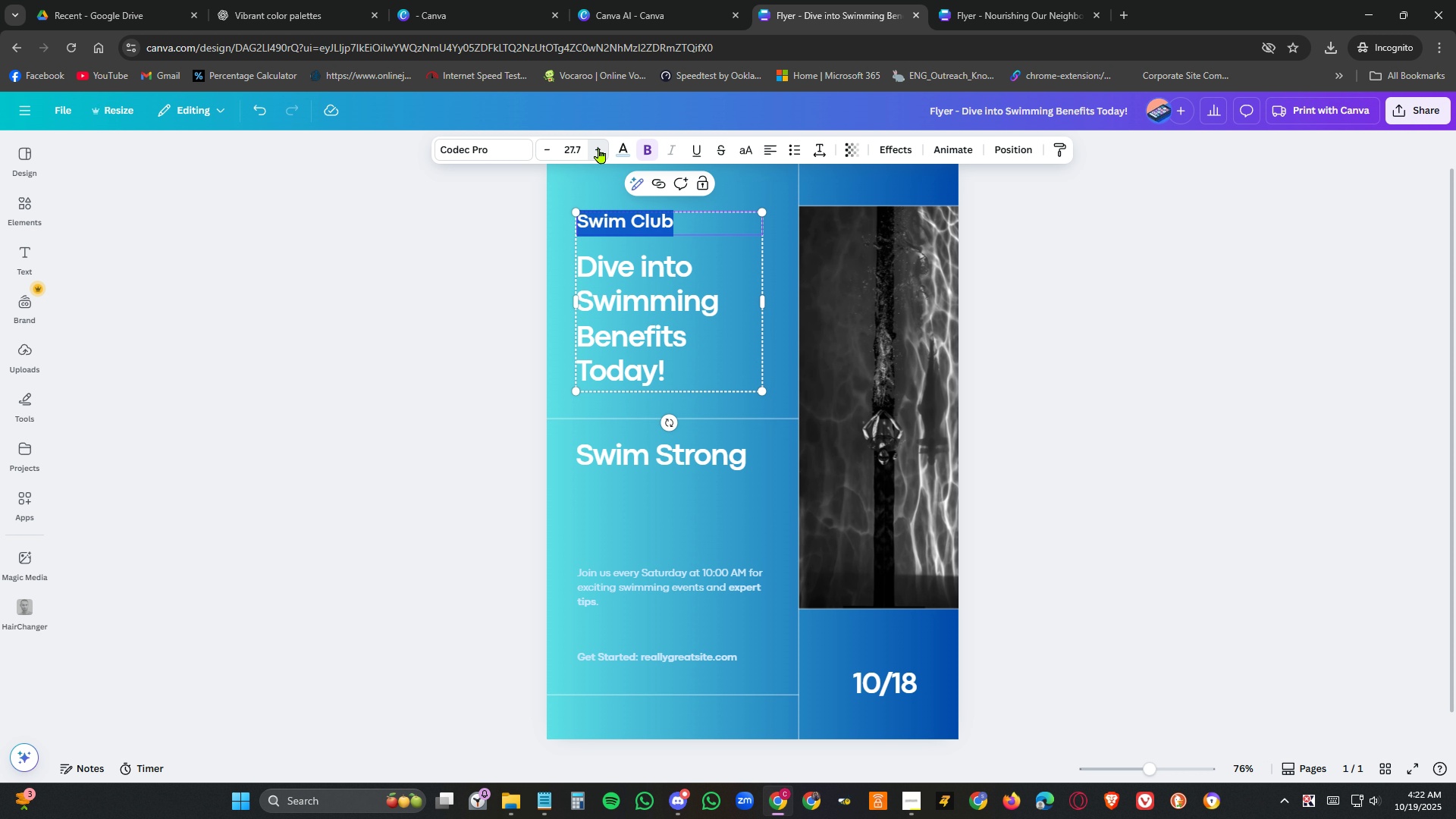 
triple_click([599, 148])
 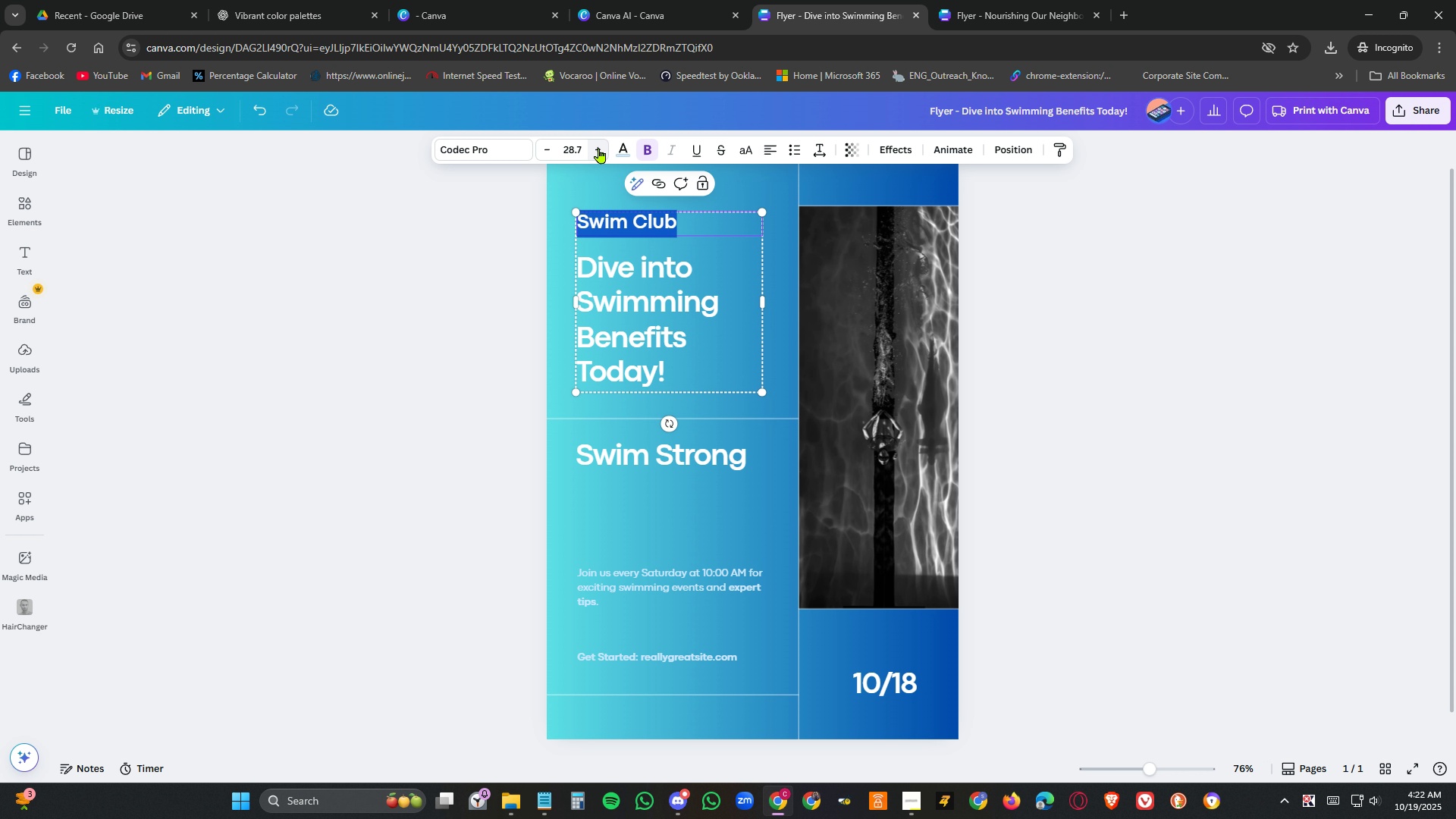 
left_click([599, 148])
 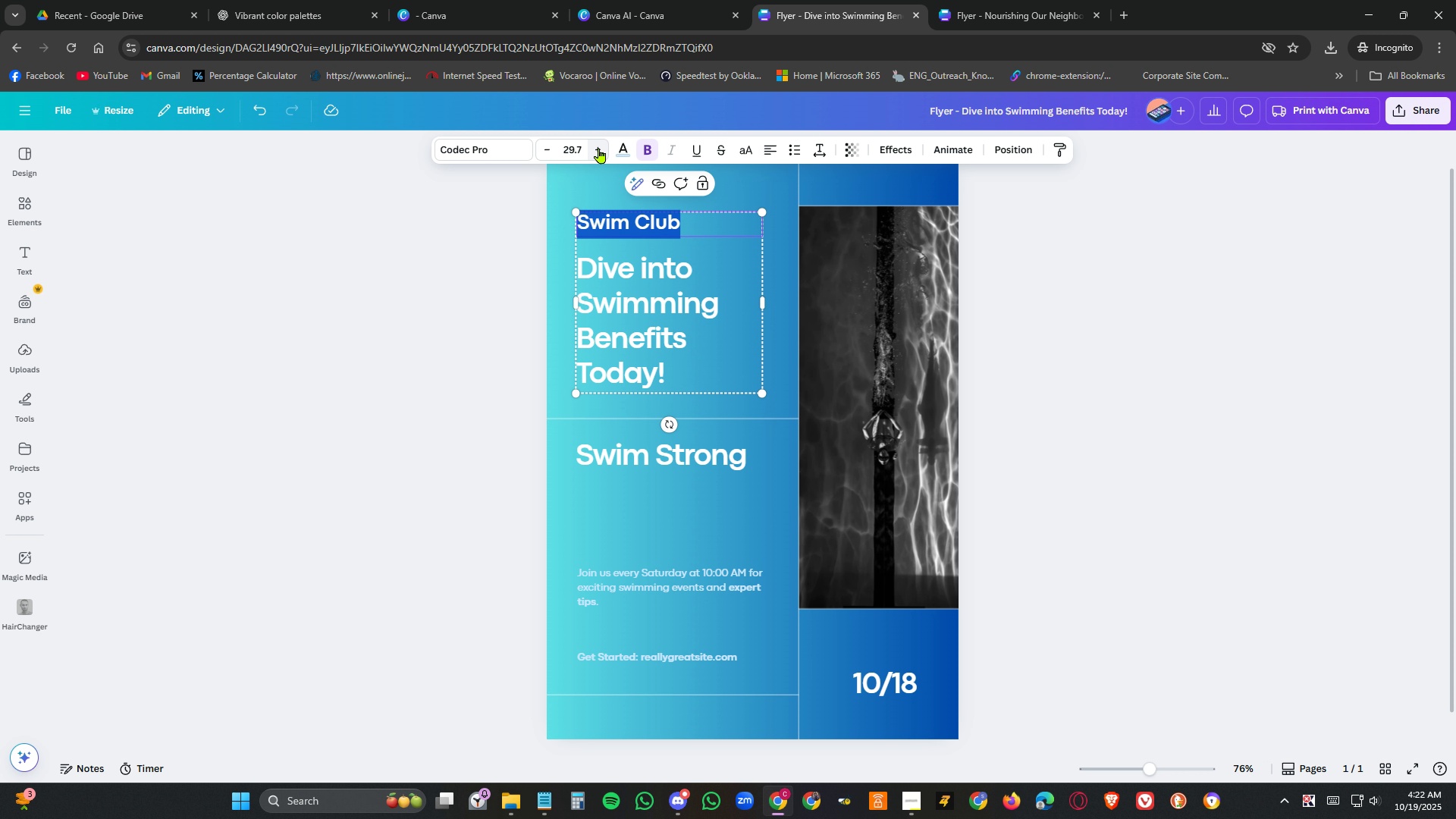 
left_click([599, 148])
 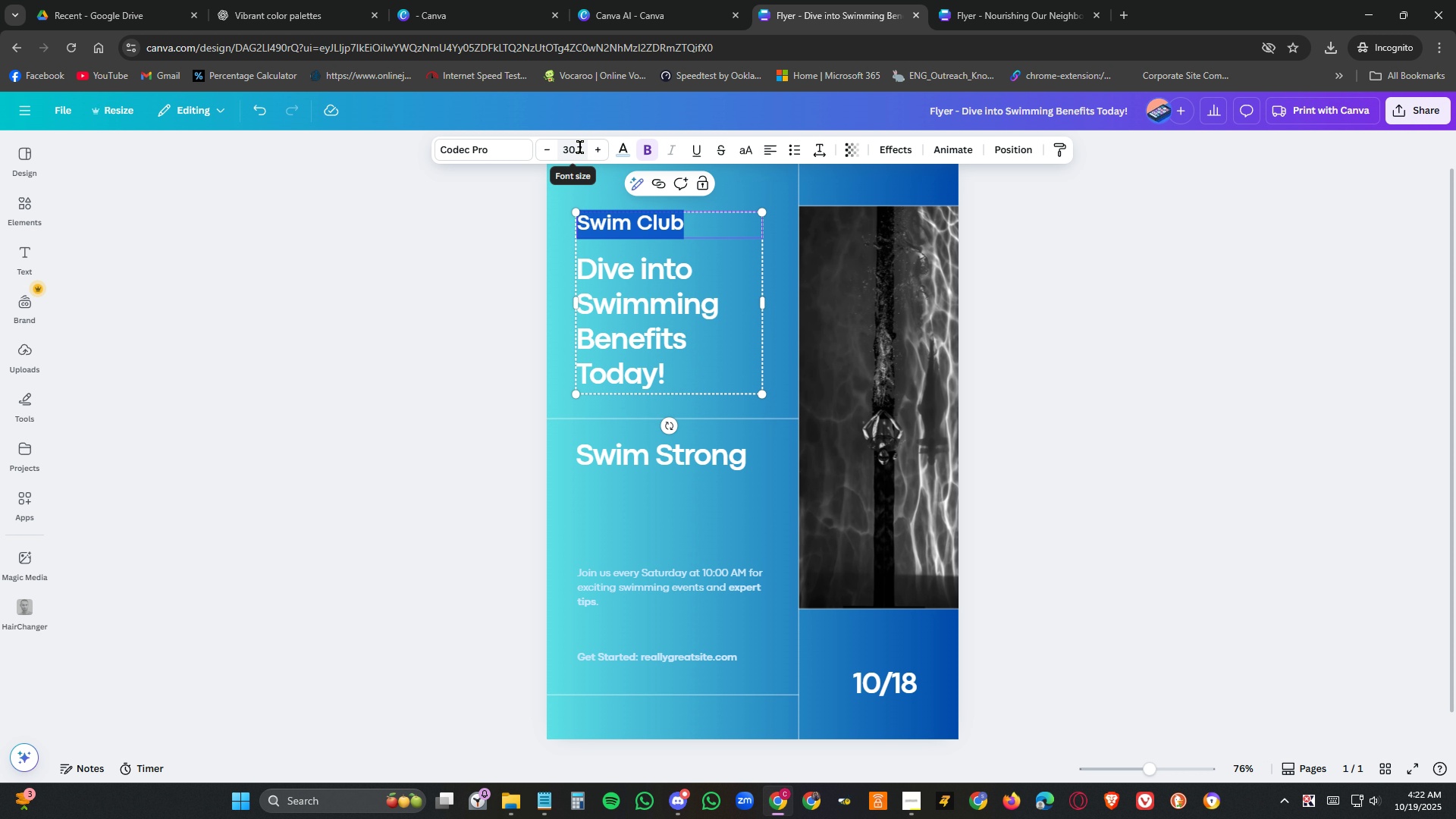 
left_click([580, 147])
 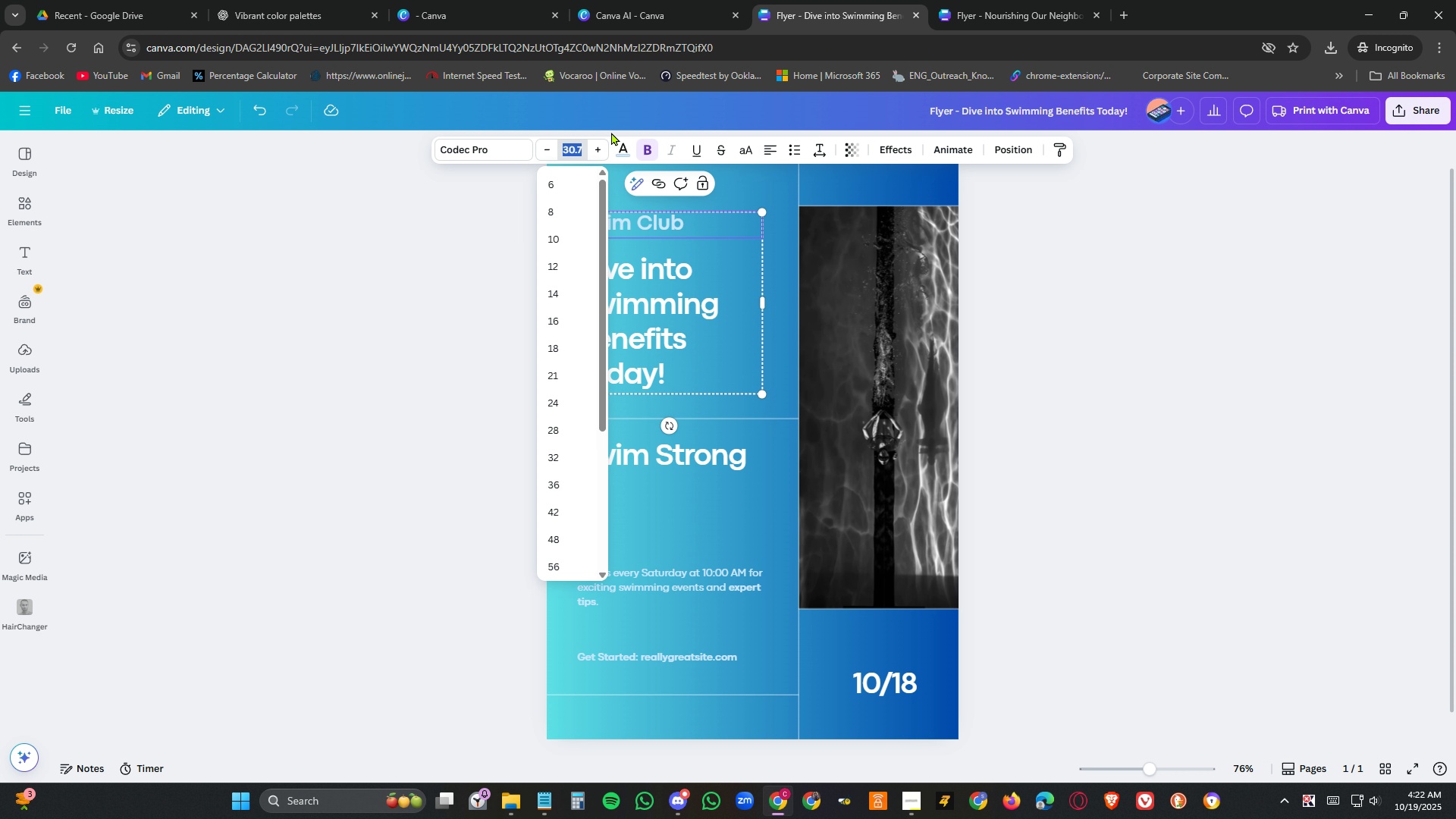 
key(ArrowRight)
 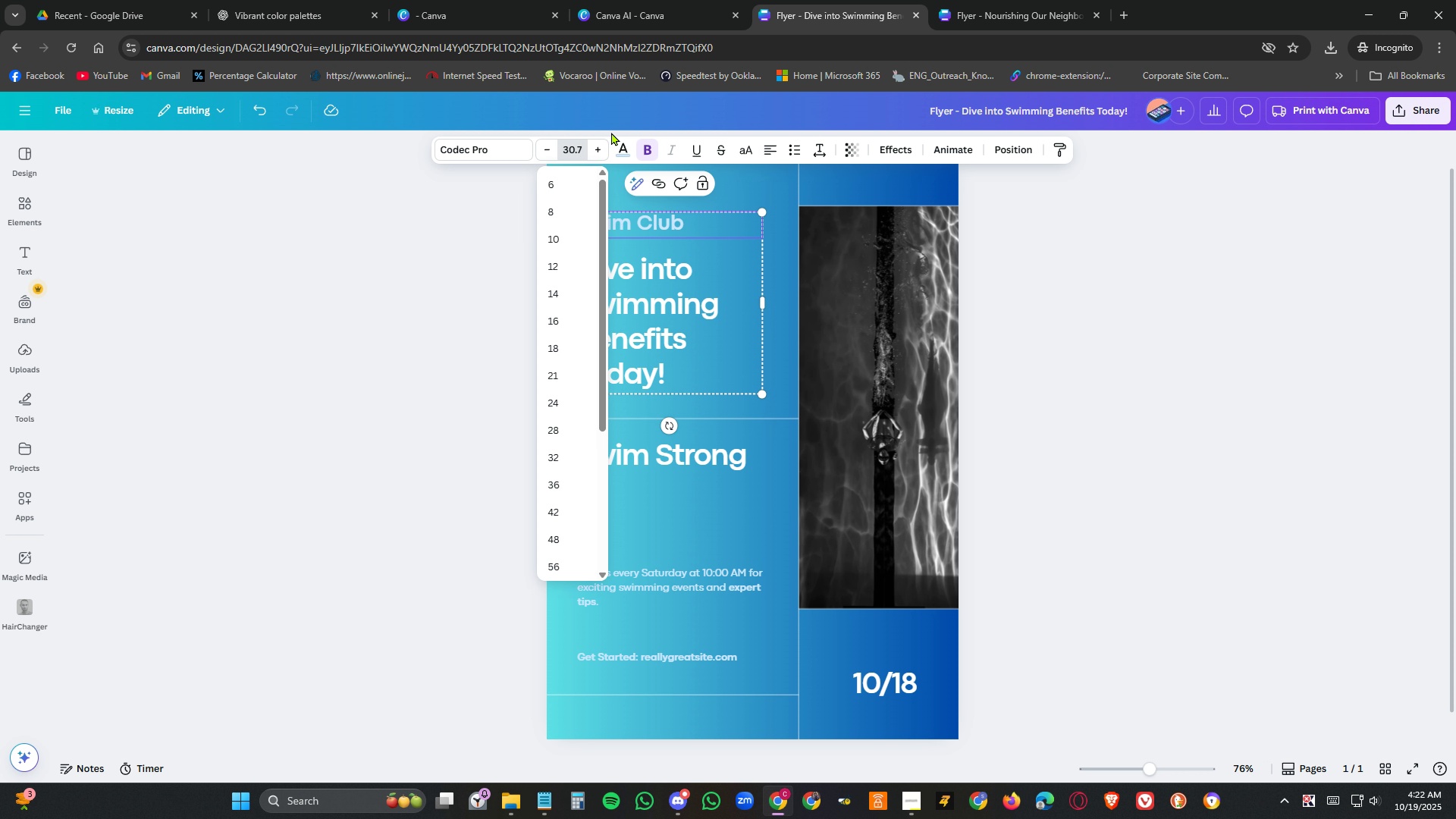 
key(Backspace)
 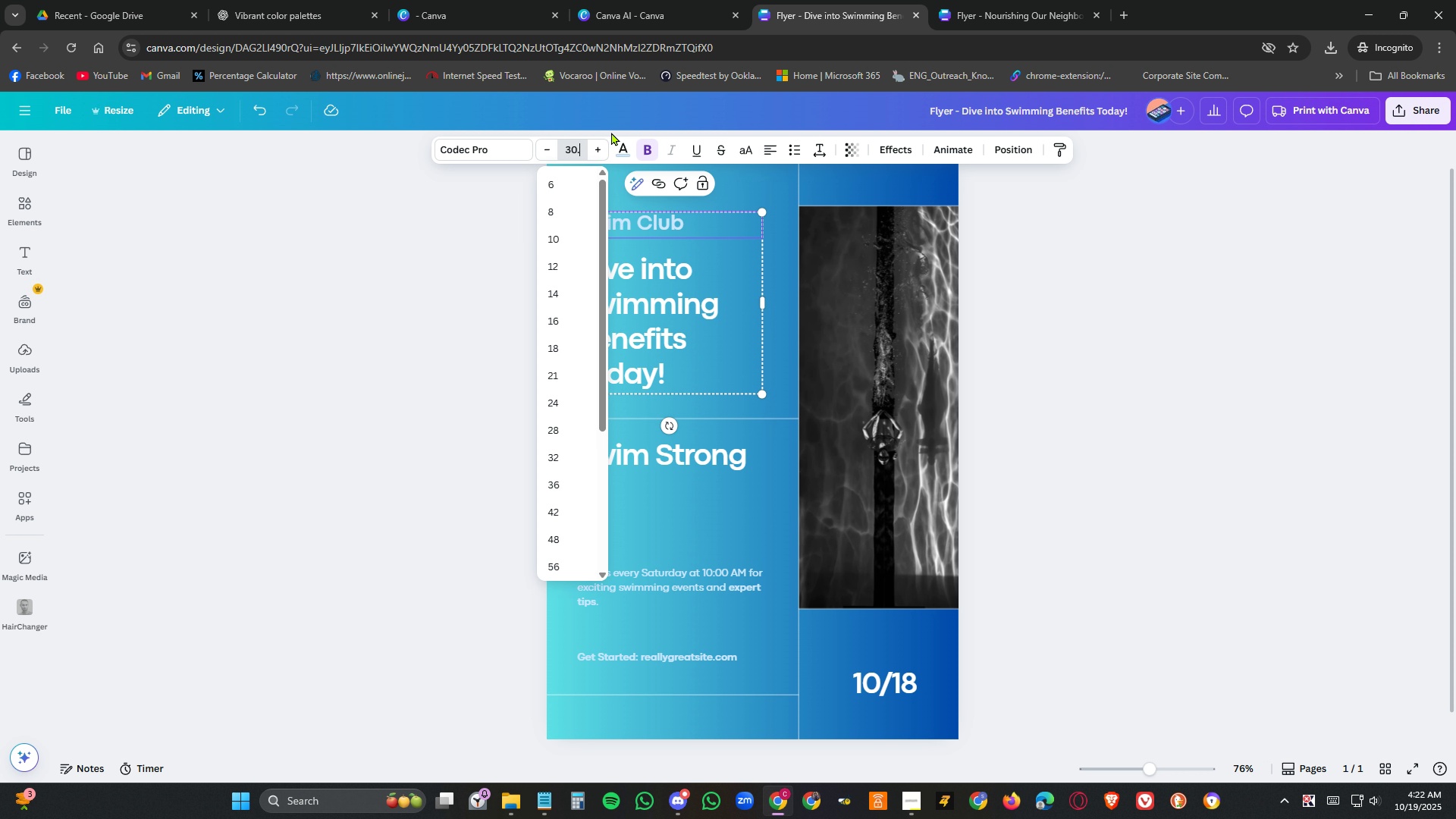 
key(Backspace)
 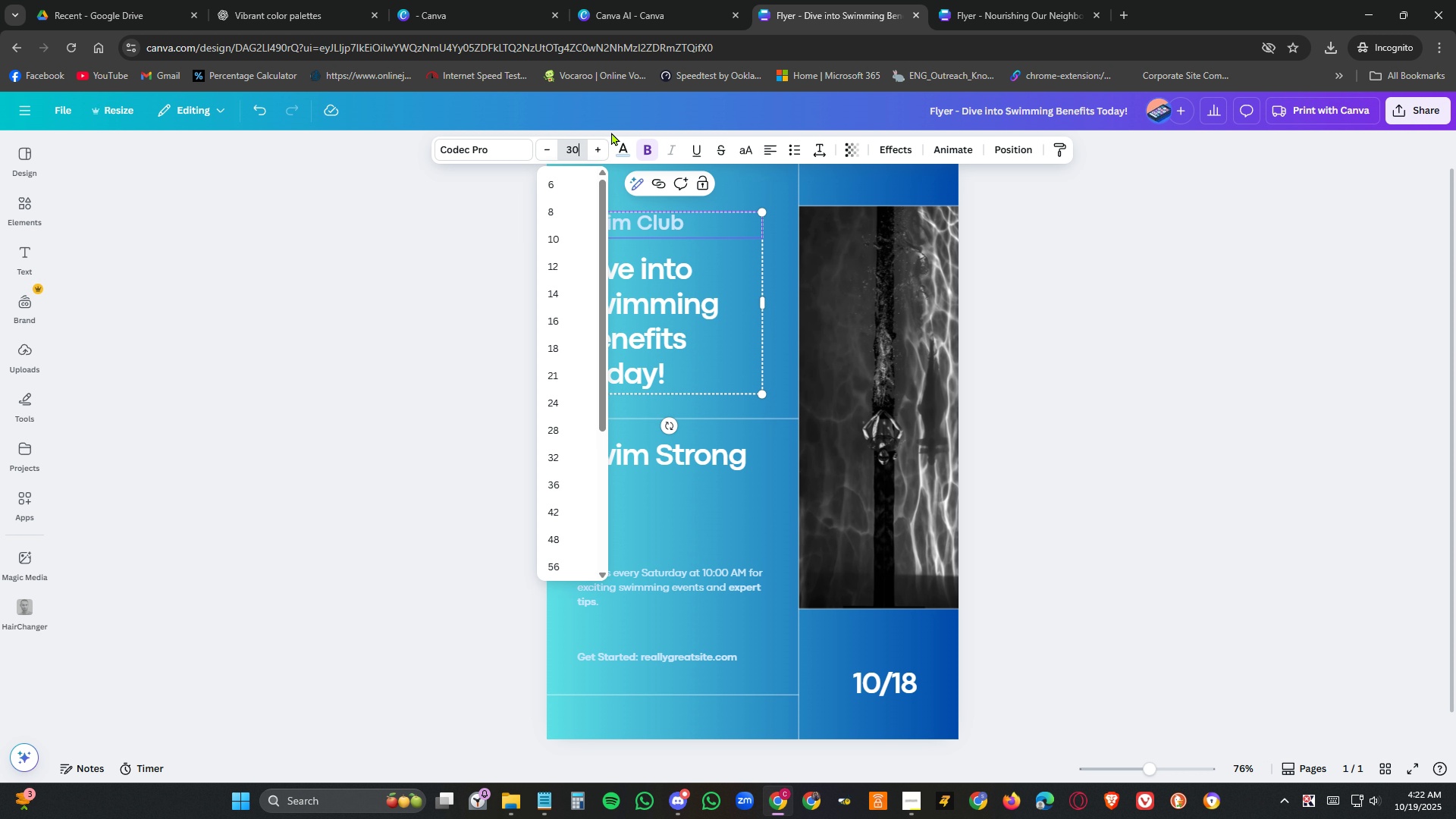 
key(Backspace)
 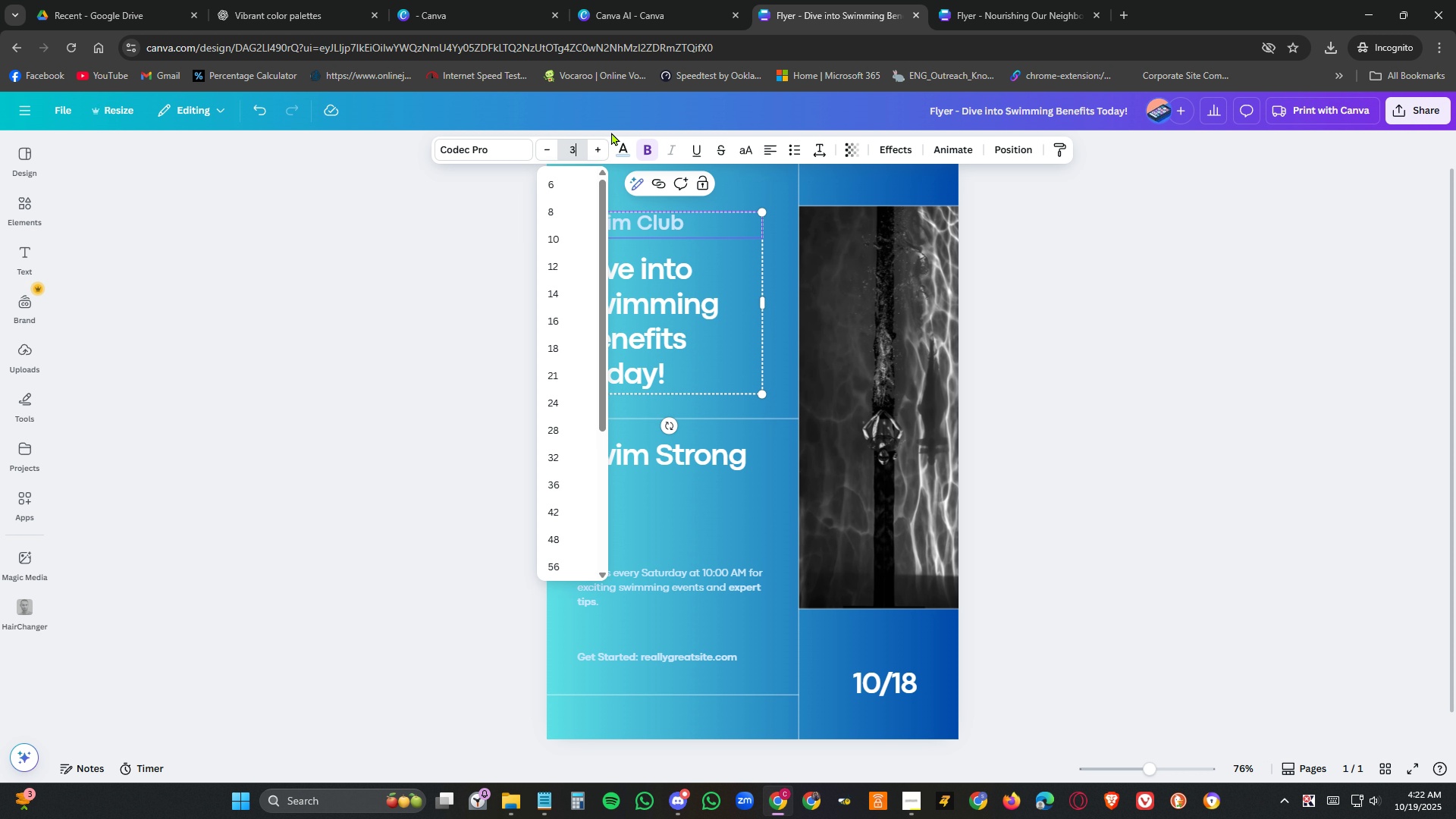 
key(Numpad0)
 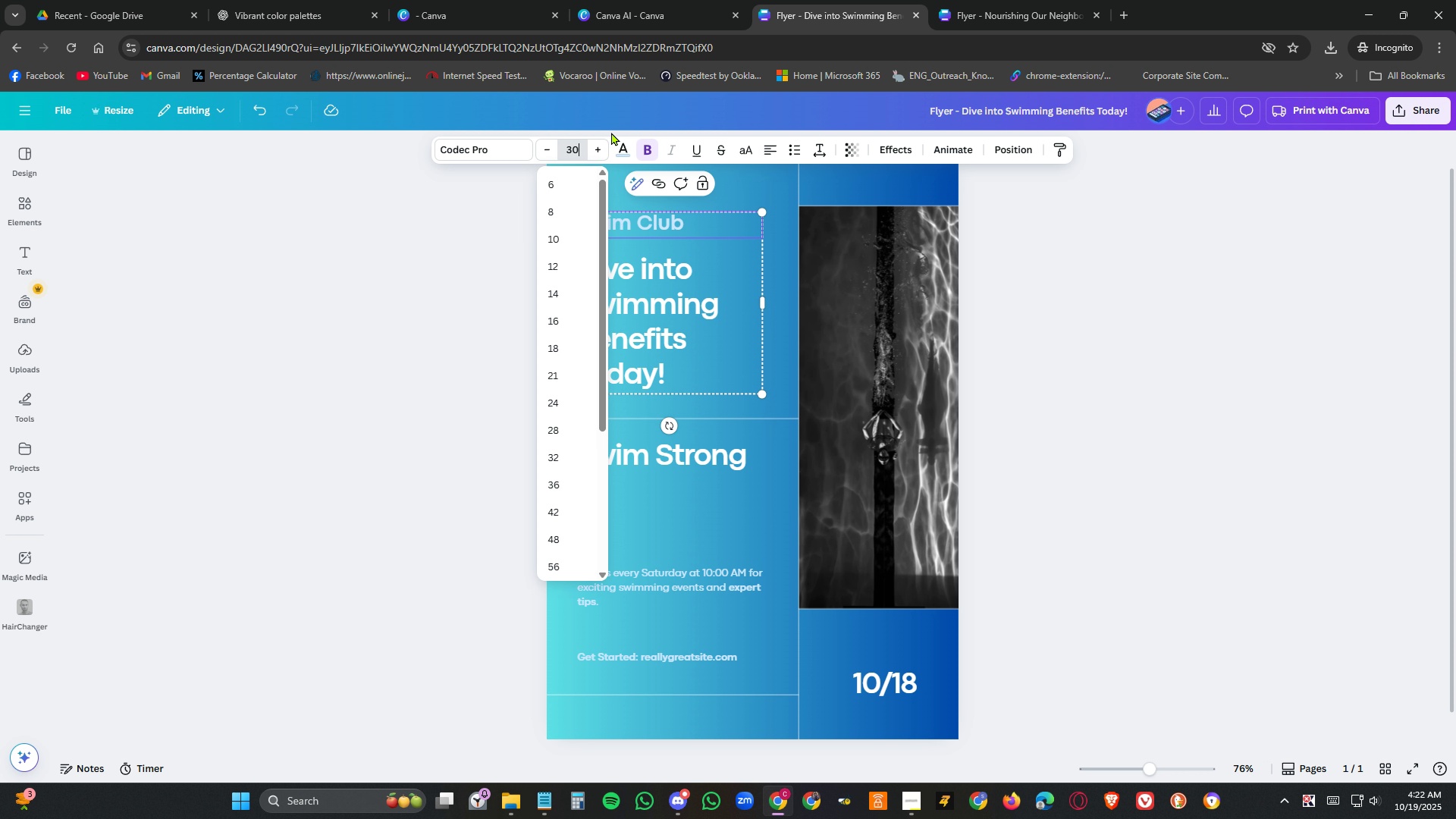 
key(NumpadEnter)
 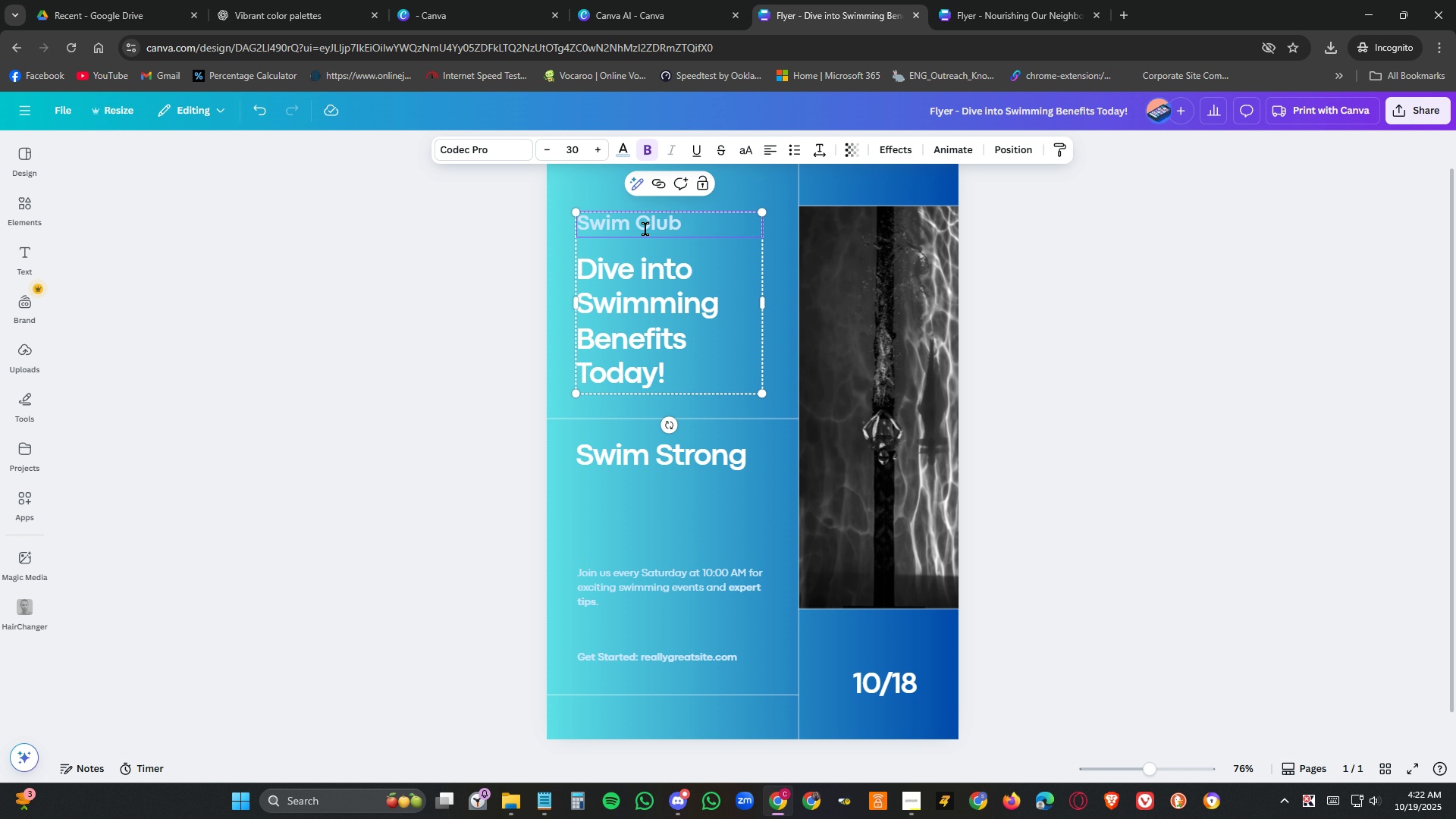 
double_click([646, 215])
 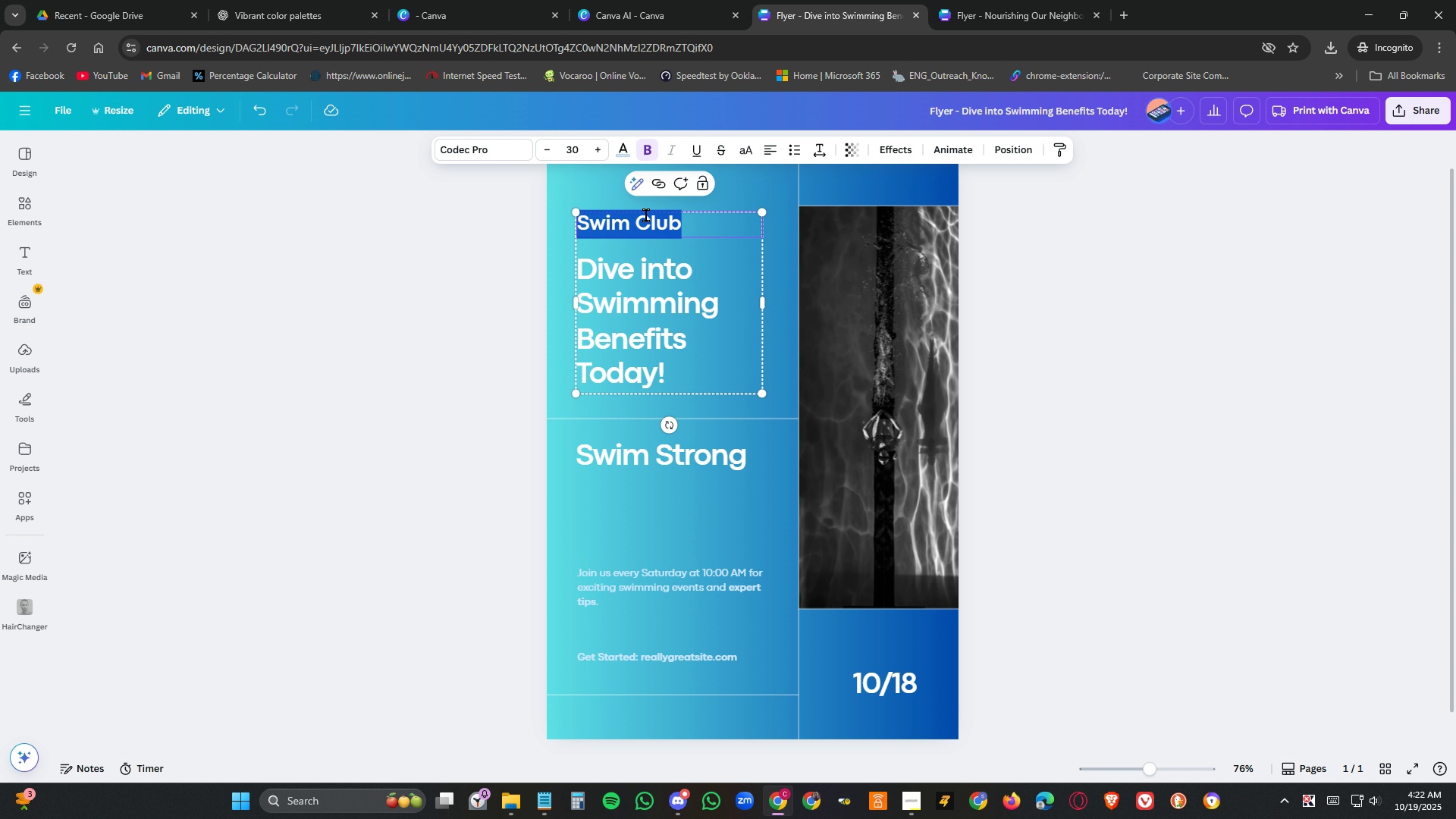 
triple_click([646, 215])
 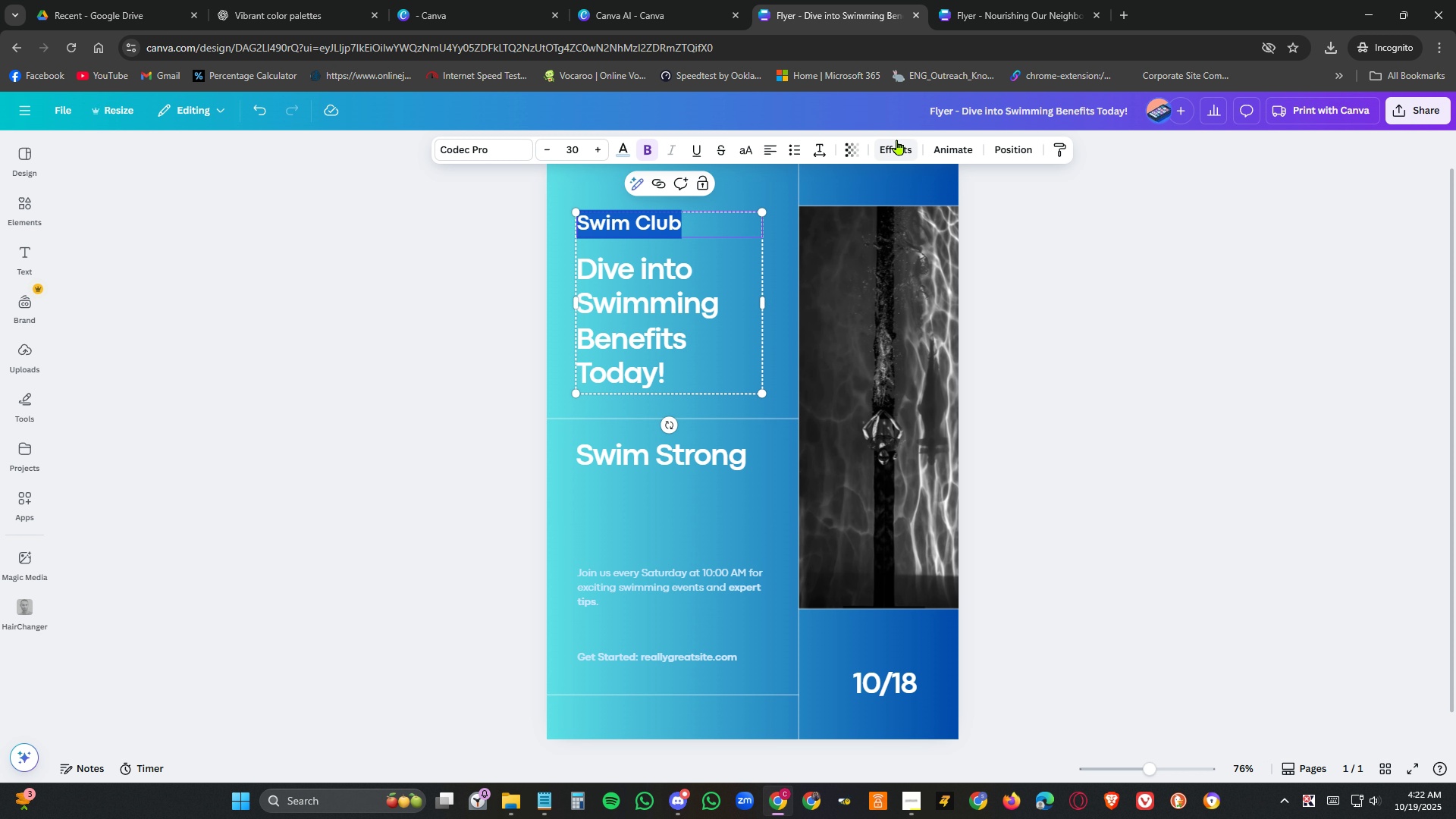 
left_click([896, 150])
 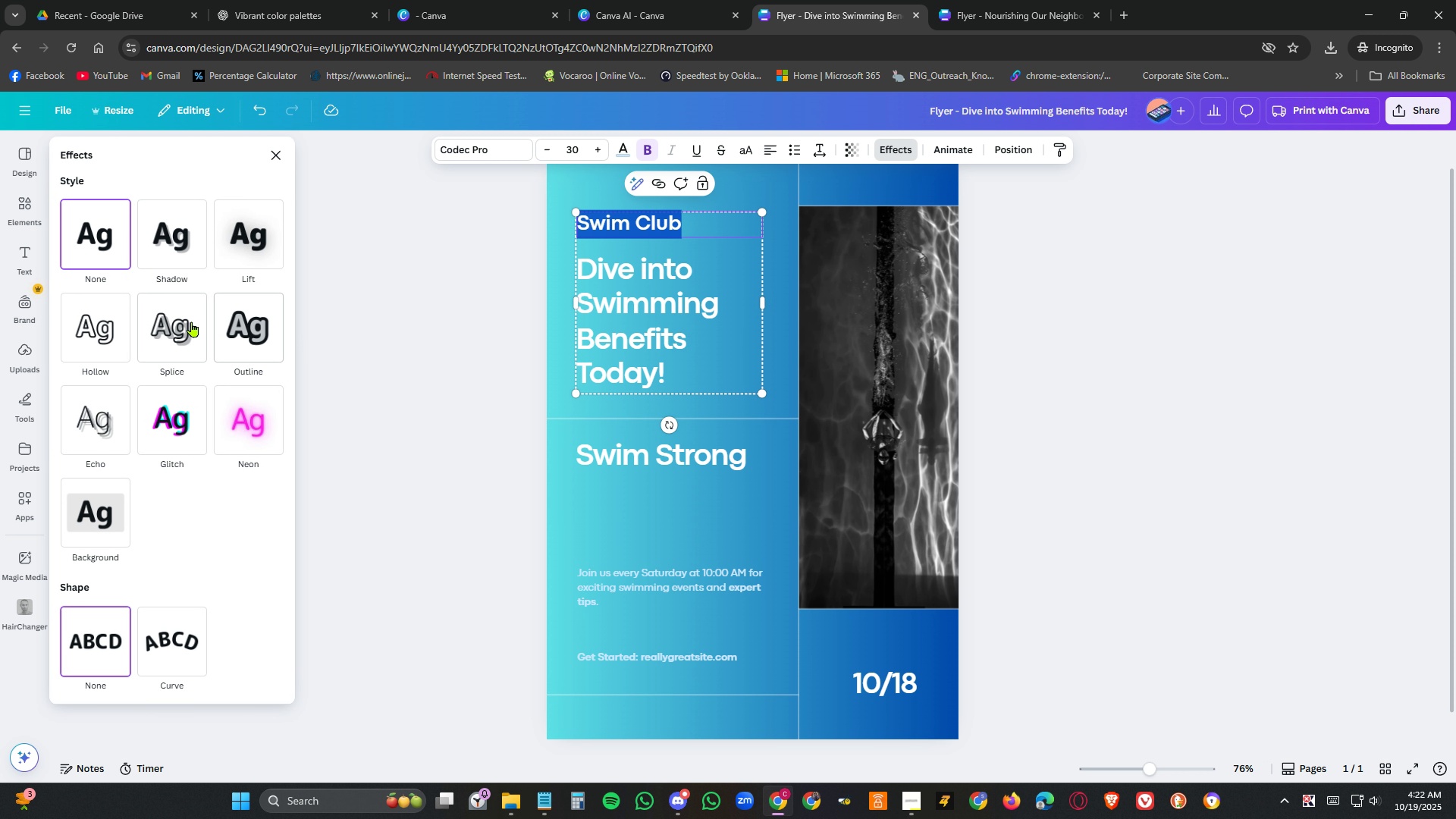 
left_click([192, 322])
 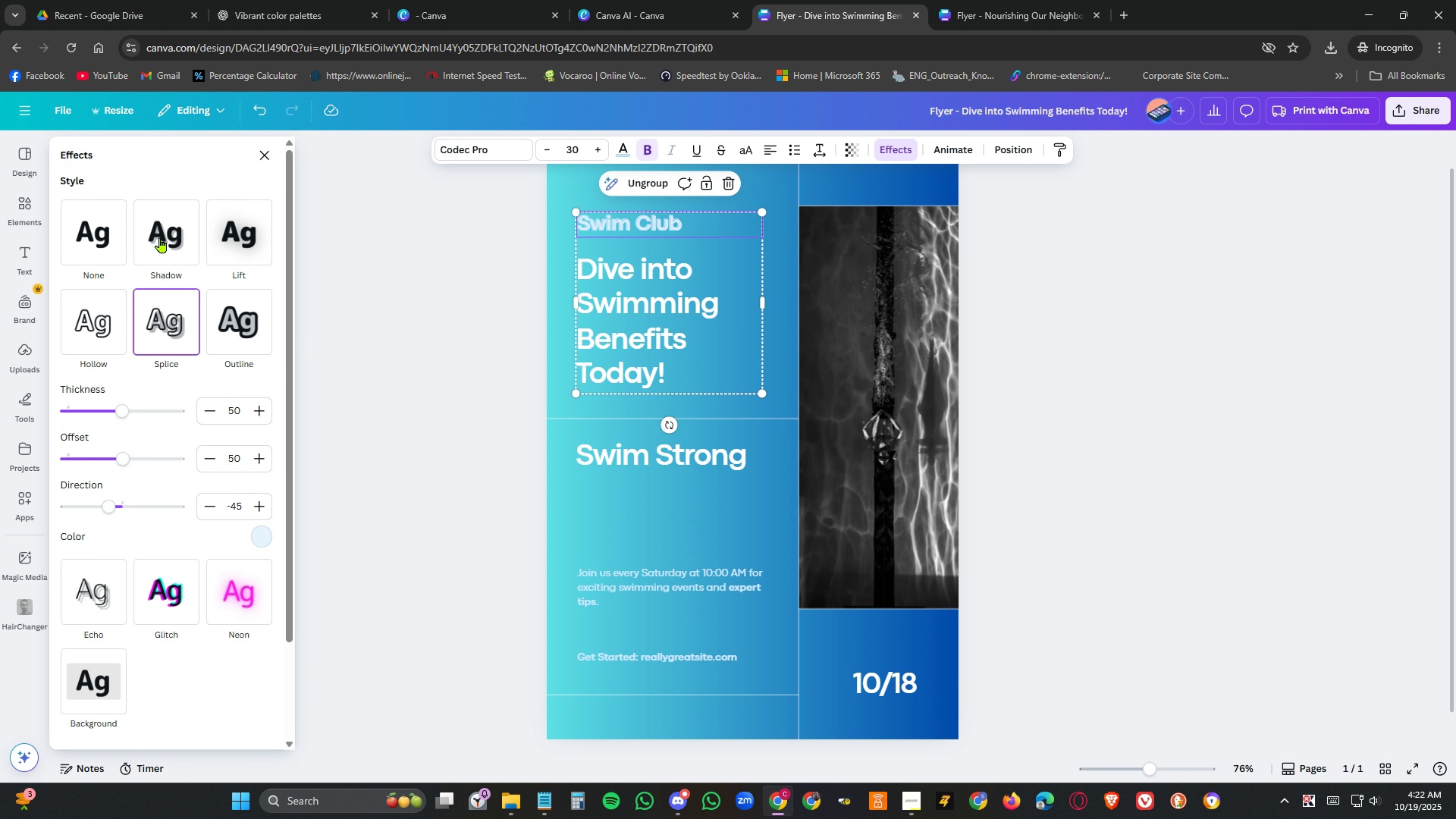 
left_click([160, 232])
 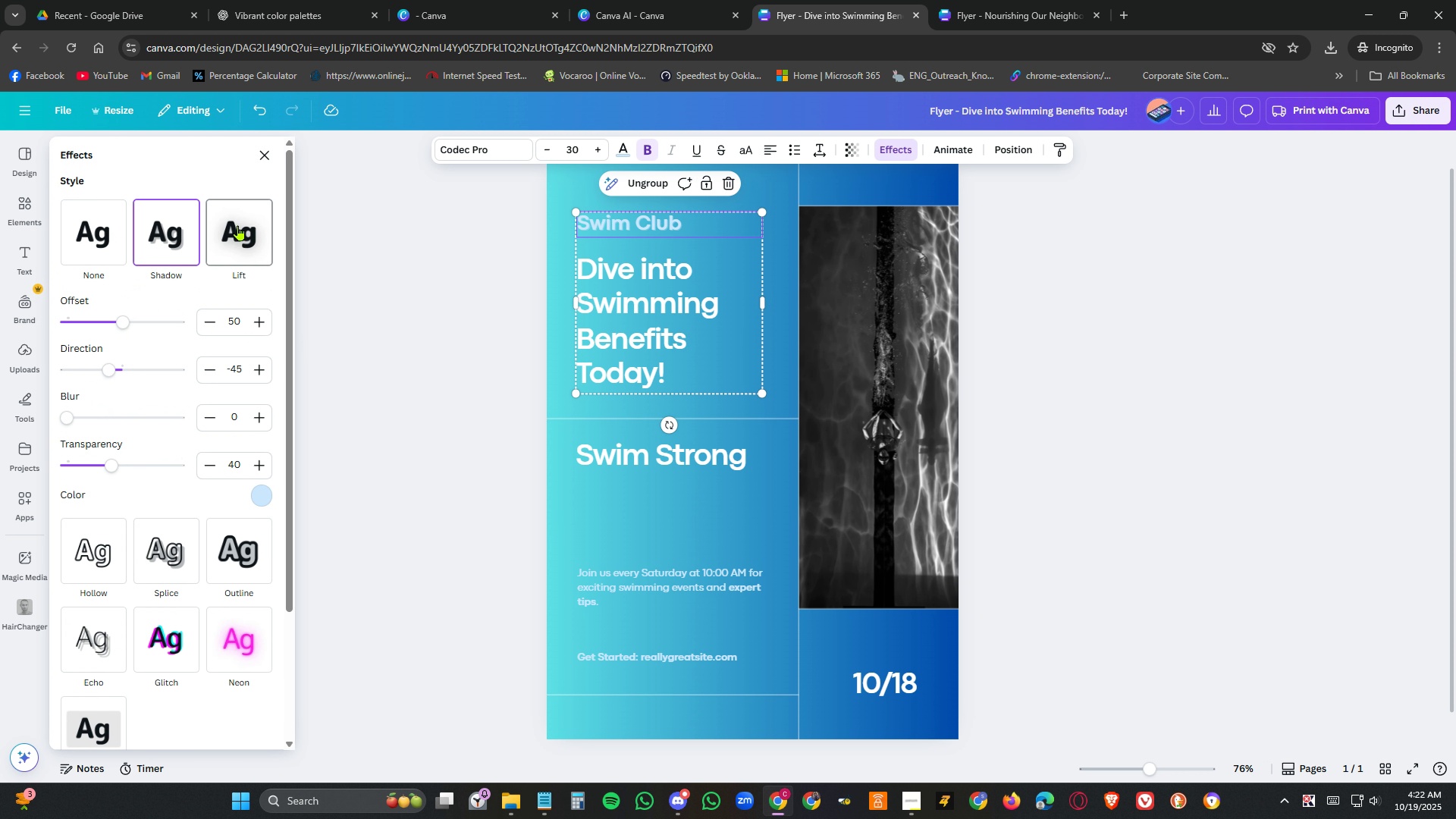 
left_click([238, 225])
 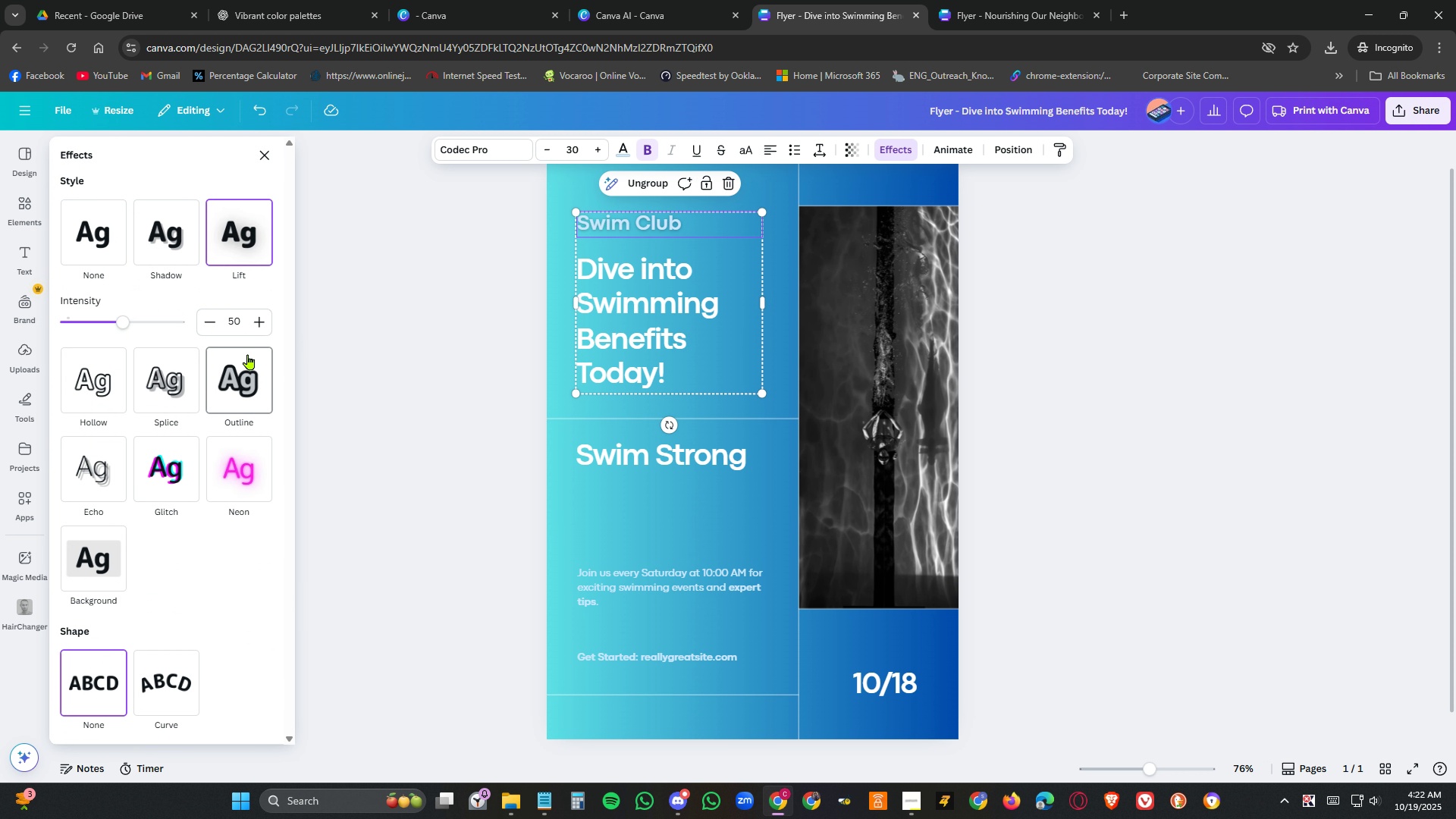 
left_click([248, 359])
 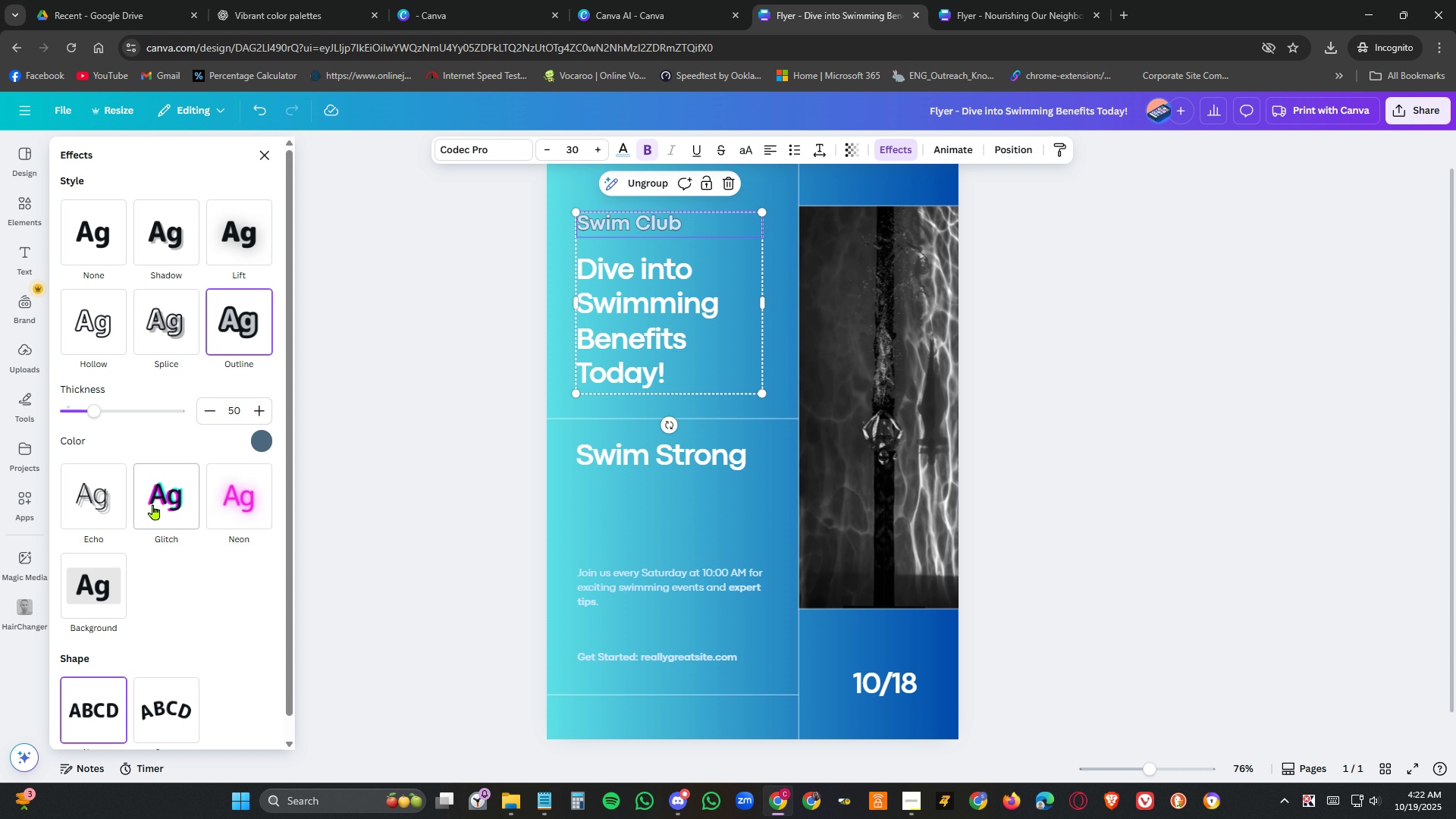 
left_click([173, 498])
 